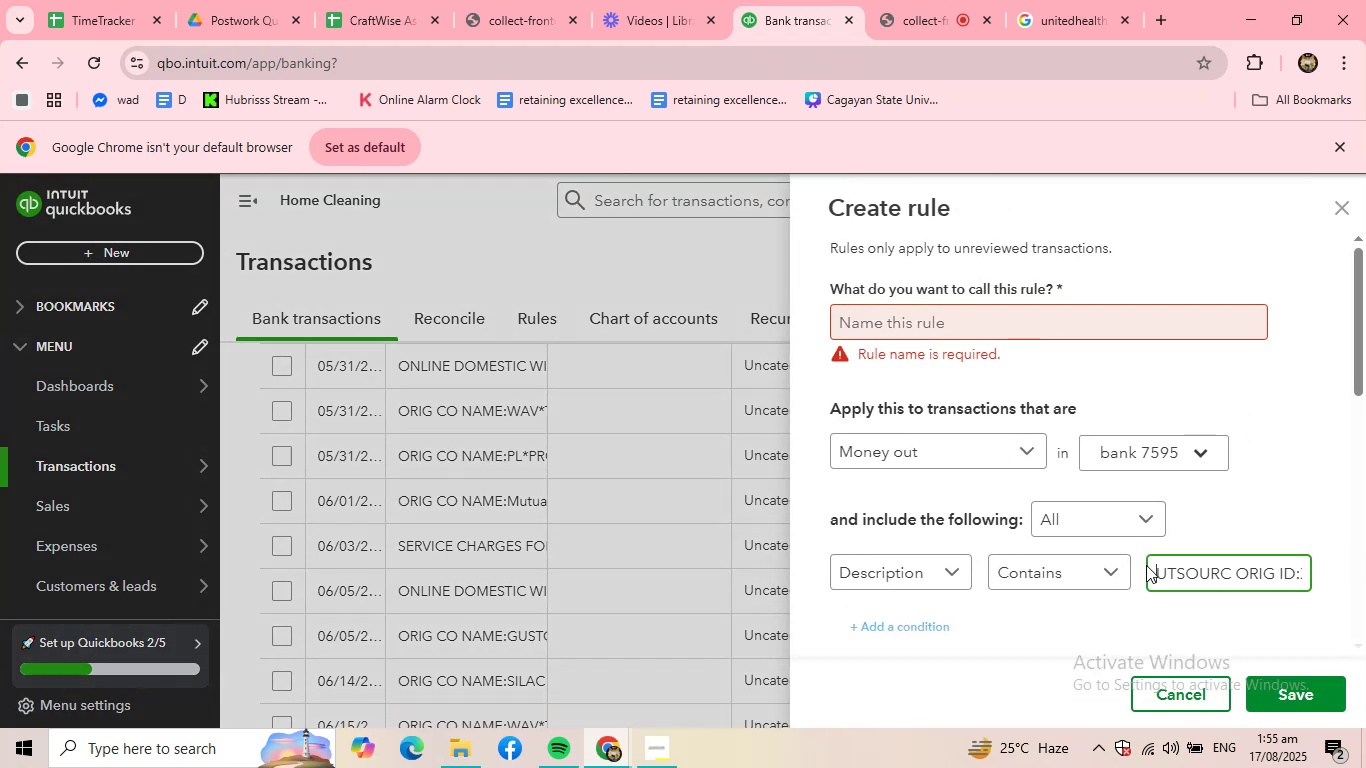 
left_click_drag(start_coordinate=[1159, 567], to_coordinate=[1365, 577])
 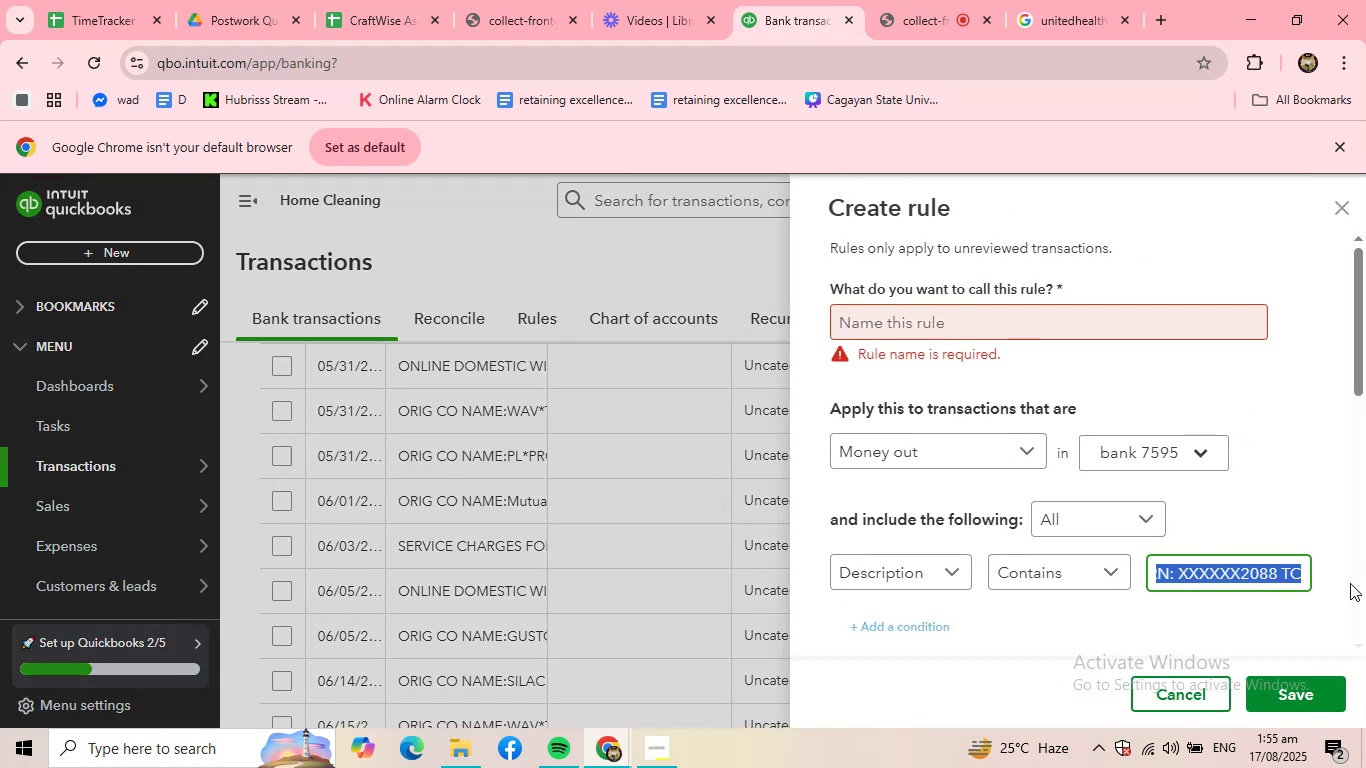 
key(Backspace)
 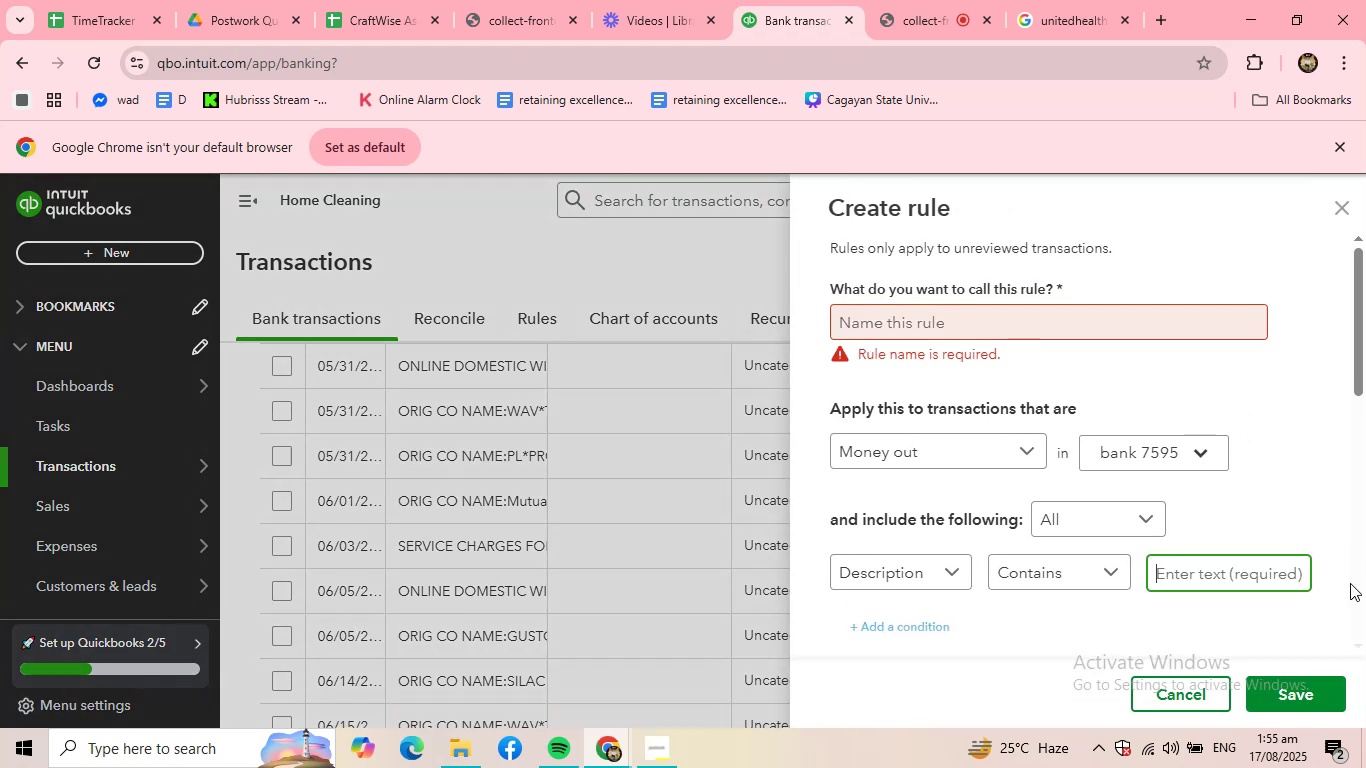 
key(Control+ControlLeft)
 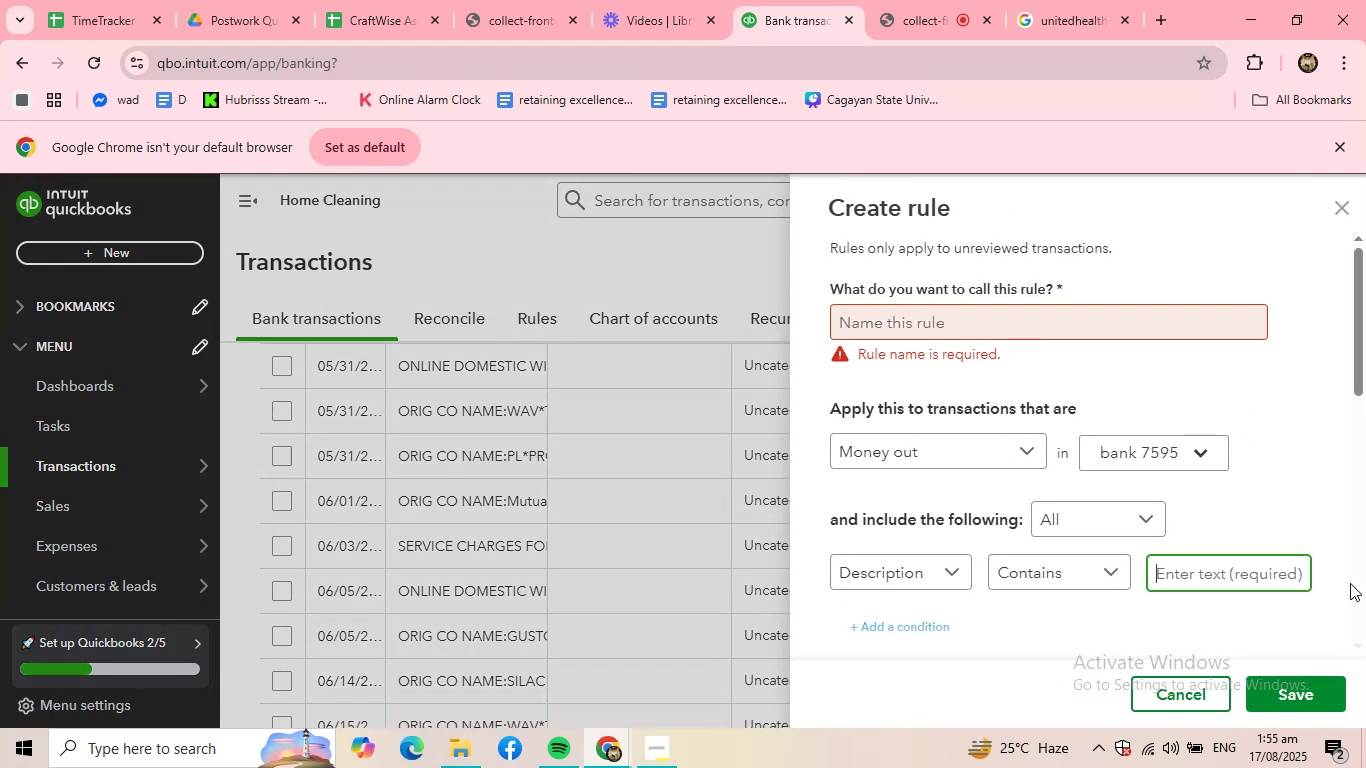 
key(Control+V)
 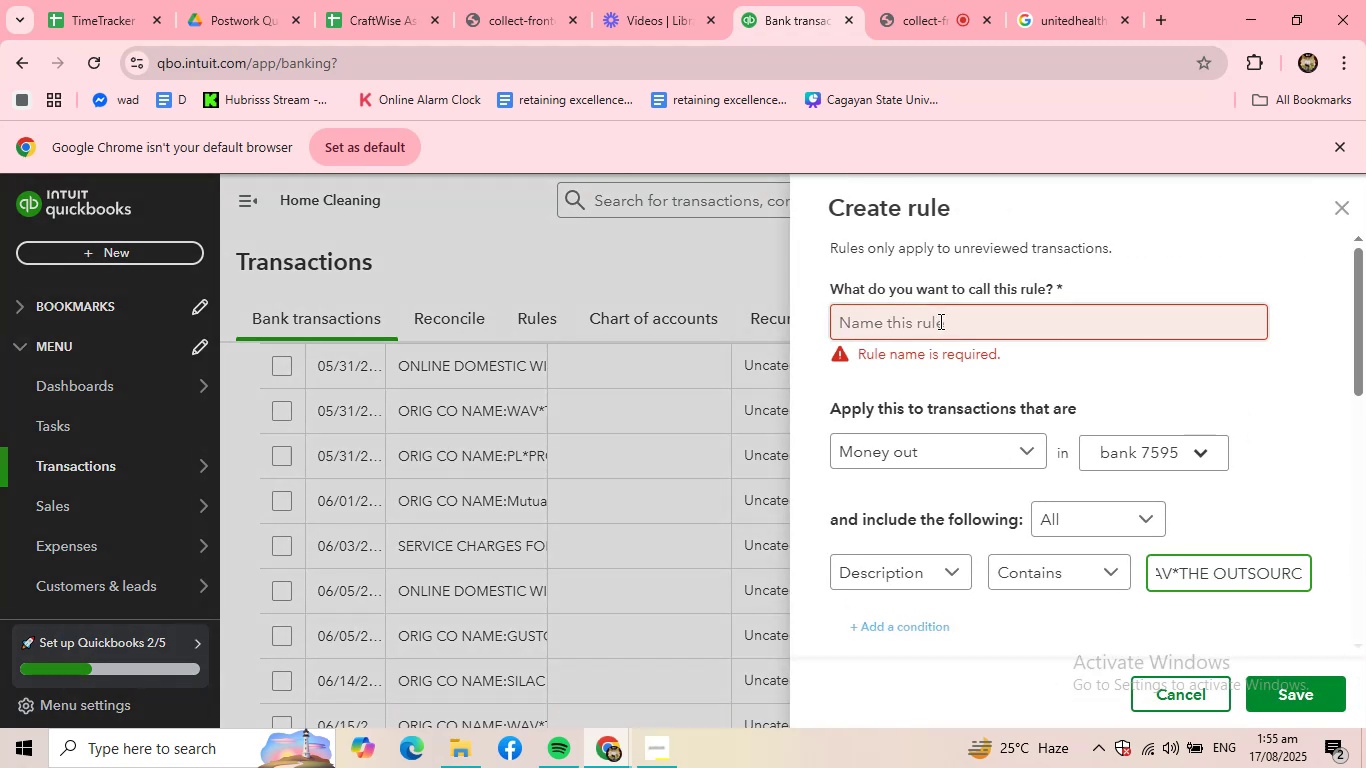 
left_click([939, 321])
 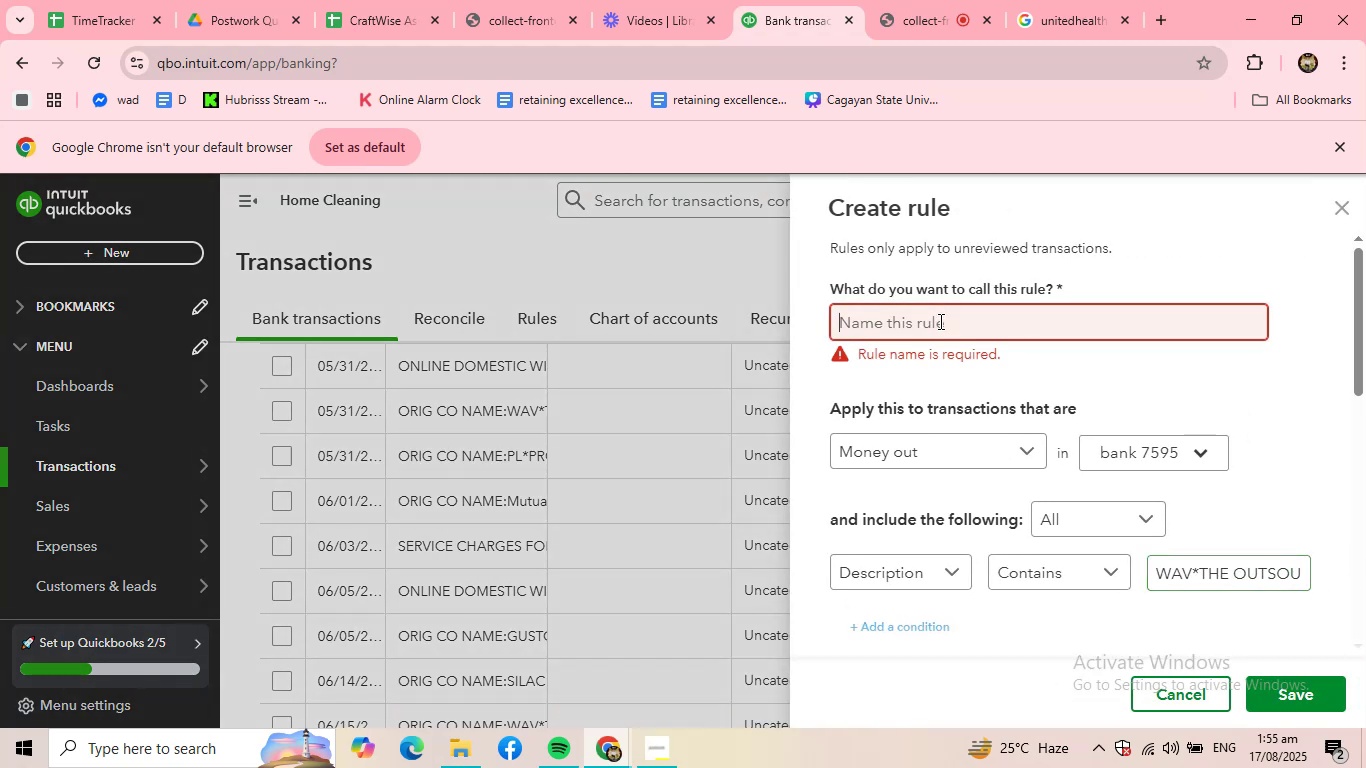 
type(wavb)
key(Backspace)
 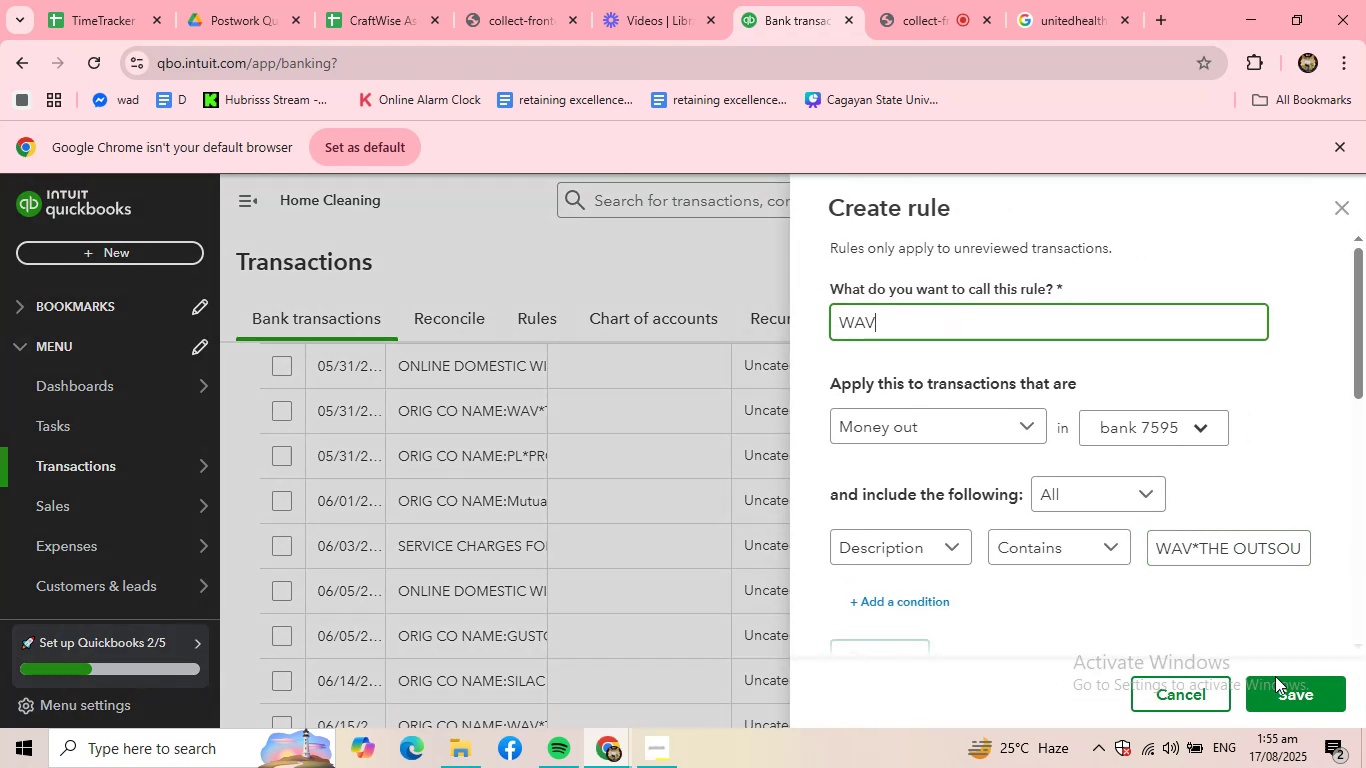 
left_click([1298, 688])
 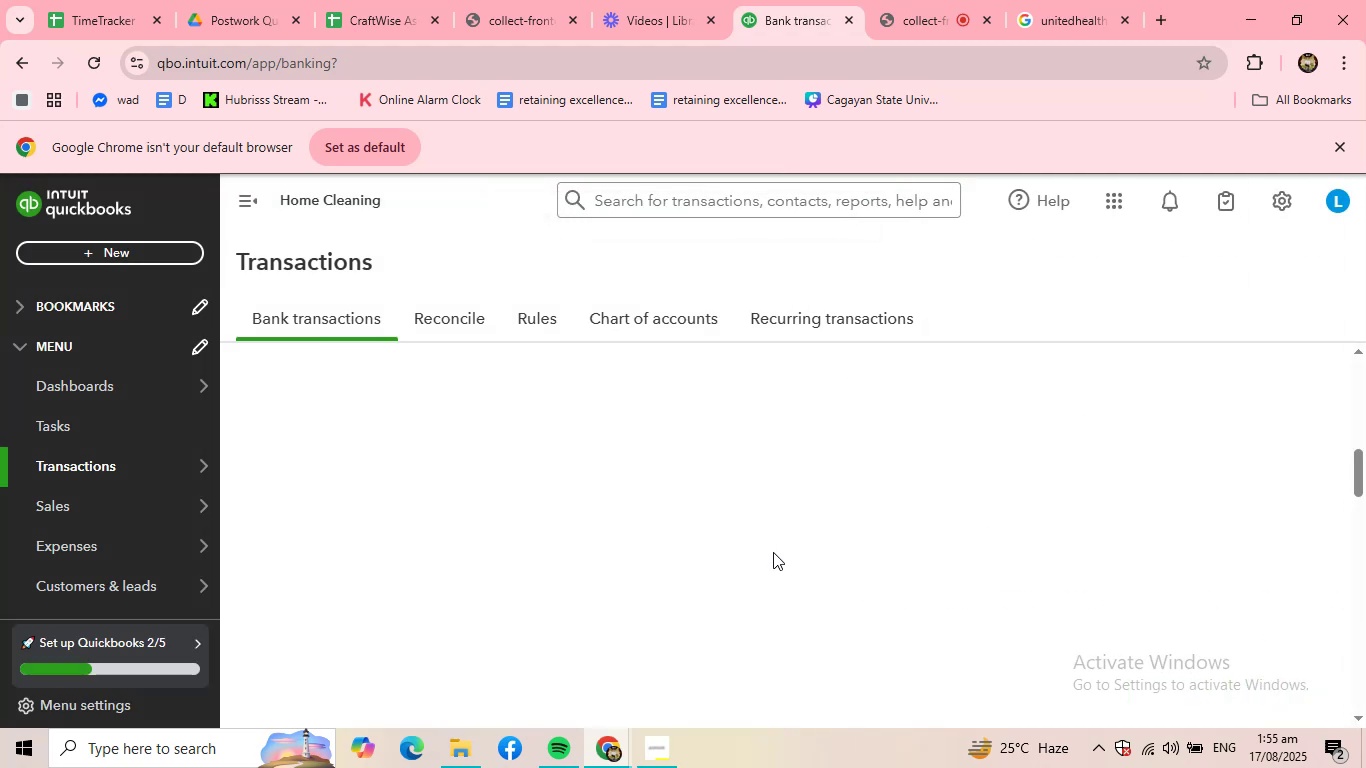 
scroll: coordinate [748, 530], scroll_direction: up, amount: 8.0
 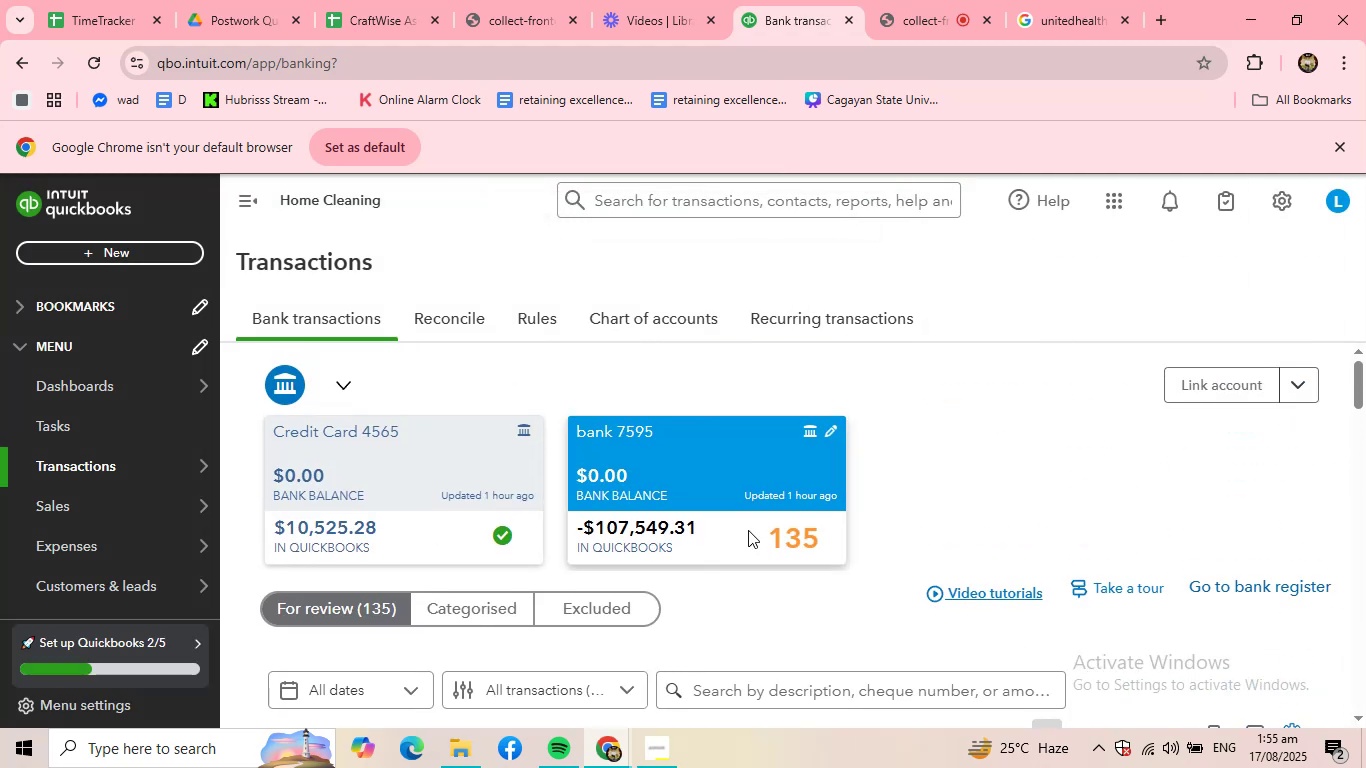 
scroll: coordinate [748, 530], scroll_direction: down, amount: 5.0
 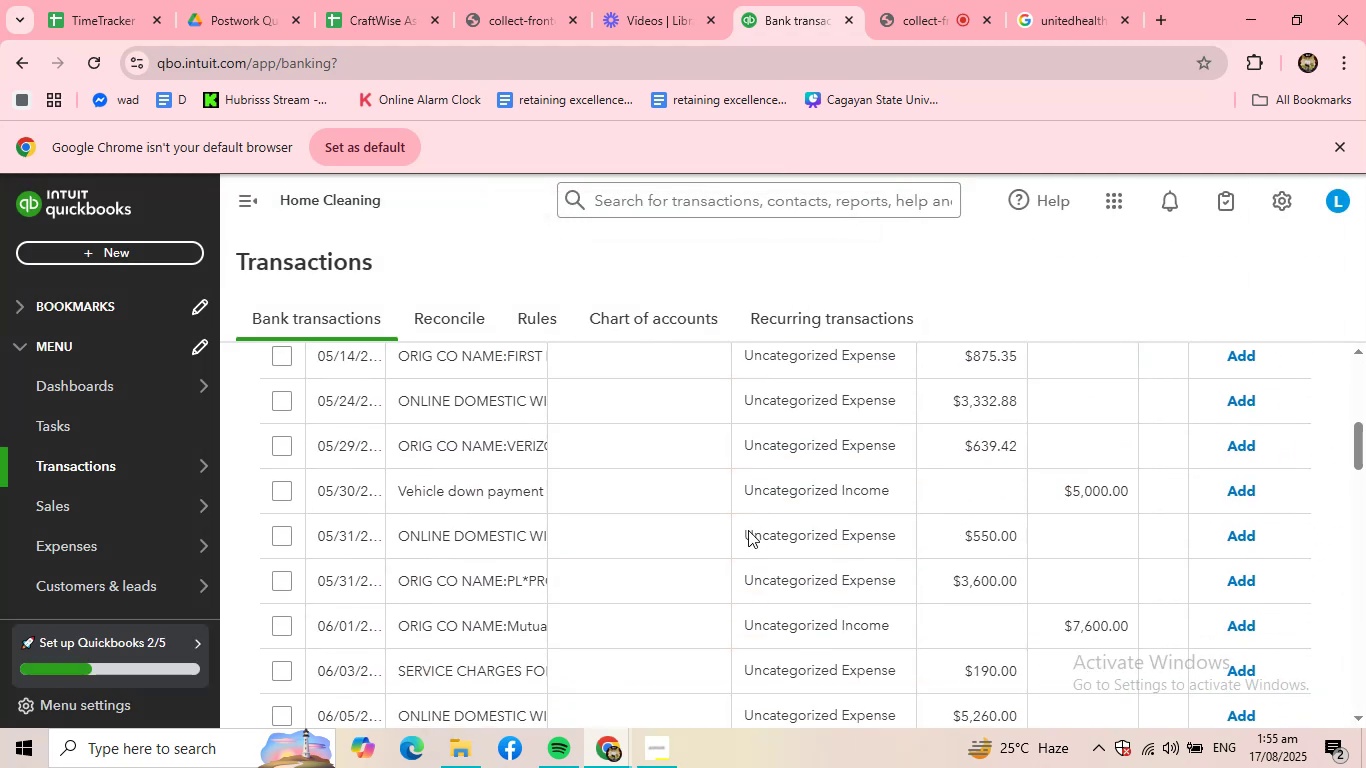 
scroll: coordinate [748, 530], scroll_direction: up, amount: 1.0
 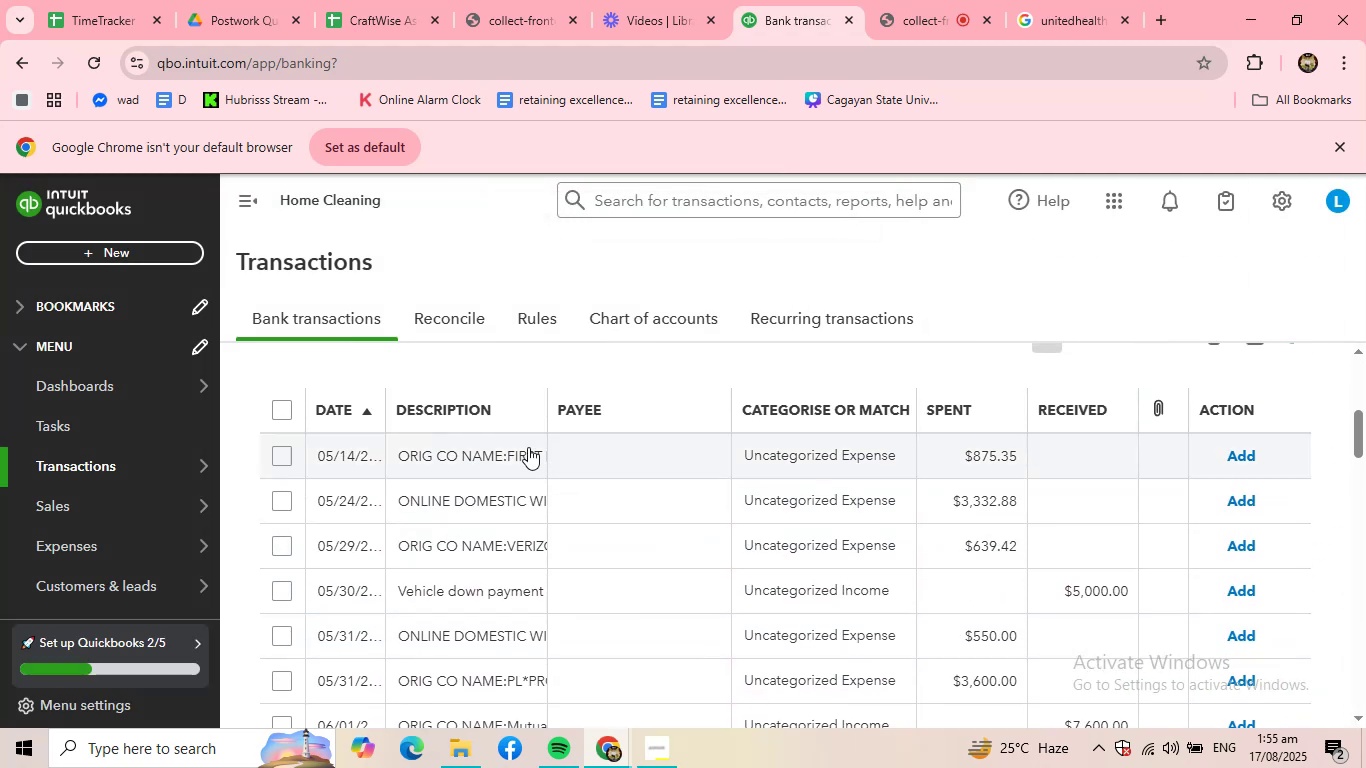 
left_click([521, 448])
 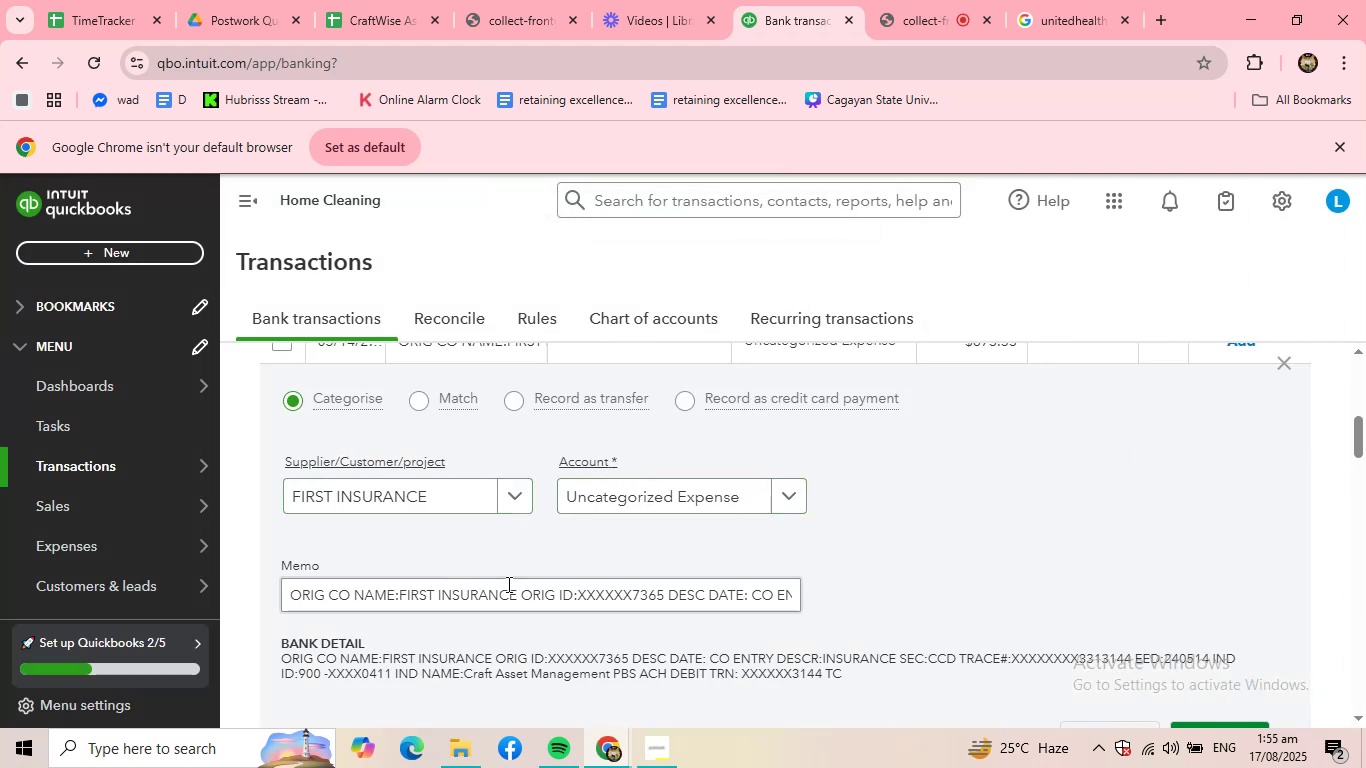 
left_click_drag(start_coordinate=[555, 595], to_coordinate=[247, 555])
 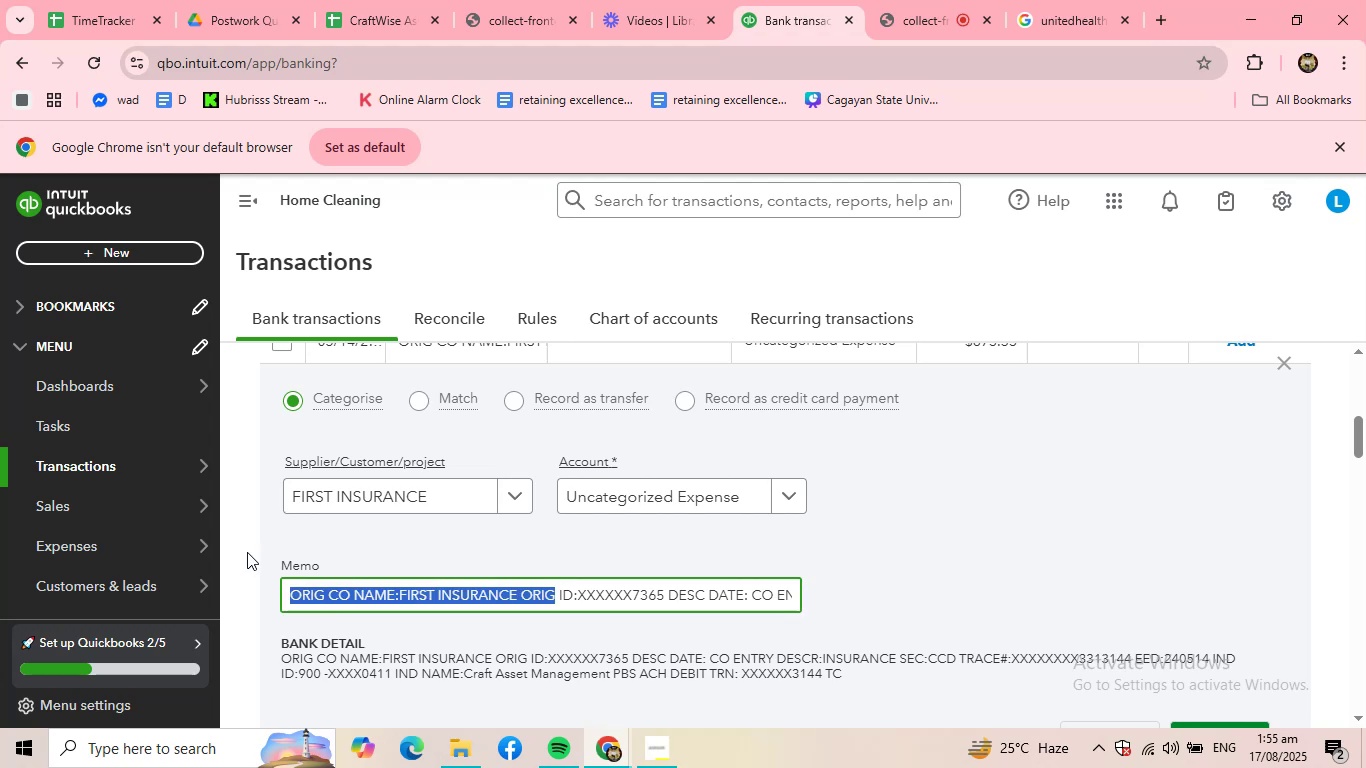 
key(Control+ControlLeft)
 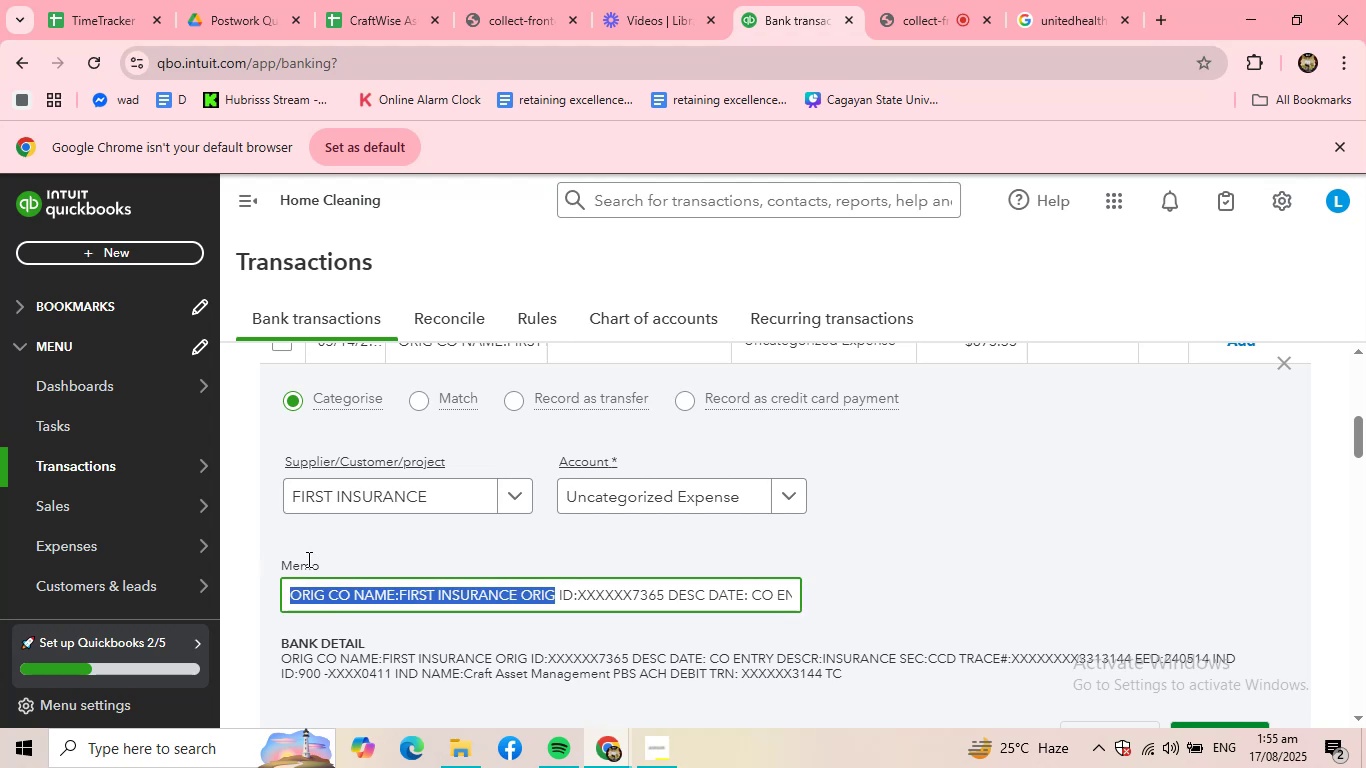 
key(Control+C)
 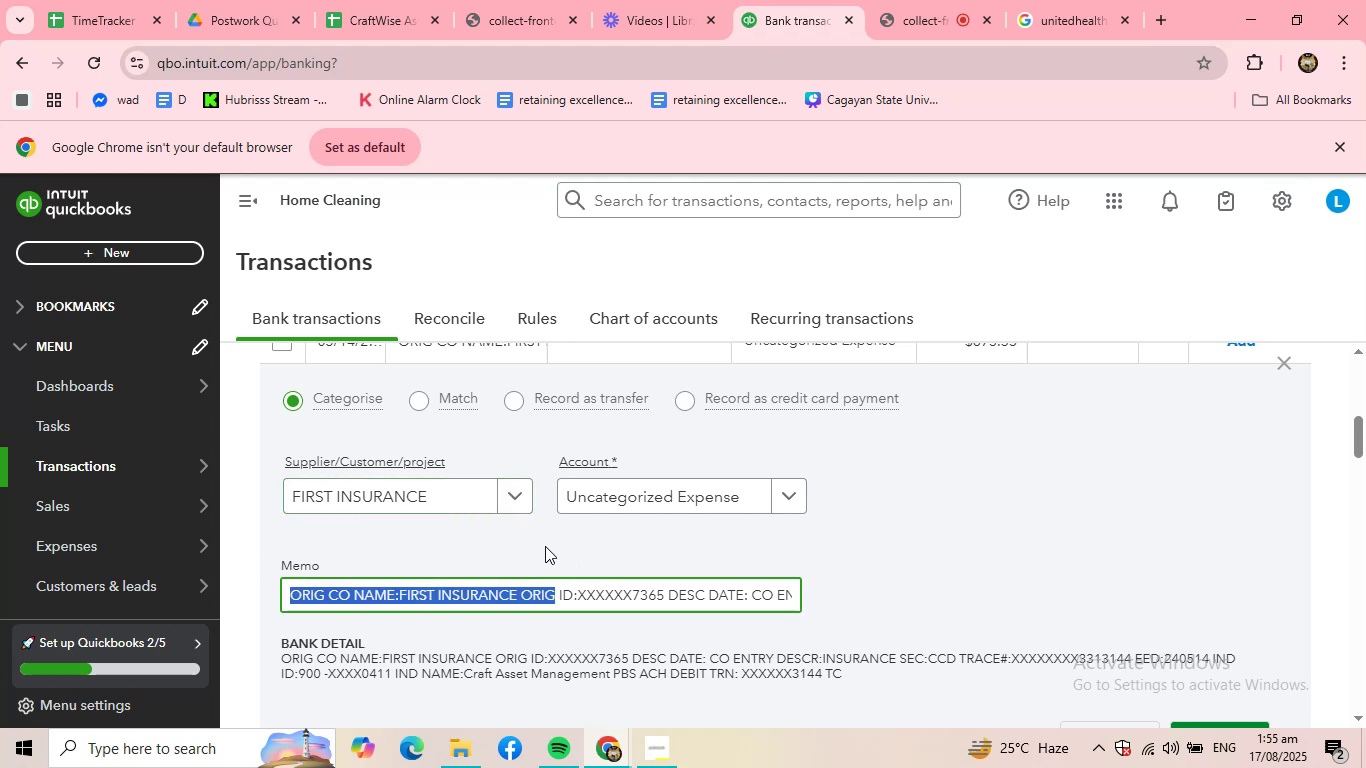 
scroll: coordinate [715, 601], scroll_direction: down, amount: 1.0
 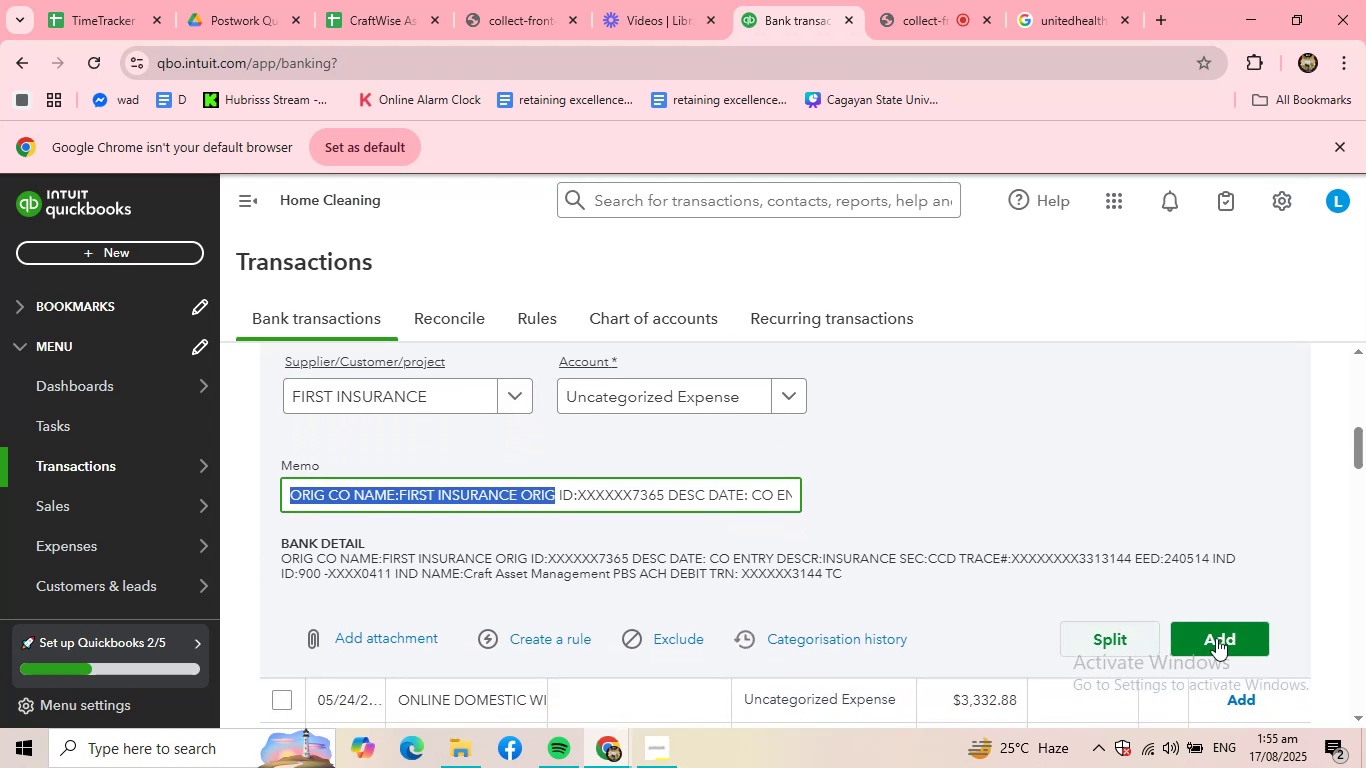 
left_click([1234, 638])
 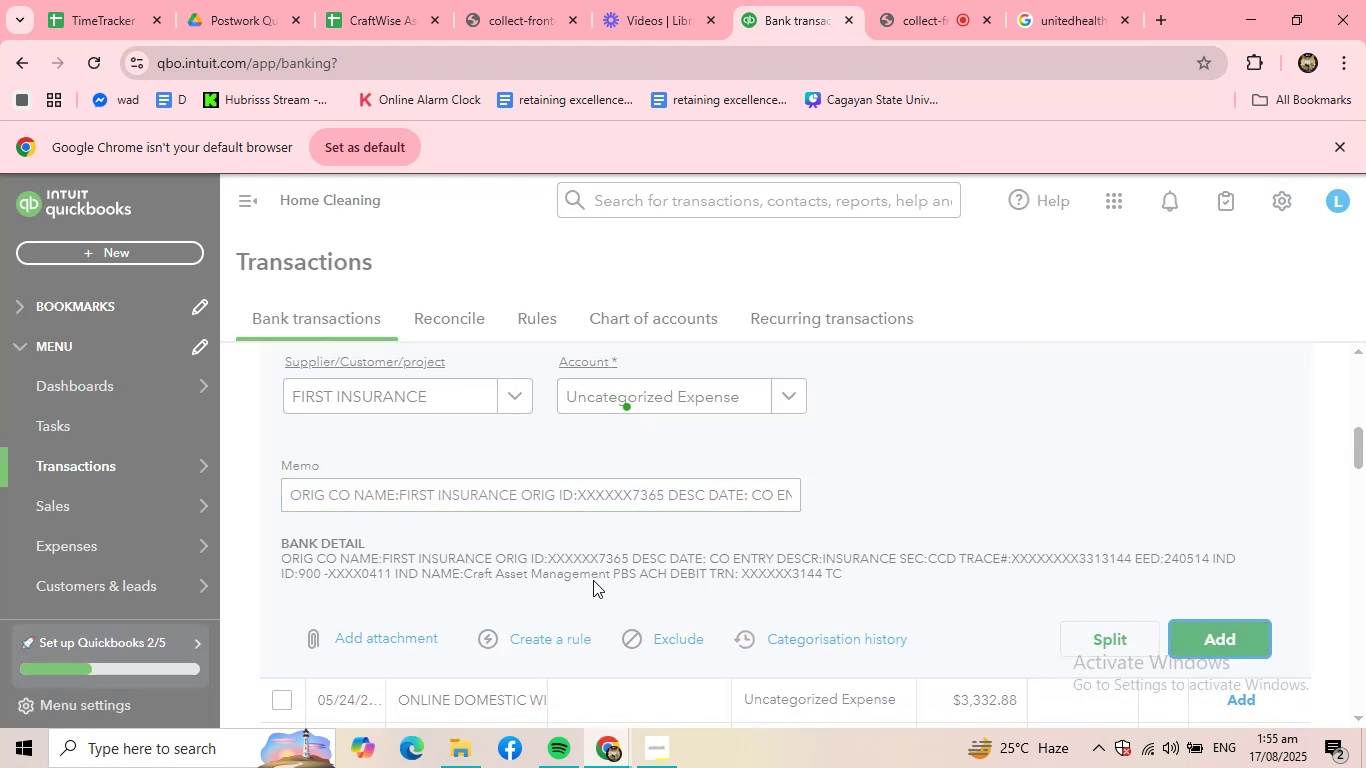 
scroll: coordinate [593, 580], scroll_direction: up, amount: 3.0
 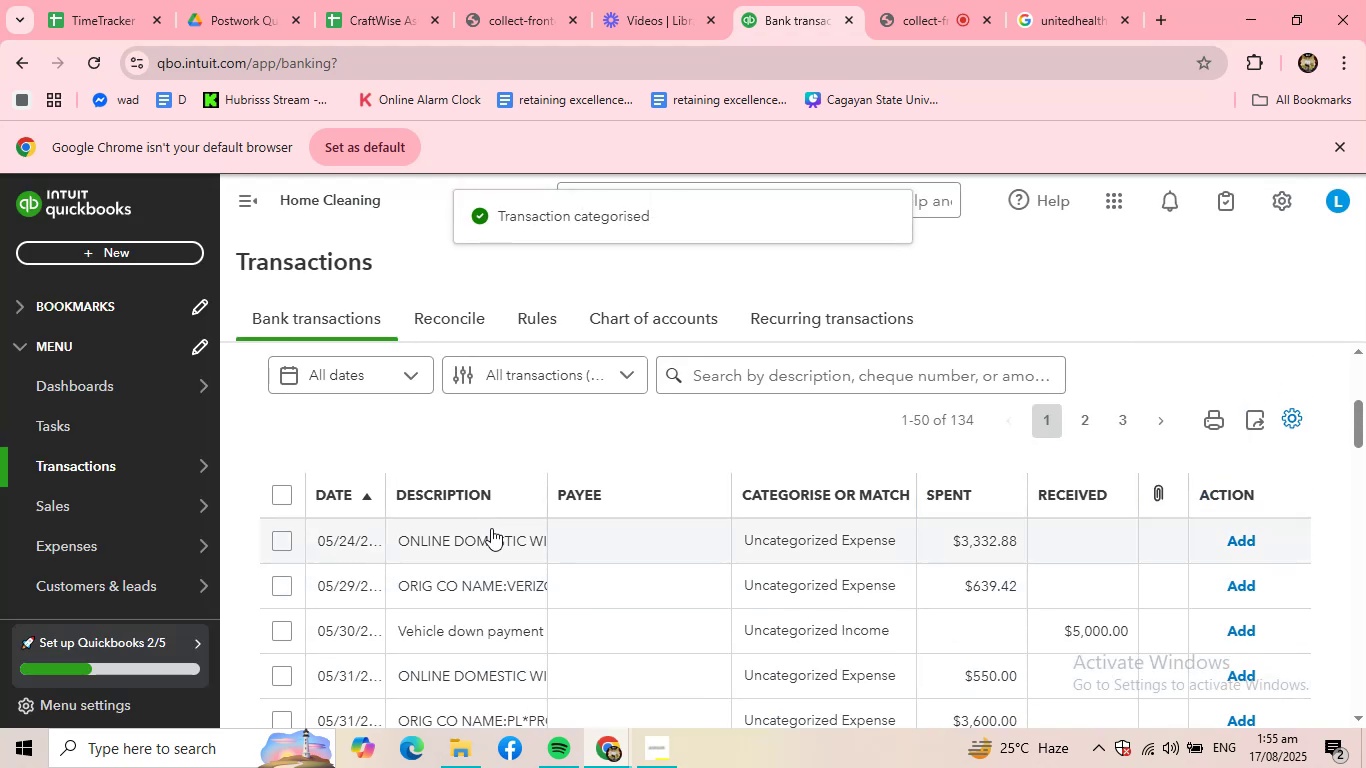 
left_click([490, 536])
 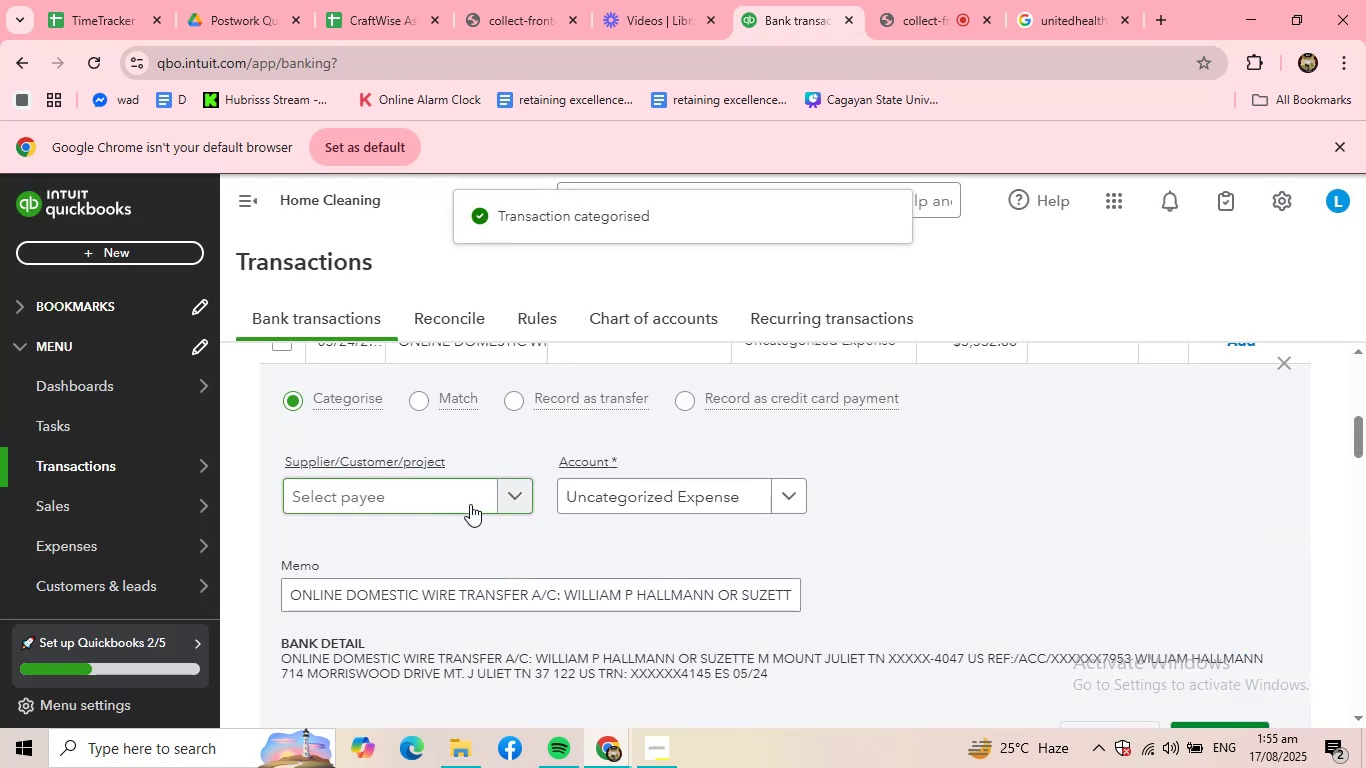 
left_click([448, 497])
 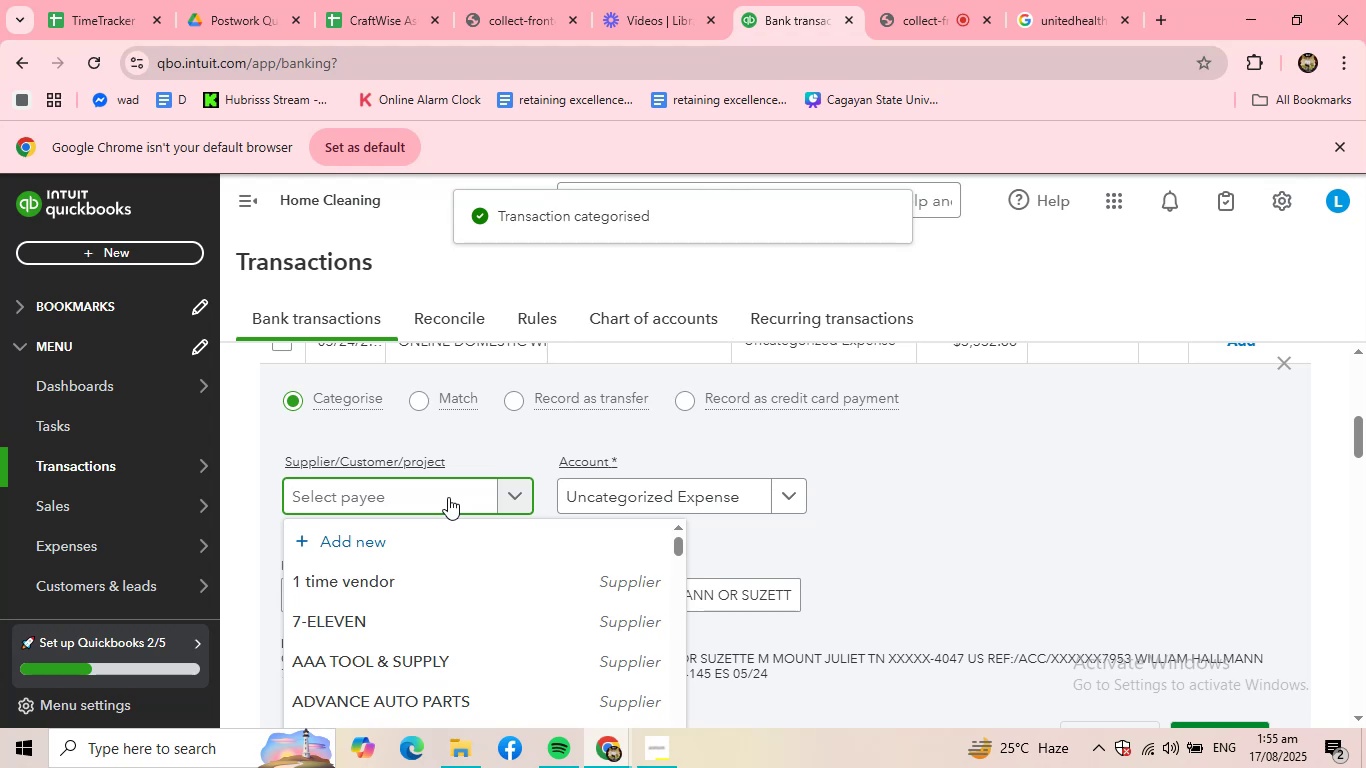 
left_click([448, 497])
 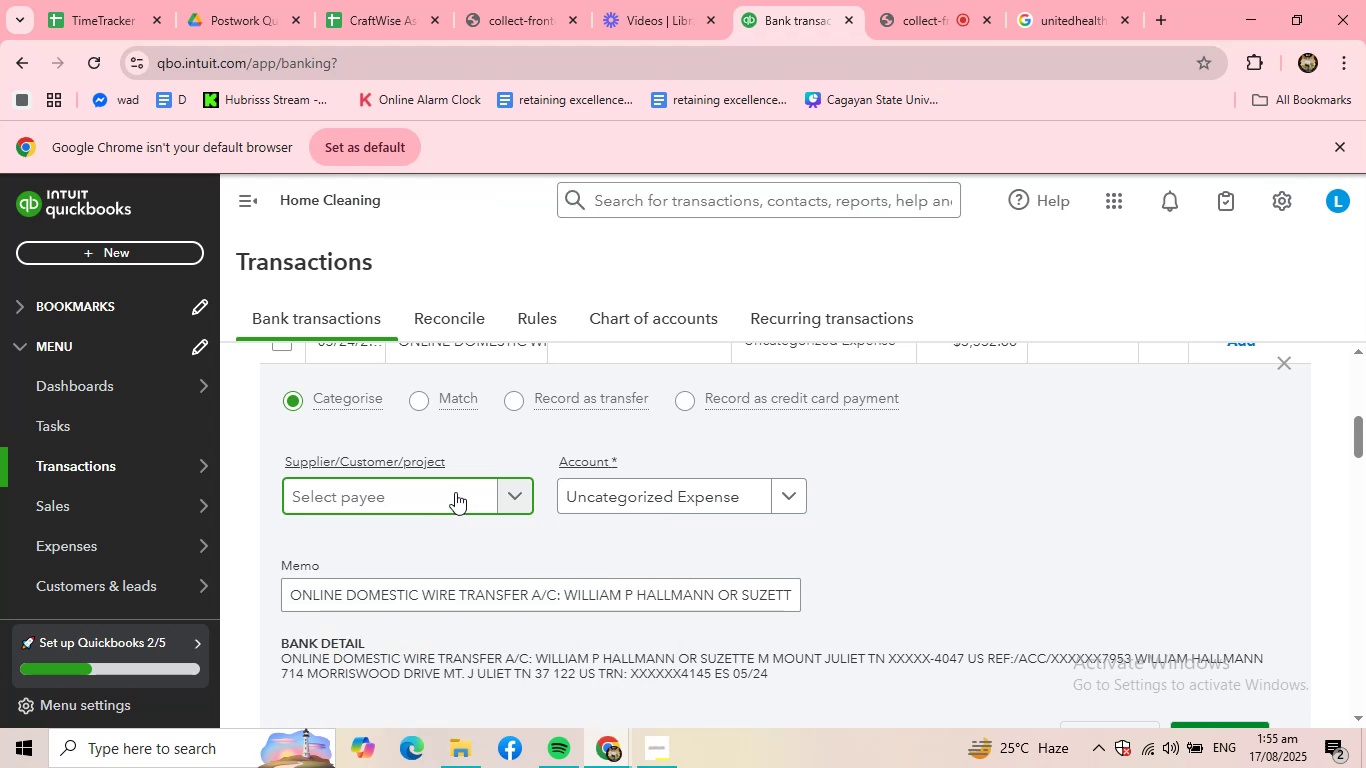 
left_click([455, 492])
 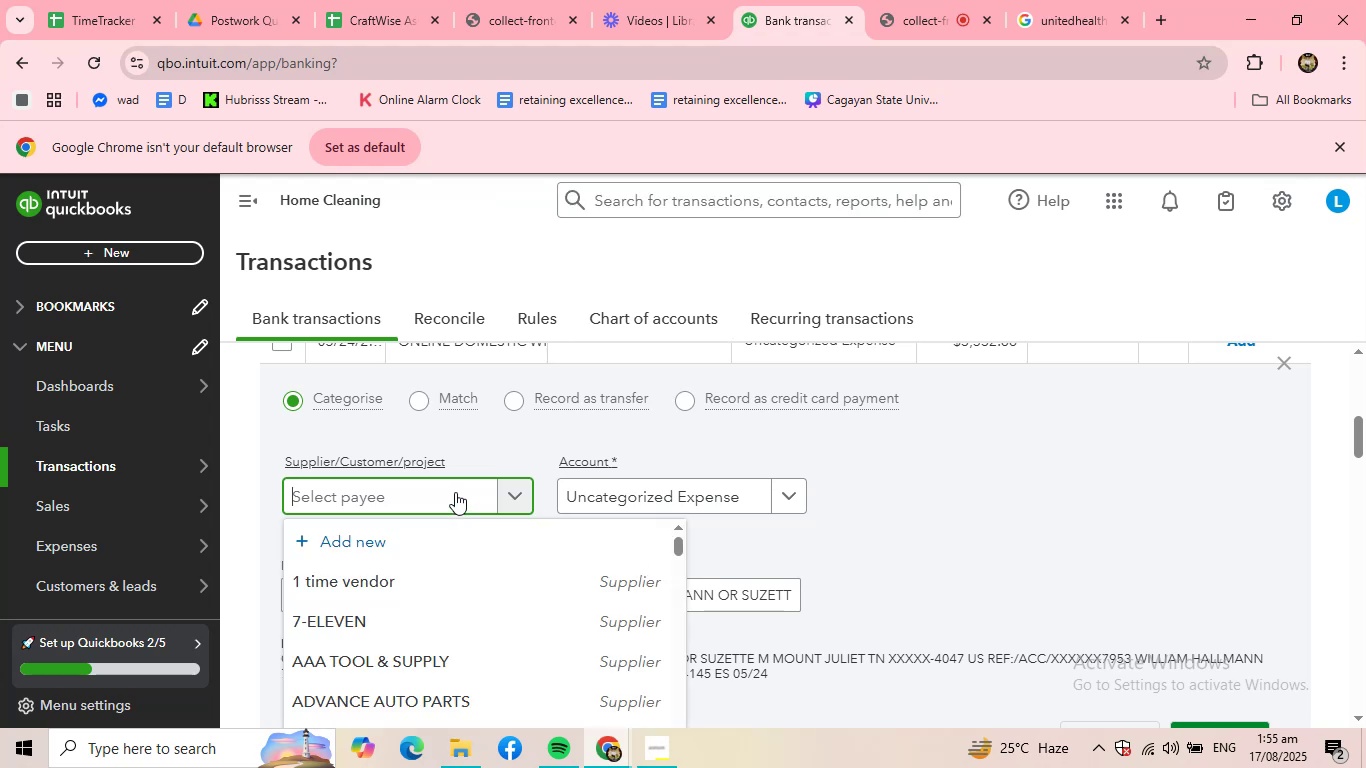 
type(william)
 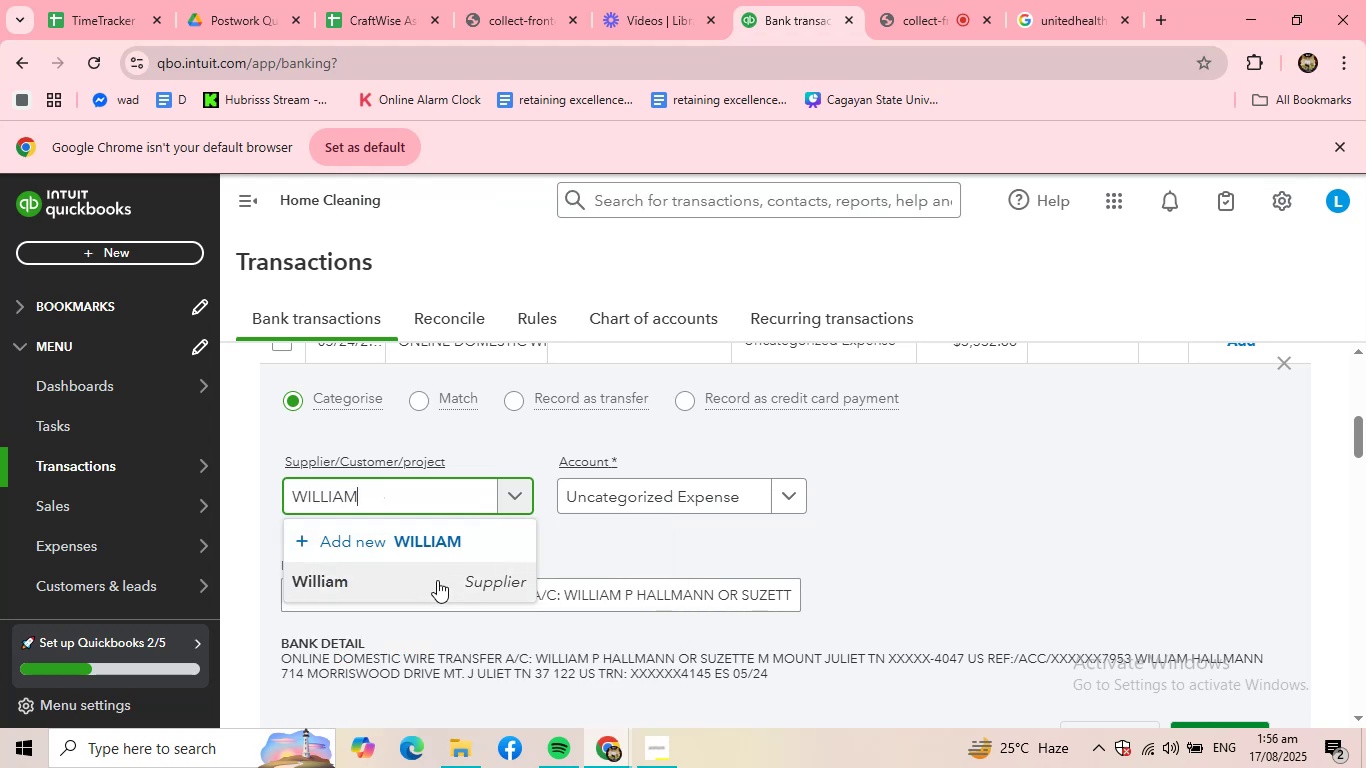 
left_click([412, 574])
 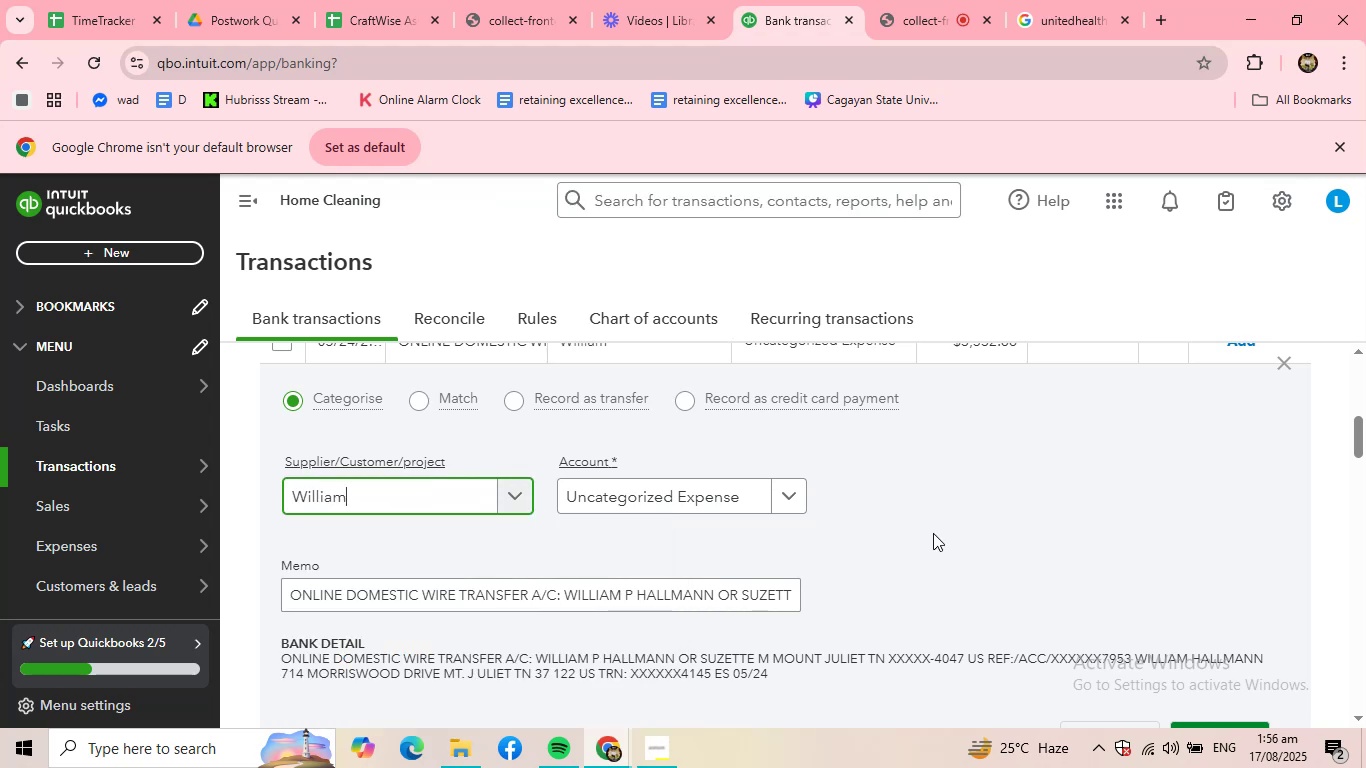 
scroll: coordinate [1062, 581], scroll_direction: down, amount: 1.0
 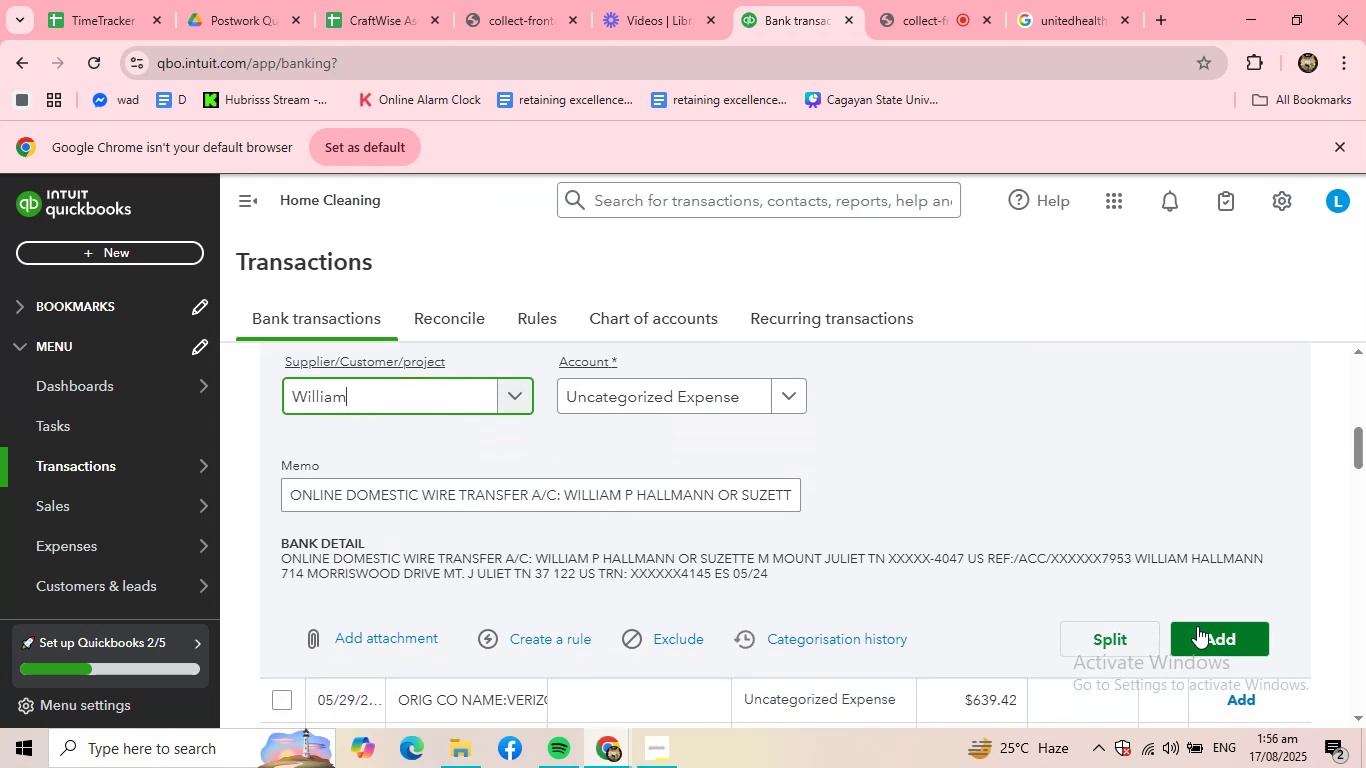 
left_click([1208, 633])
 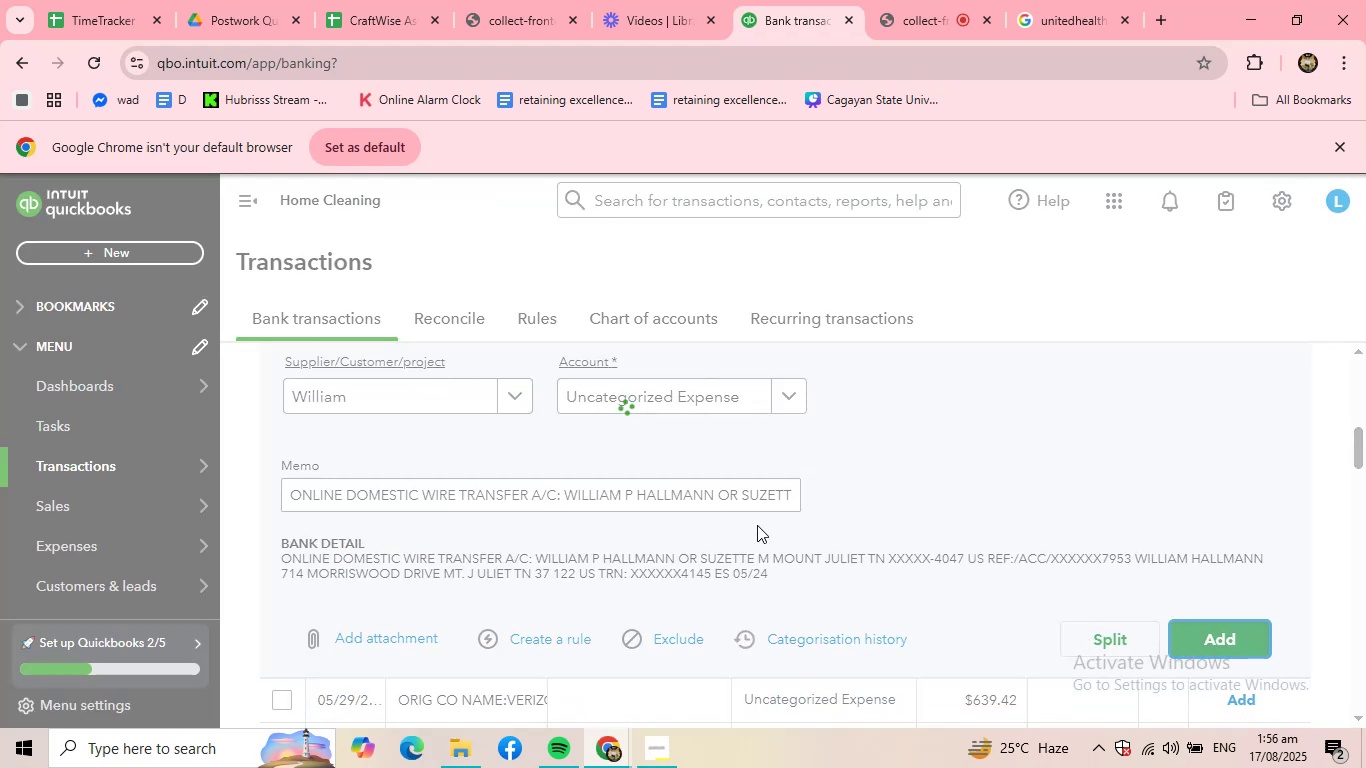 
mouse_move([719, 506])
 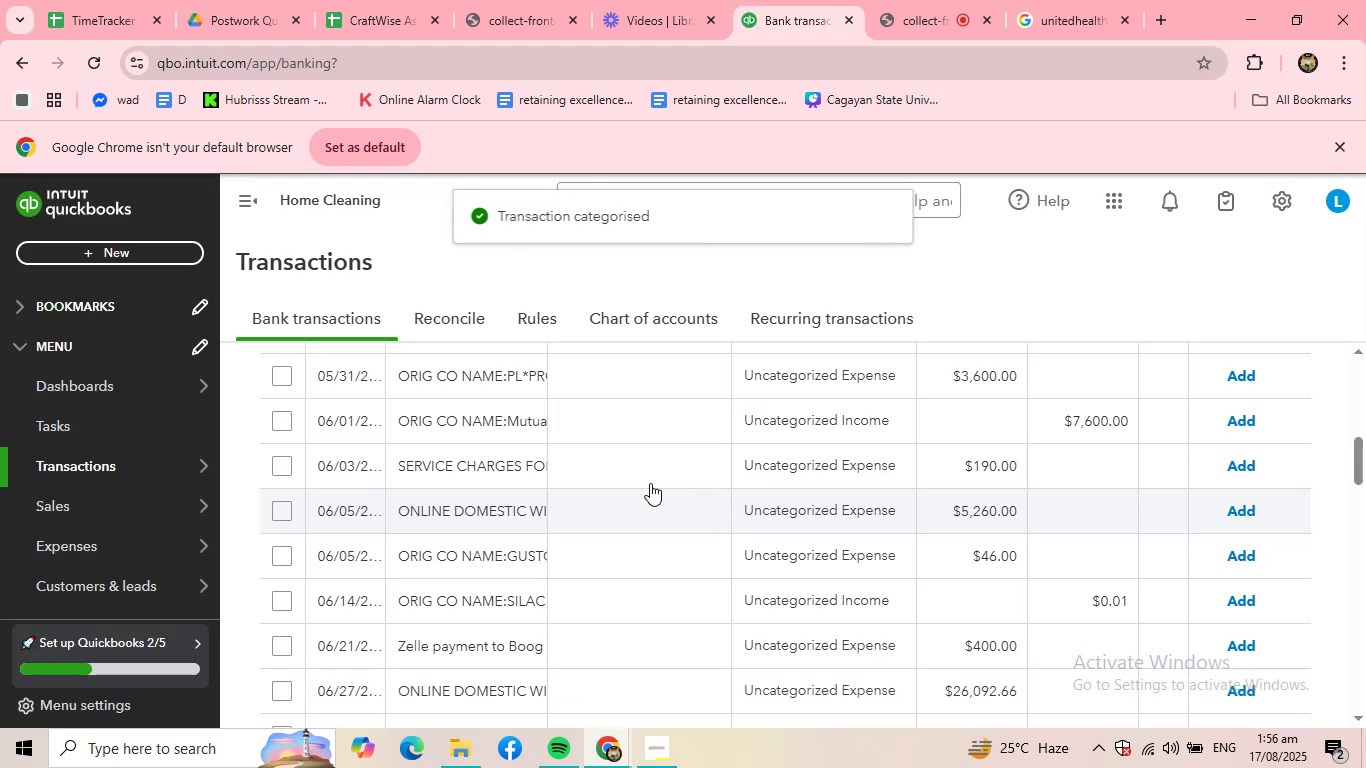 
scroll: coordinate [501, 467], scroll_direction: up, amount: 2.0
 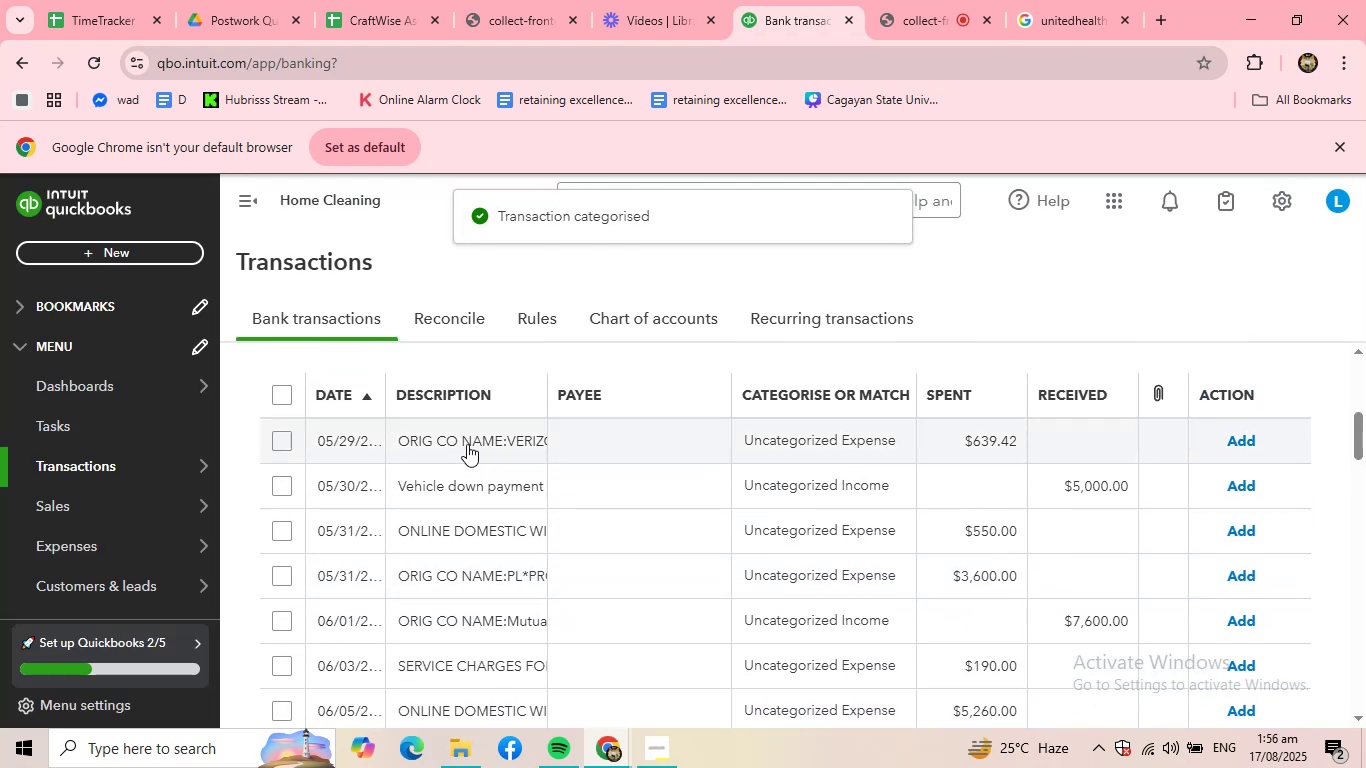 
left_click([467, 444])
 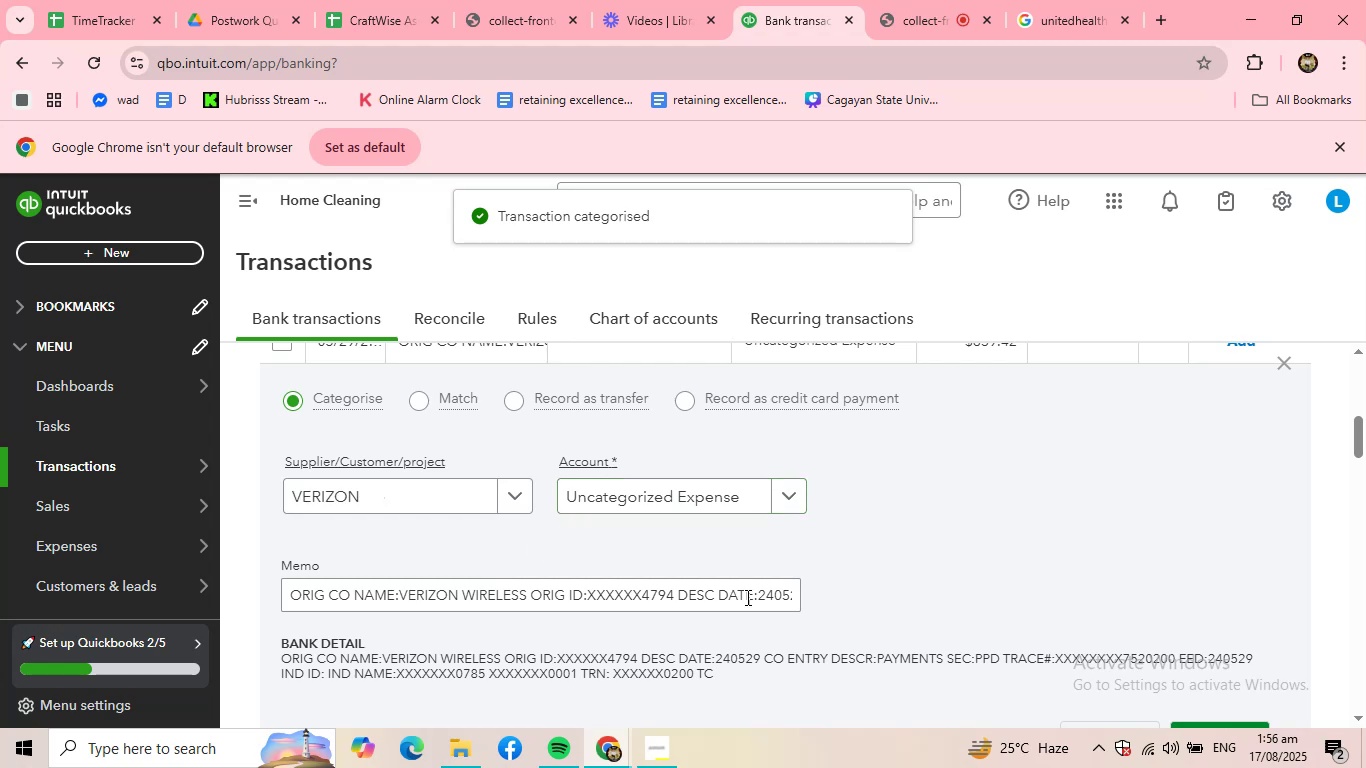 
scroll: coordinate [1063, 650], scroll_direction: down, amount: 1.0
 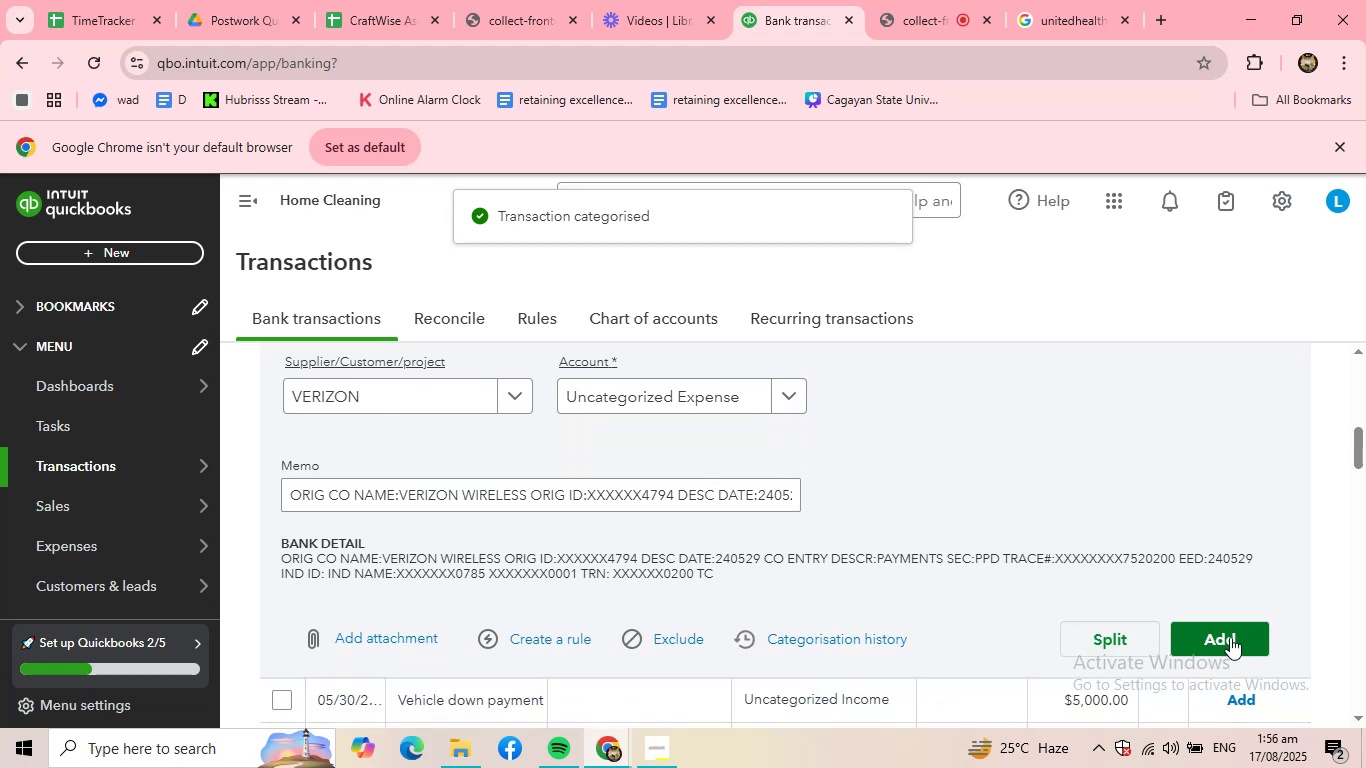 
left_click([1230, 637])
 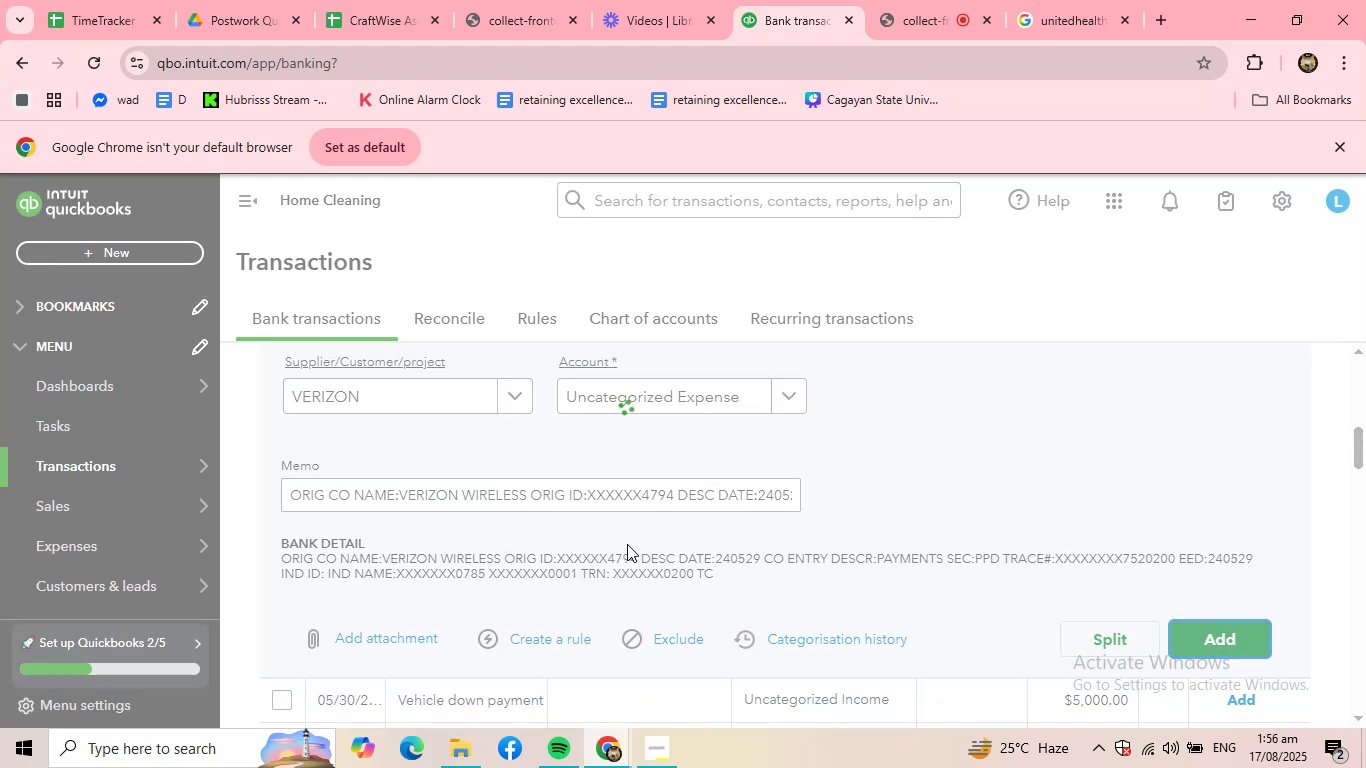 
scroll: coordinate [529, 556], scroll_direction: up, amount: 2.0
 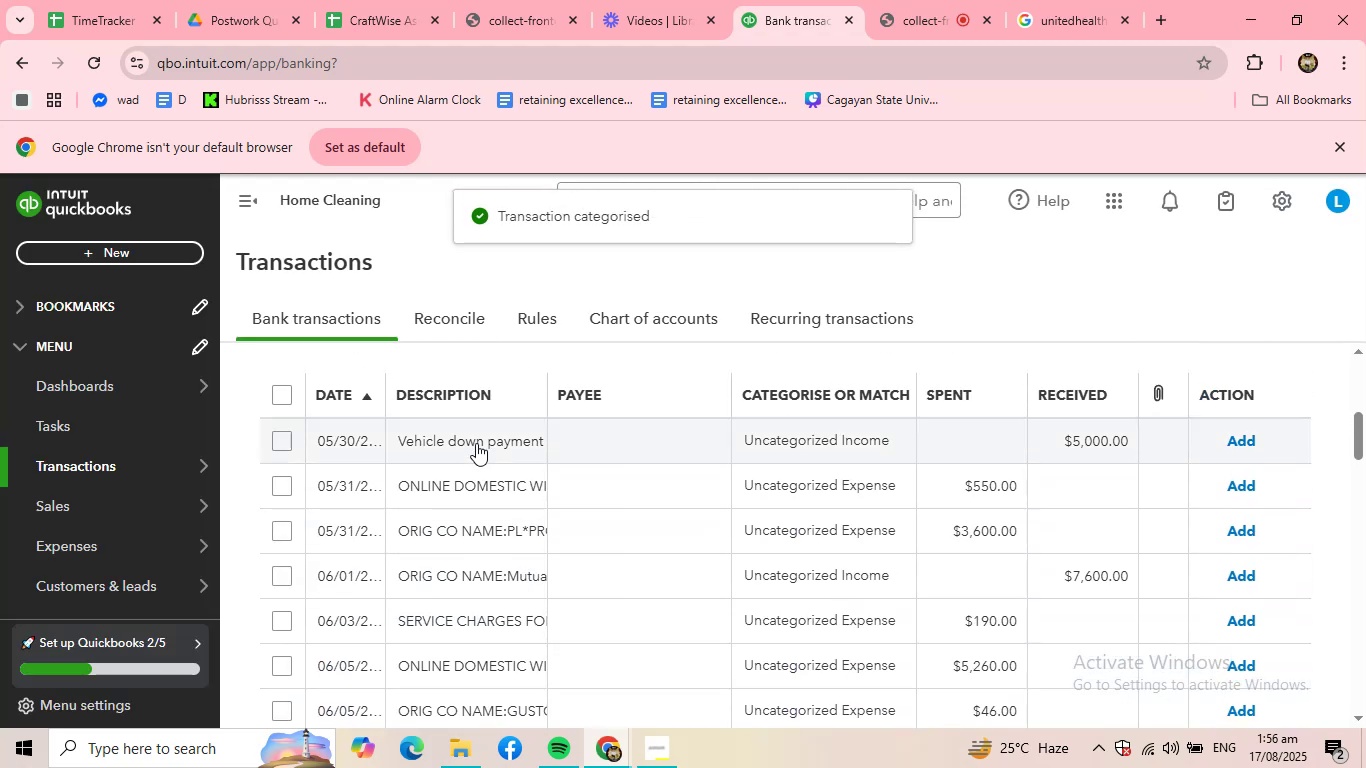 
left_click([476, 443])
 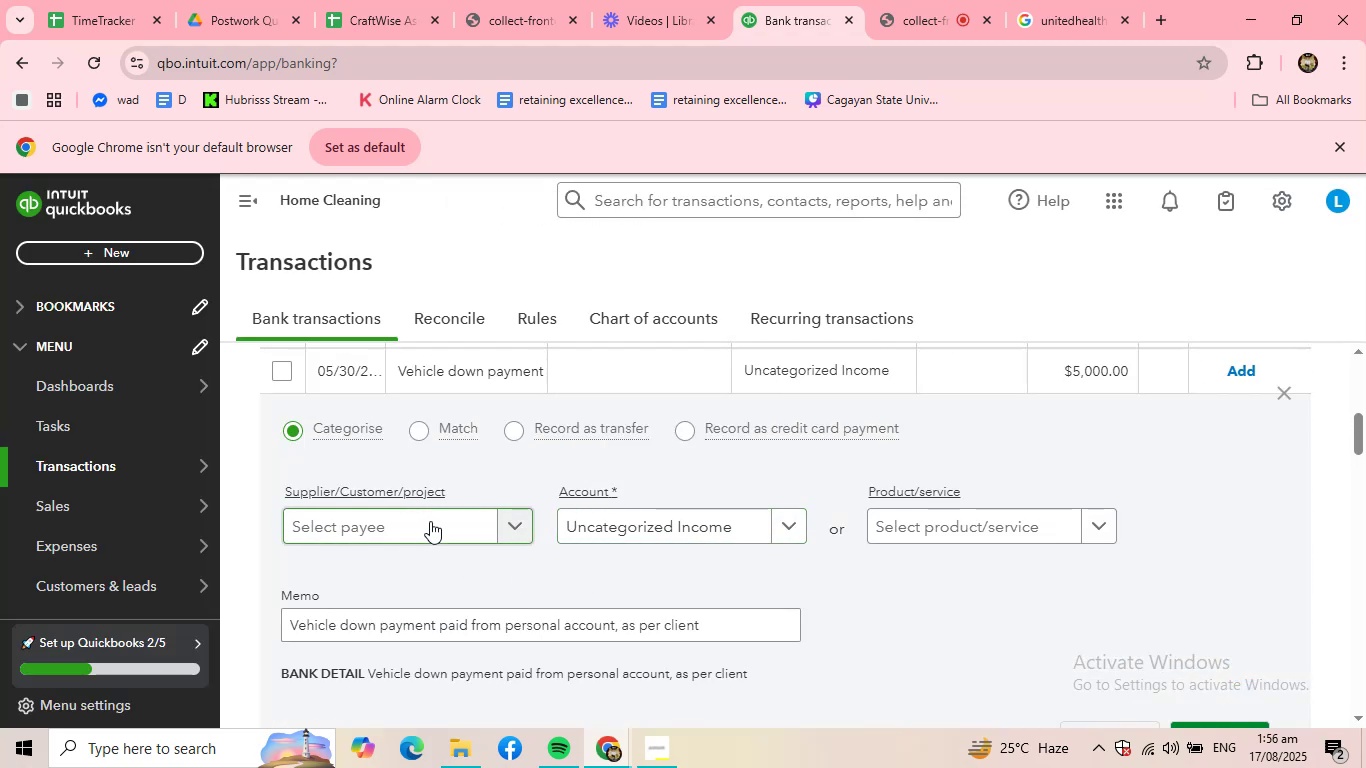 
wait(5.53)
 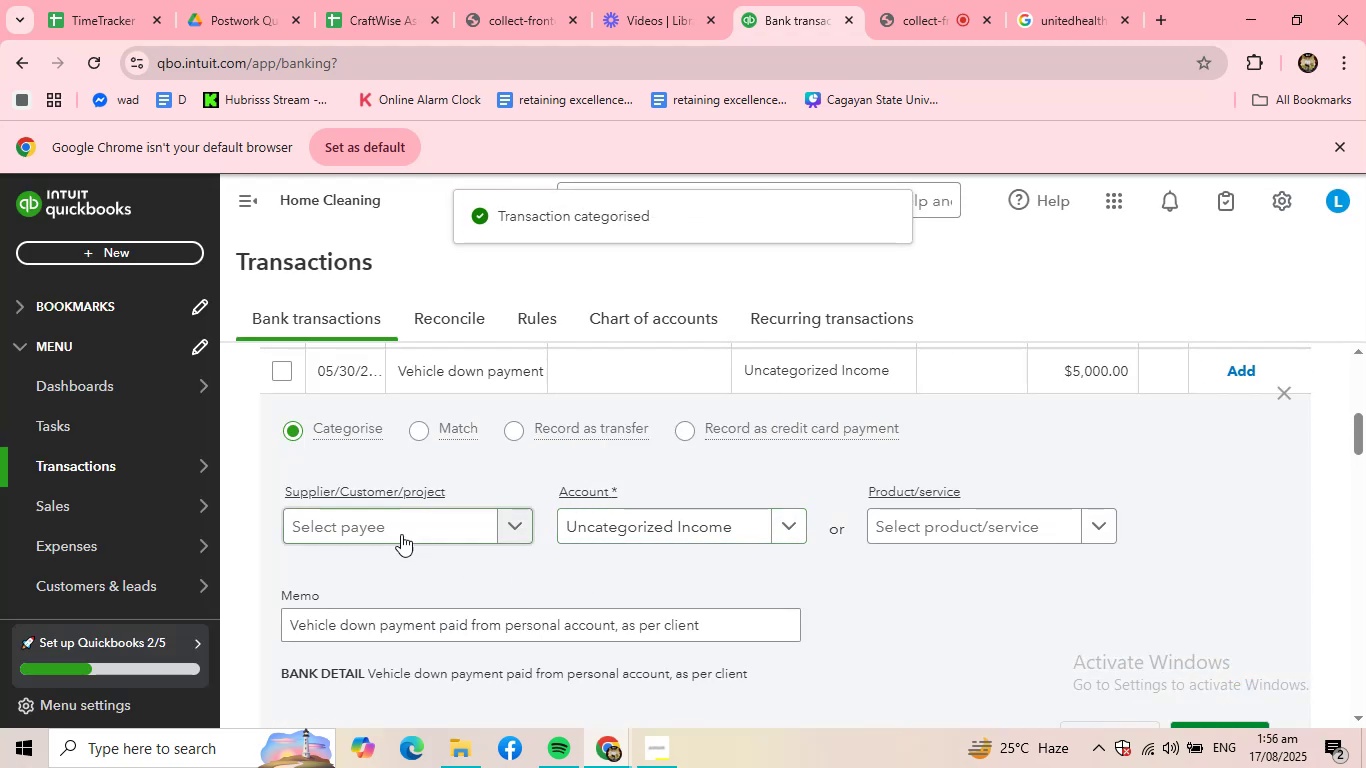 
left_click([430, 521])
 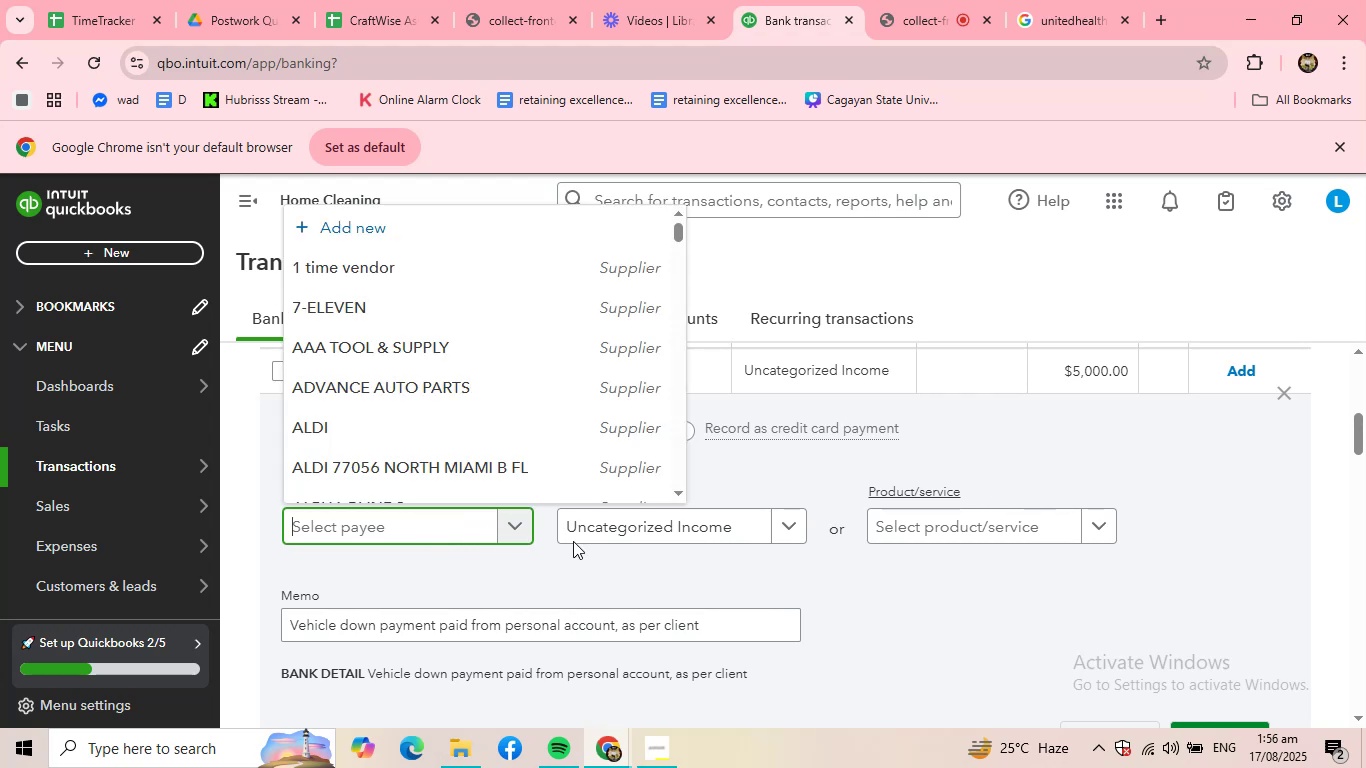 
left_click([1000, 539])
 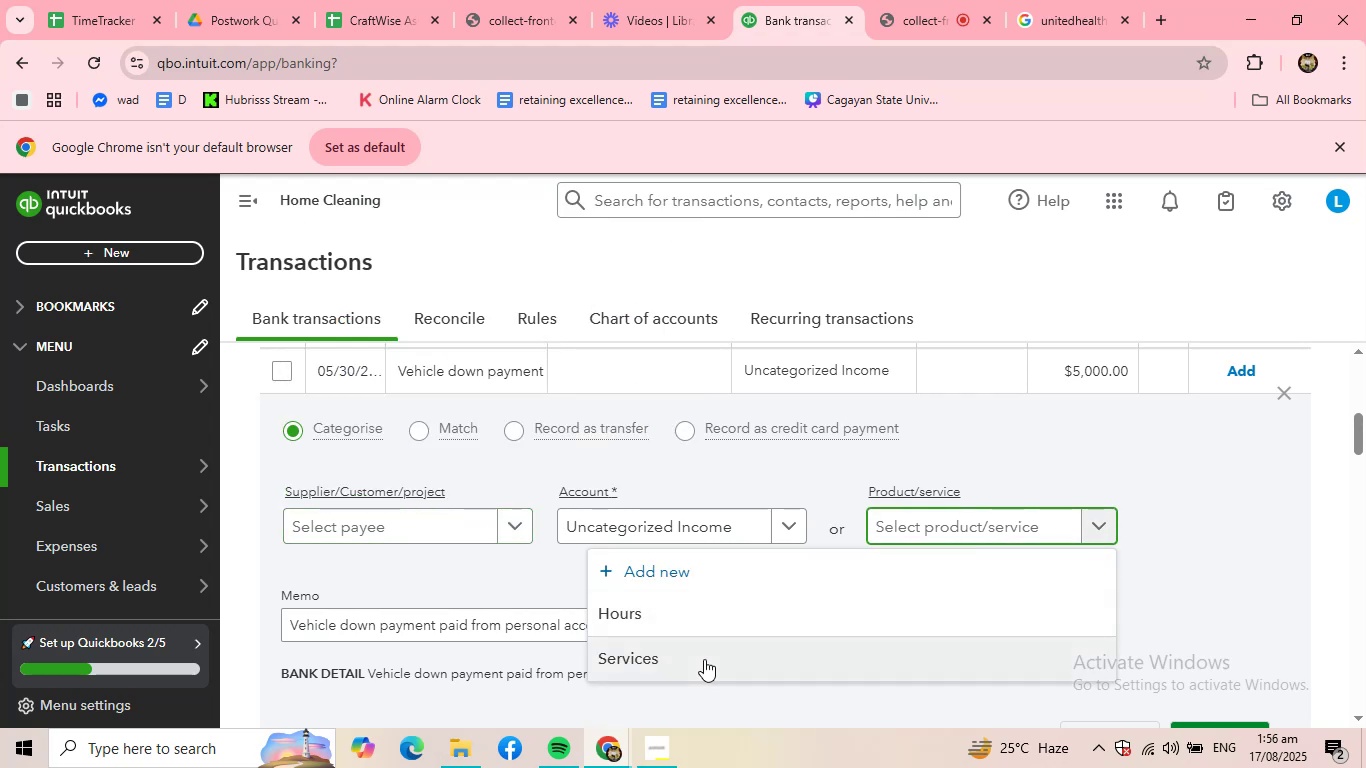 
left_click([704, 659])
 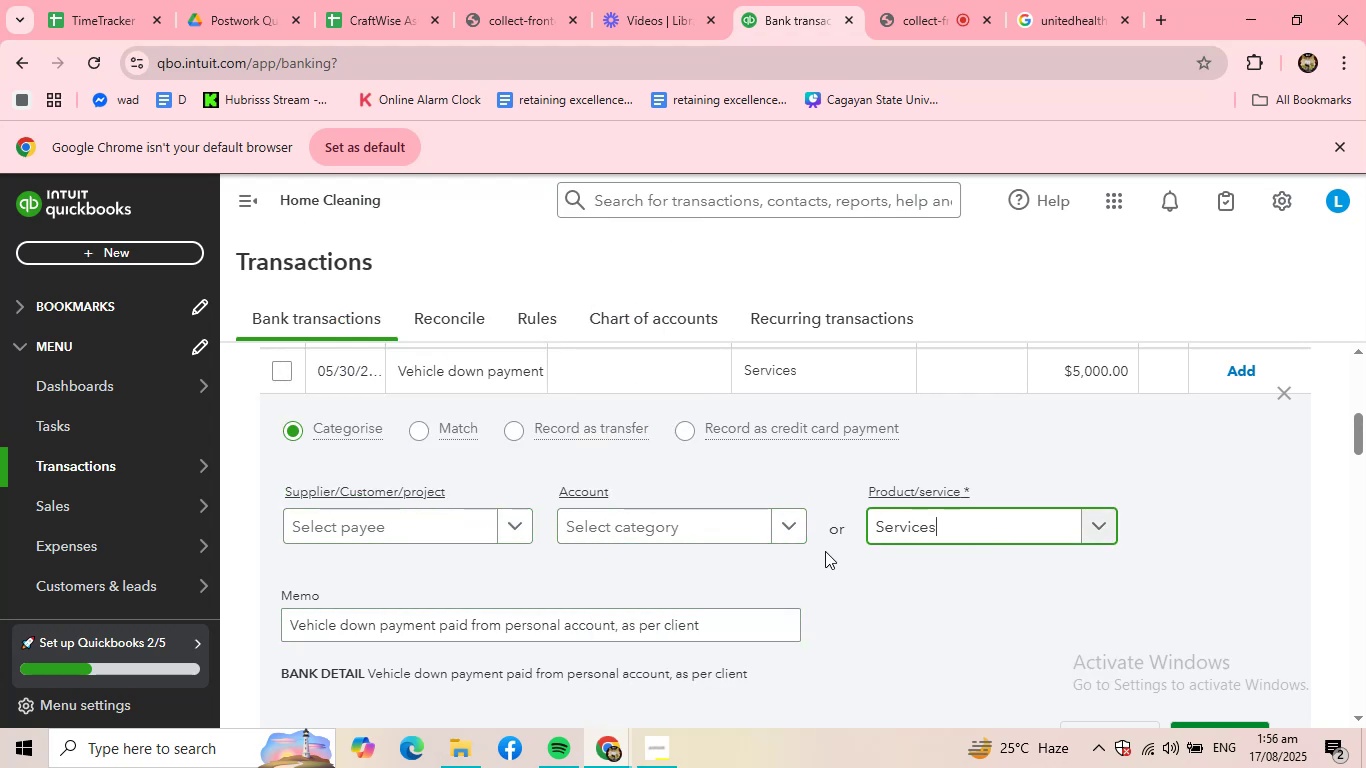 
wait(8.57)
 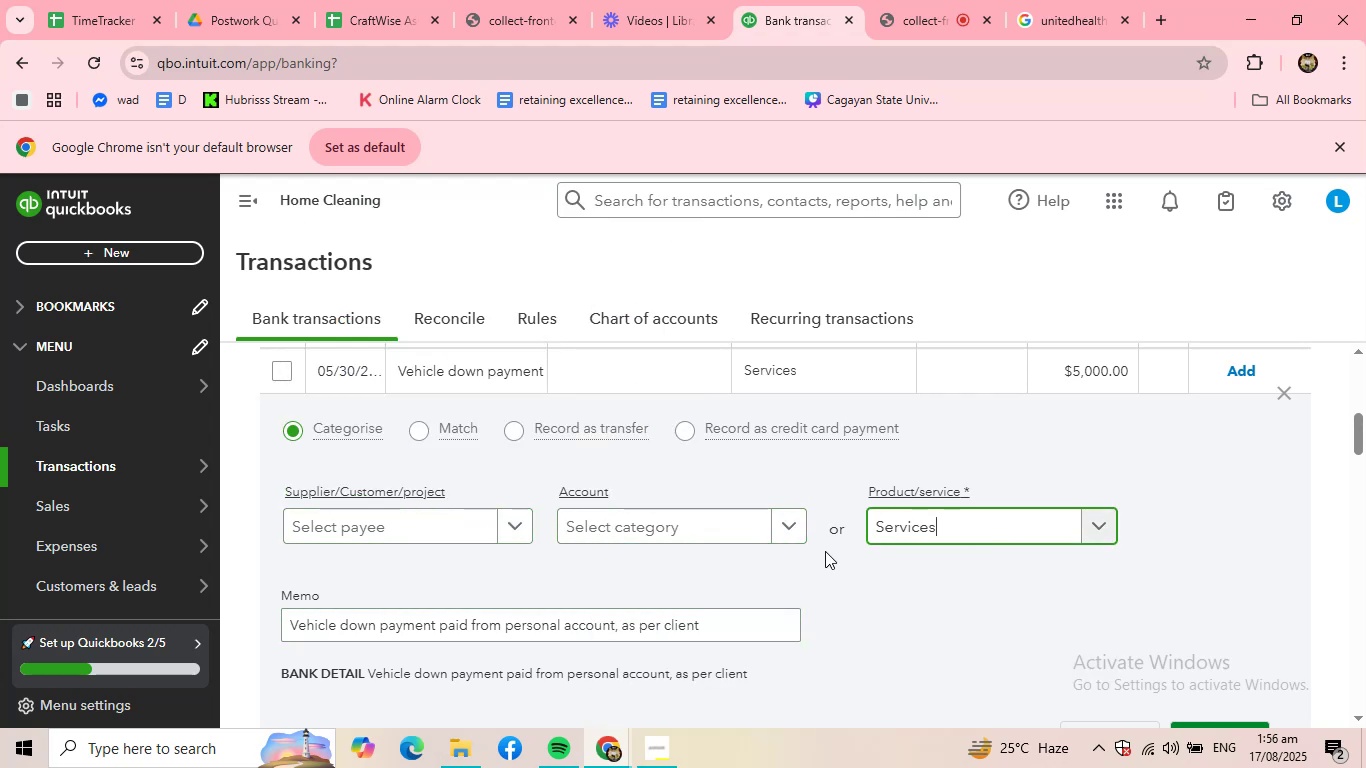 
left_click([972, 534])
 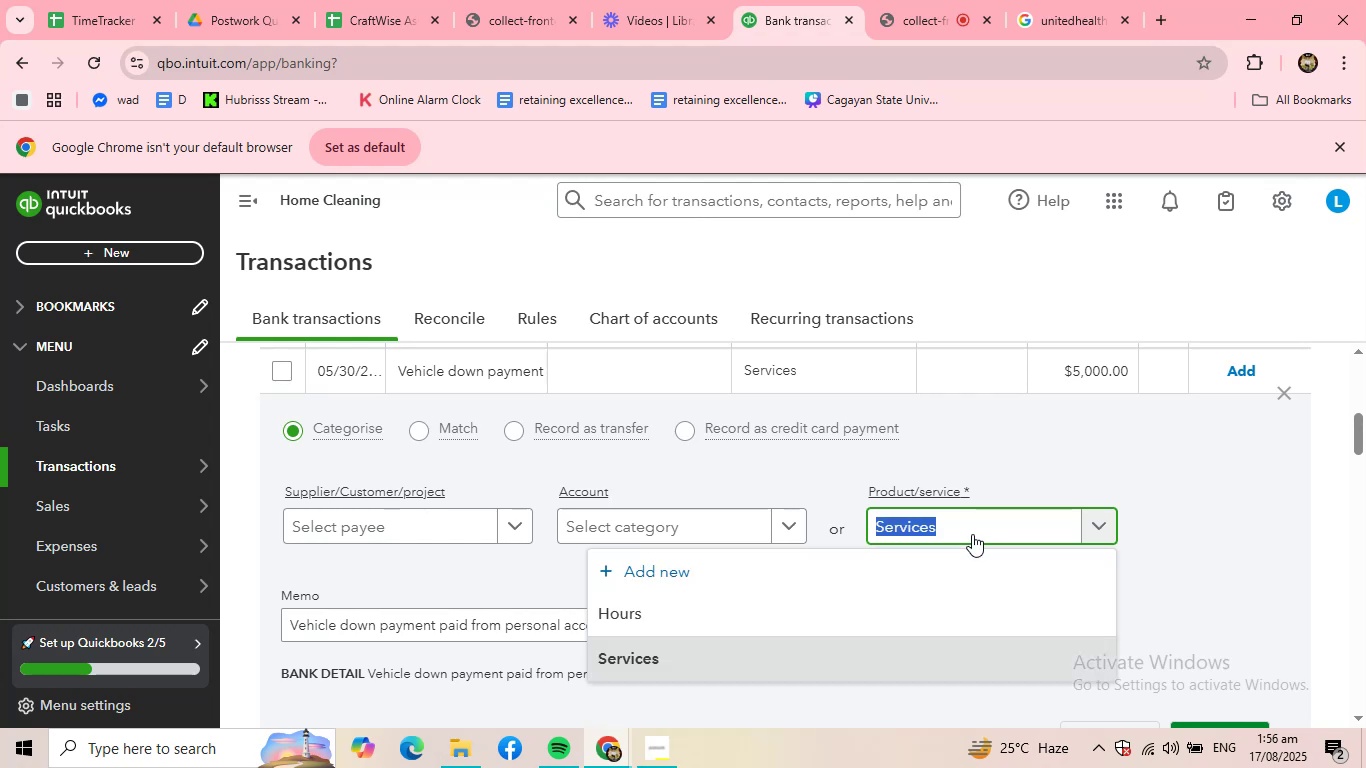 
left_click([972, 534])
 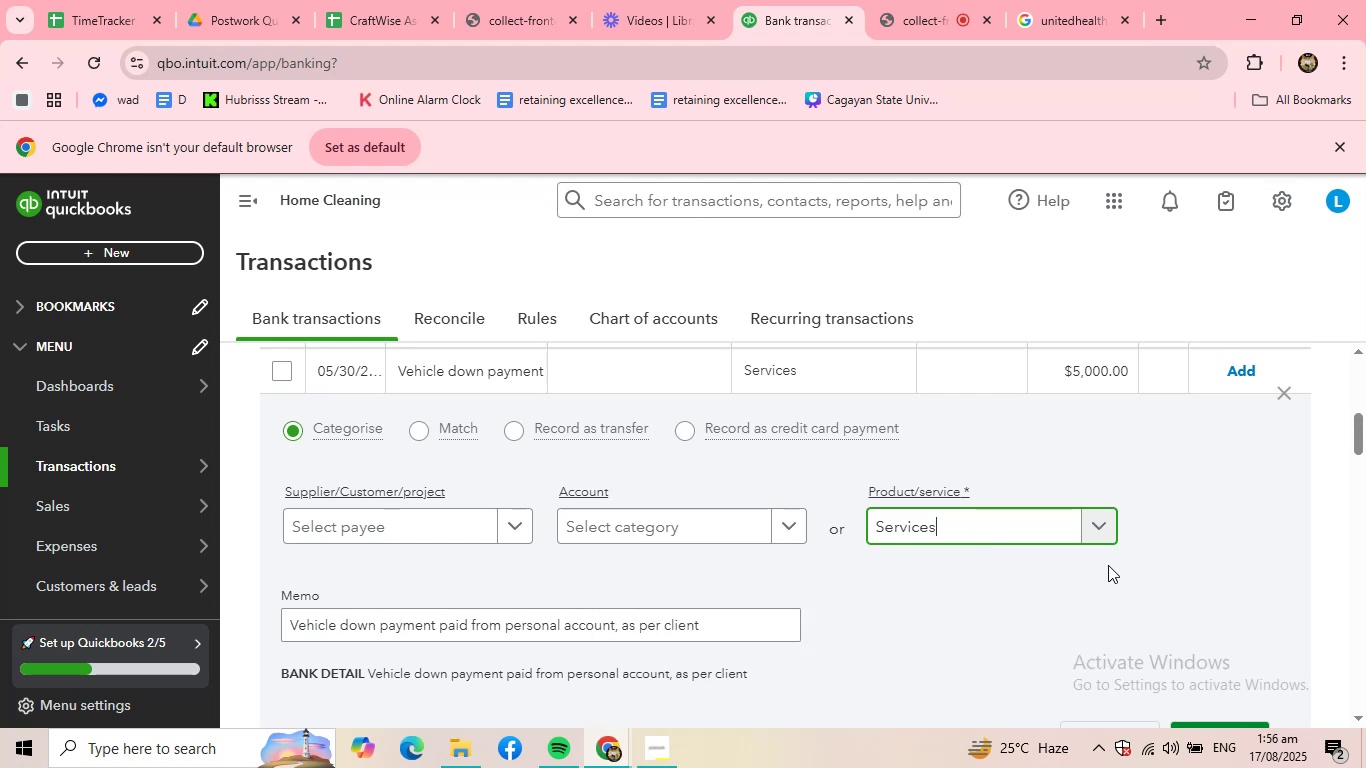 
scroll: coordinate [1115, 574], scroll_direction: down, amount: 1.0
 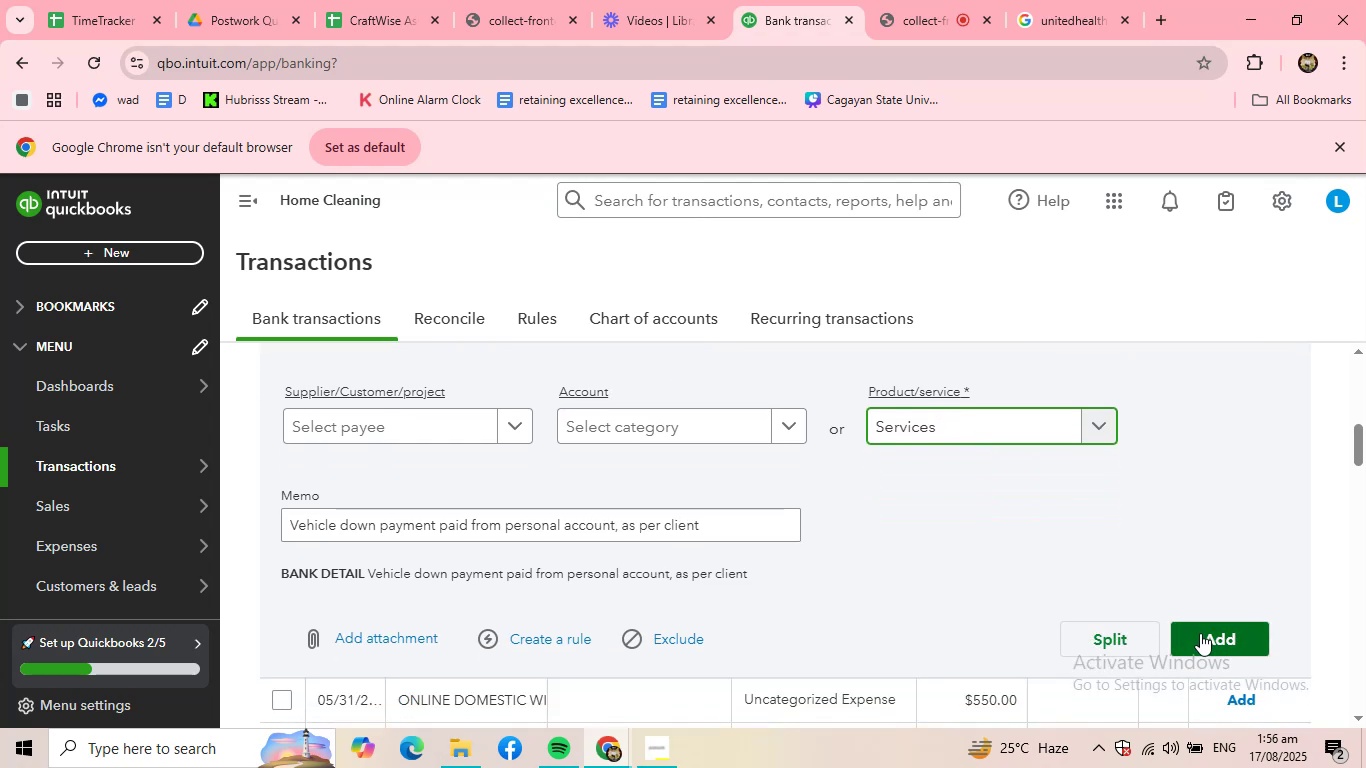 
left_click([1200, 633])
 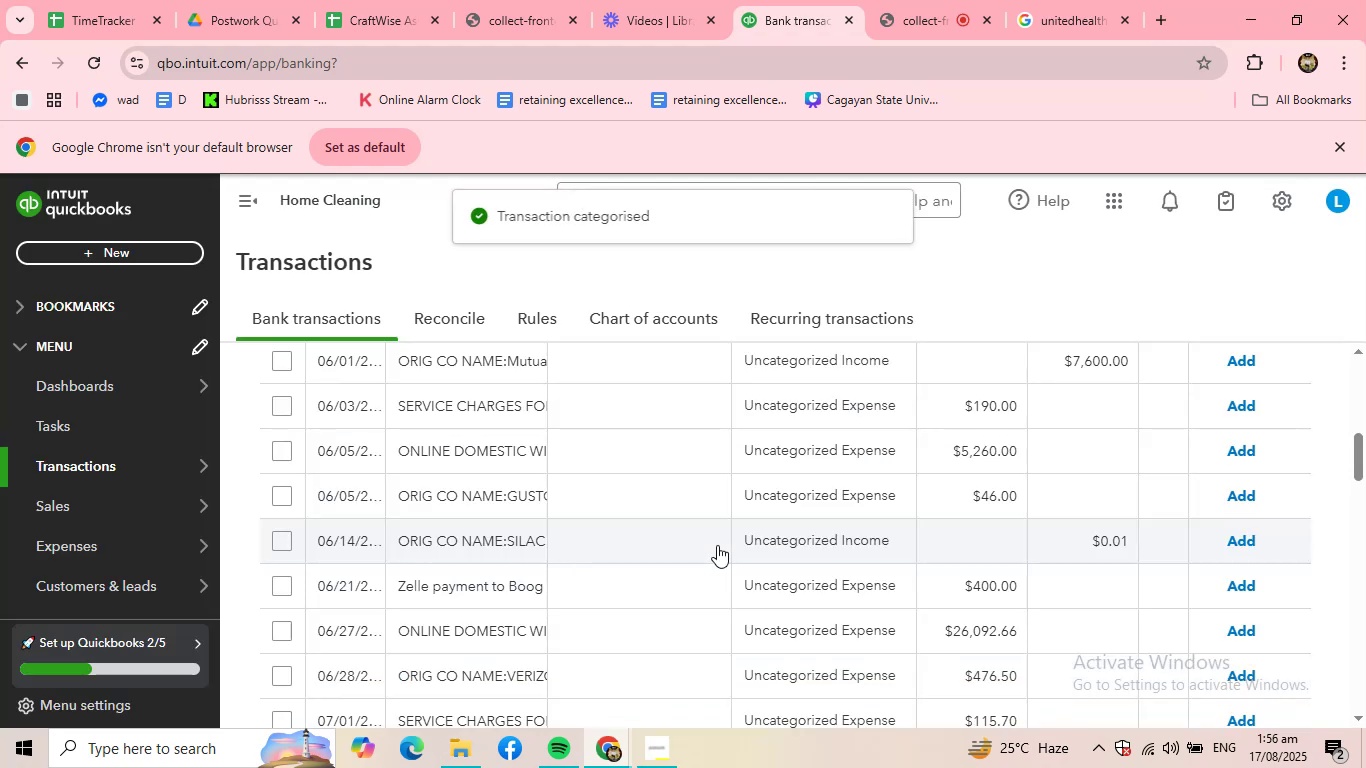 
scroll: coordinate [717, 545], scroll_direction: up, amount: 2.0
 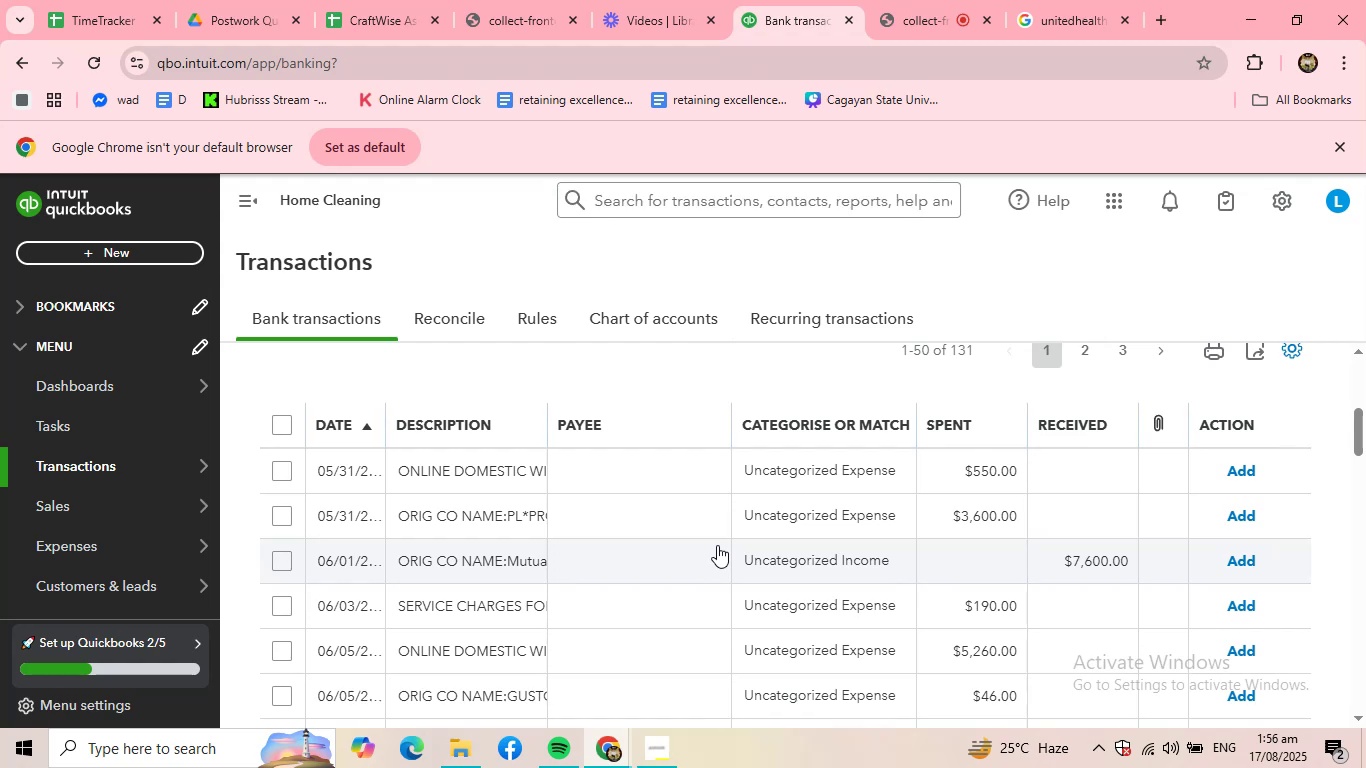 
wait(14.33)
 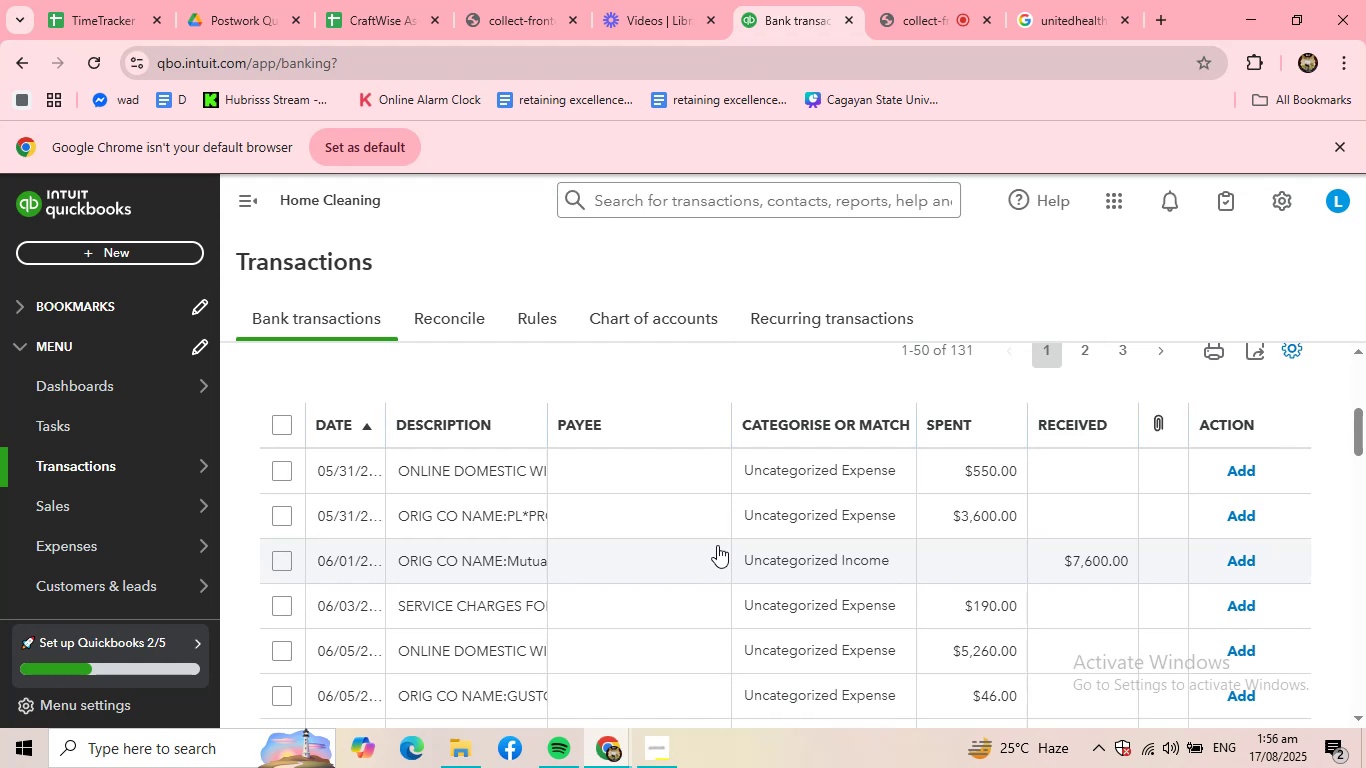 
left_click([597, 462])
 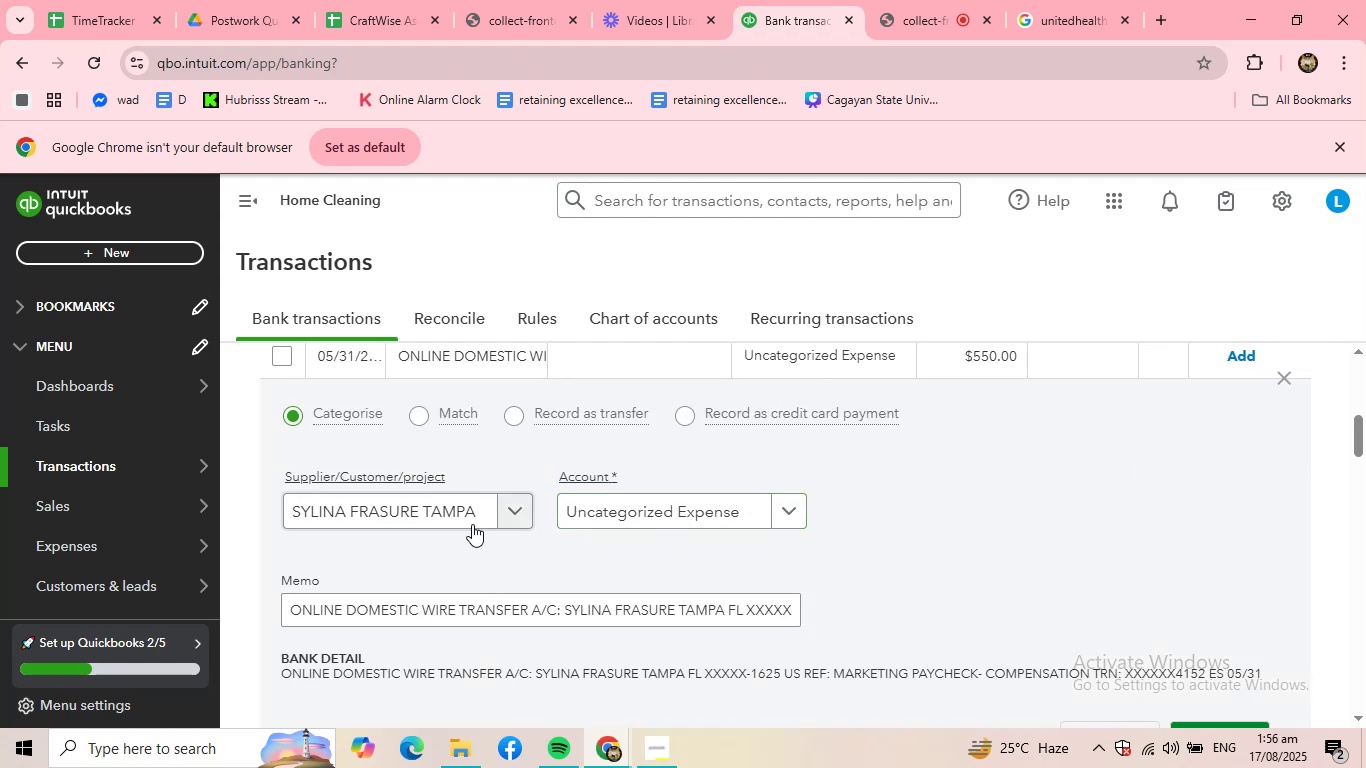 
scroll: coordinate [974, 589], scroll_direction: down, amount: 1.0
 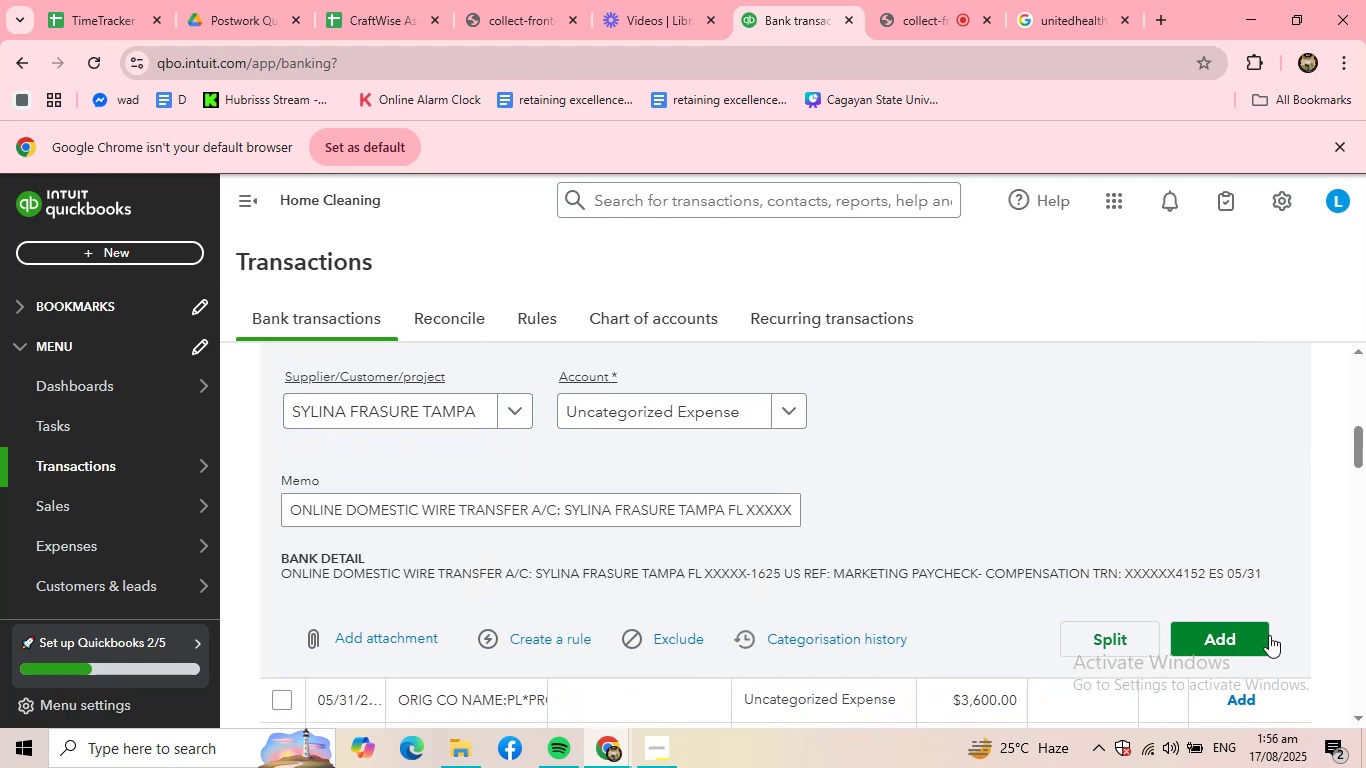 
left_click([1269, 635])
 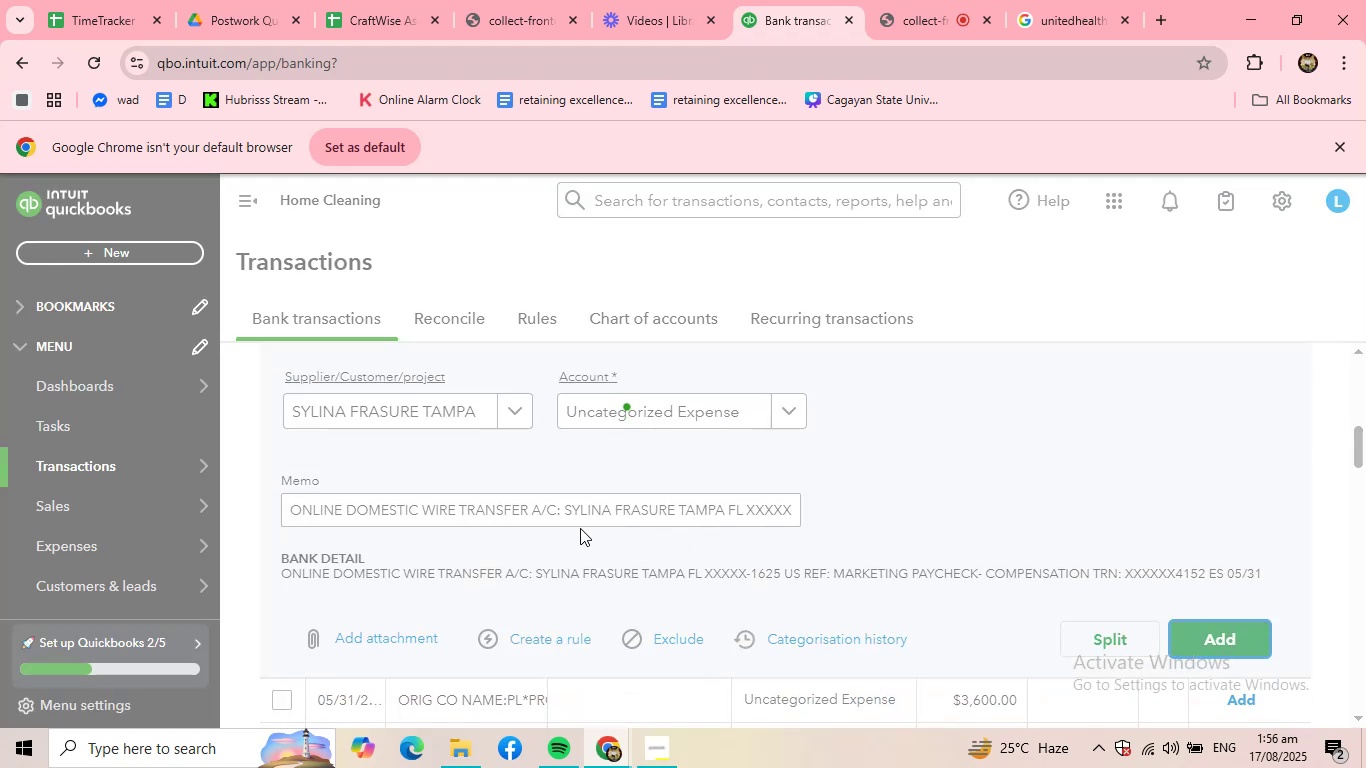 
scroll: coordinate [461, 437], scroll_direction: up, amount: 3.0
 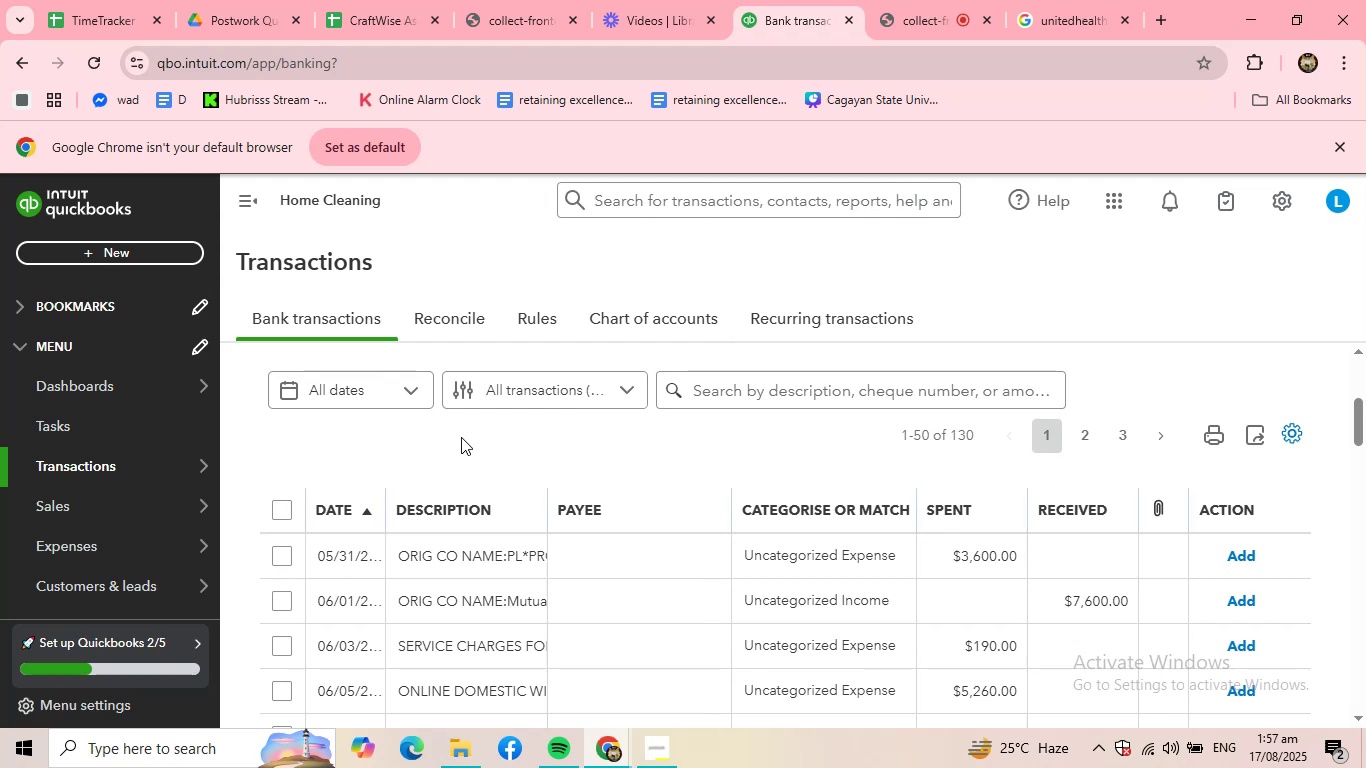 
wait(19.09)
 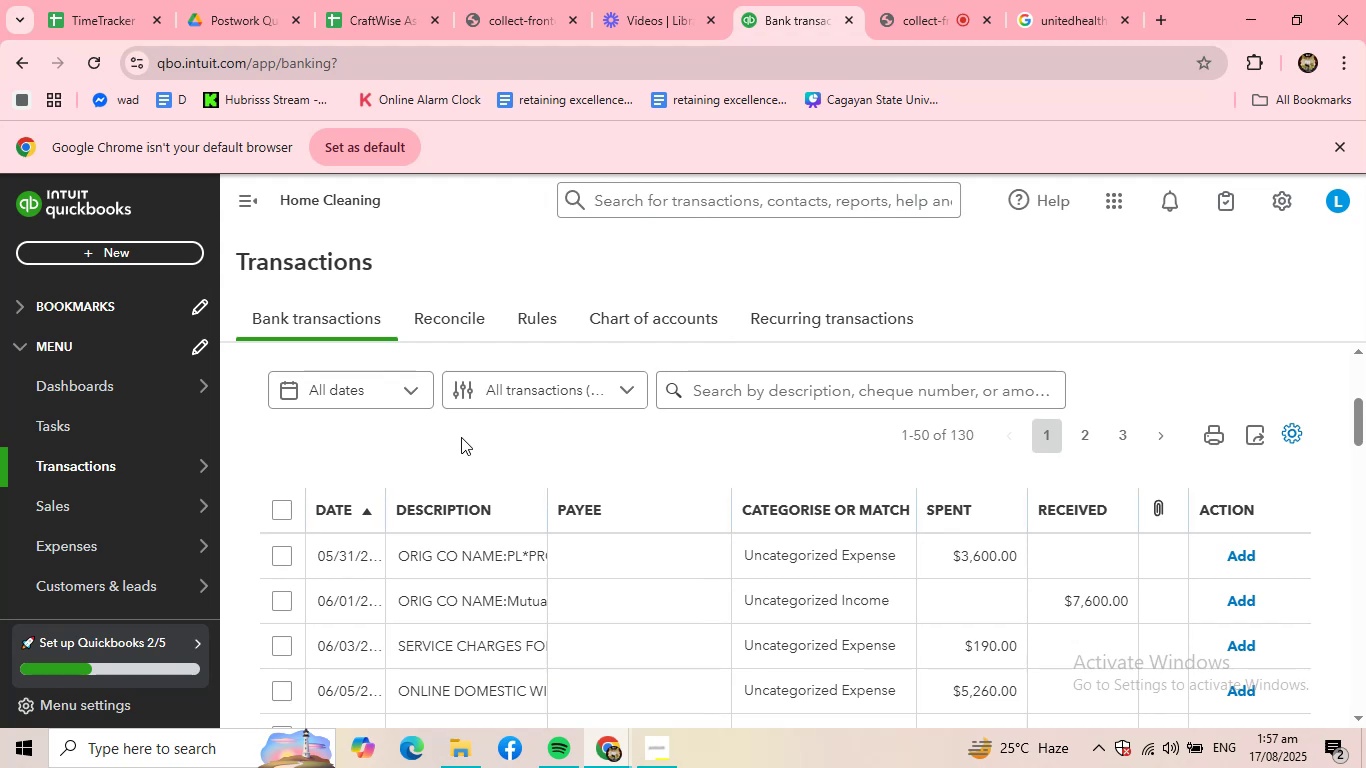 
scroll: coordinate [452, 397], scroll_direction: up, amount: 3.0
 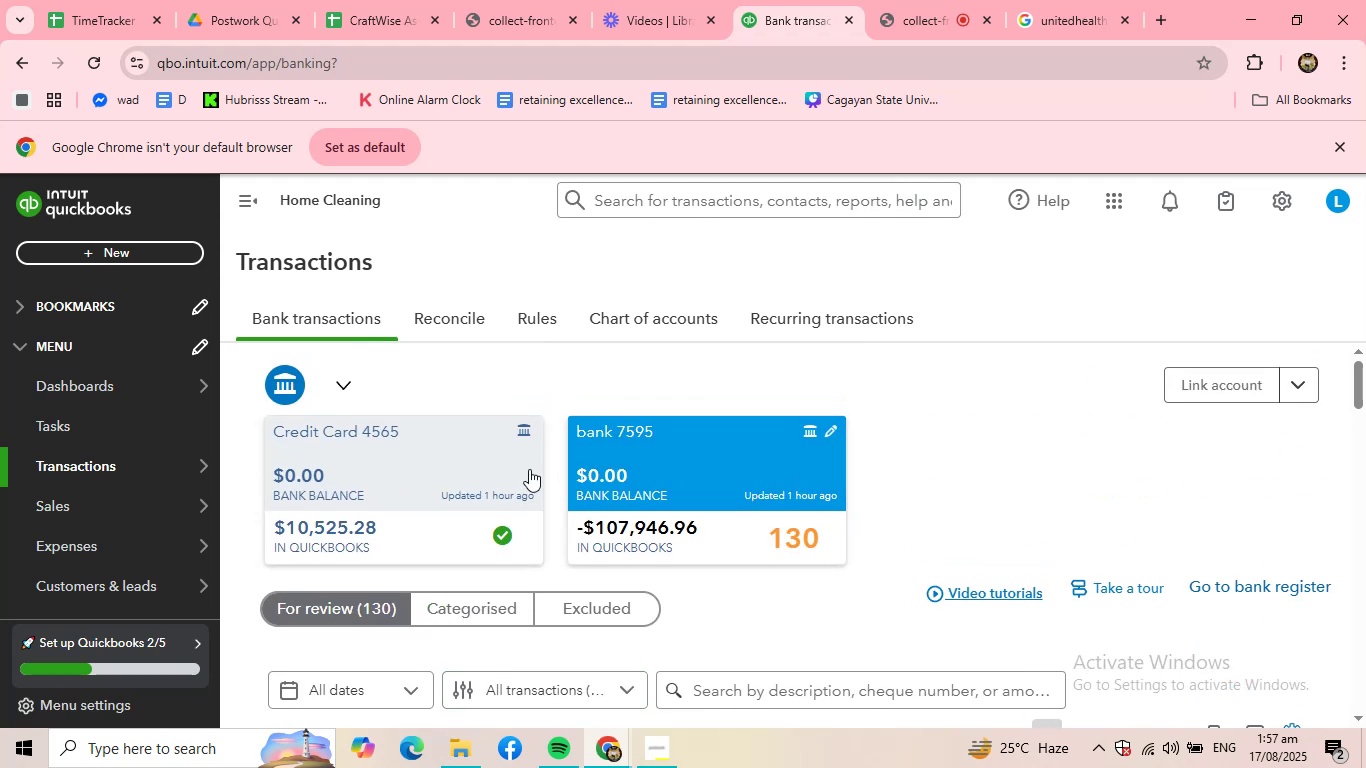 
left_click([476, 469])
 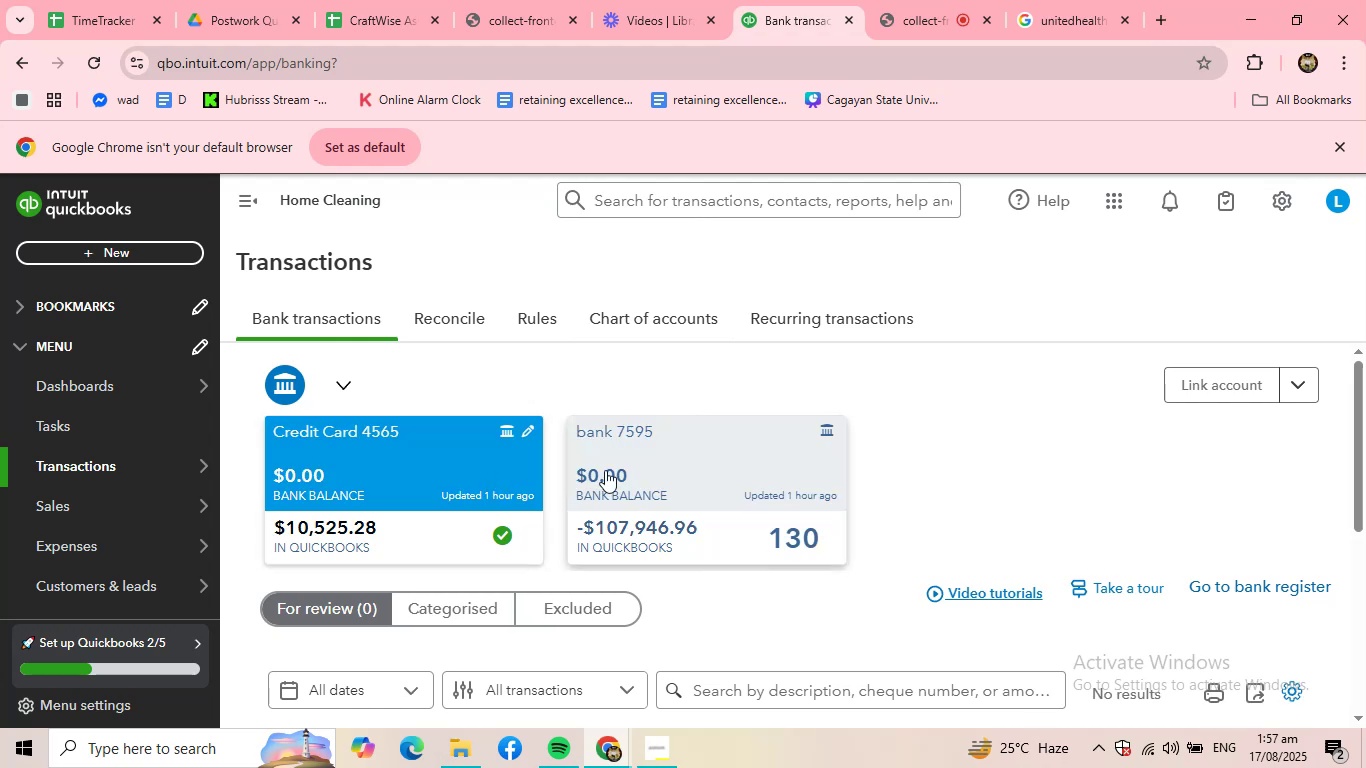 
scroll: coordinate [606, 469], scroll_direction: down, amount: 3.0
 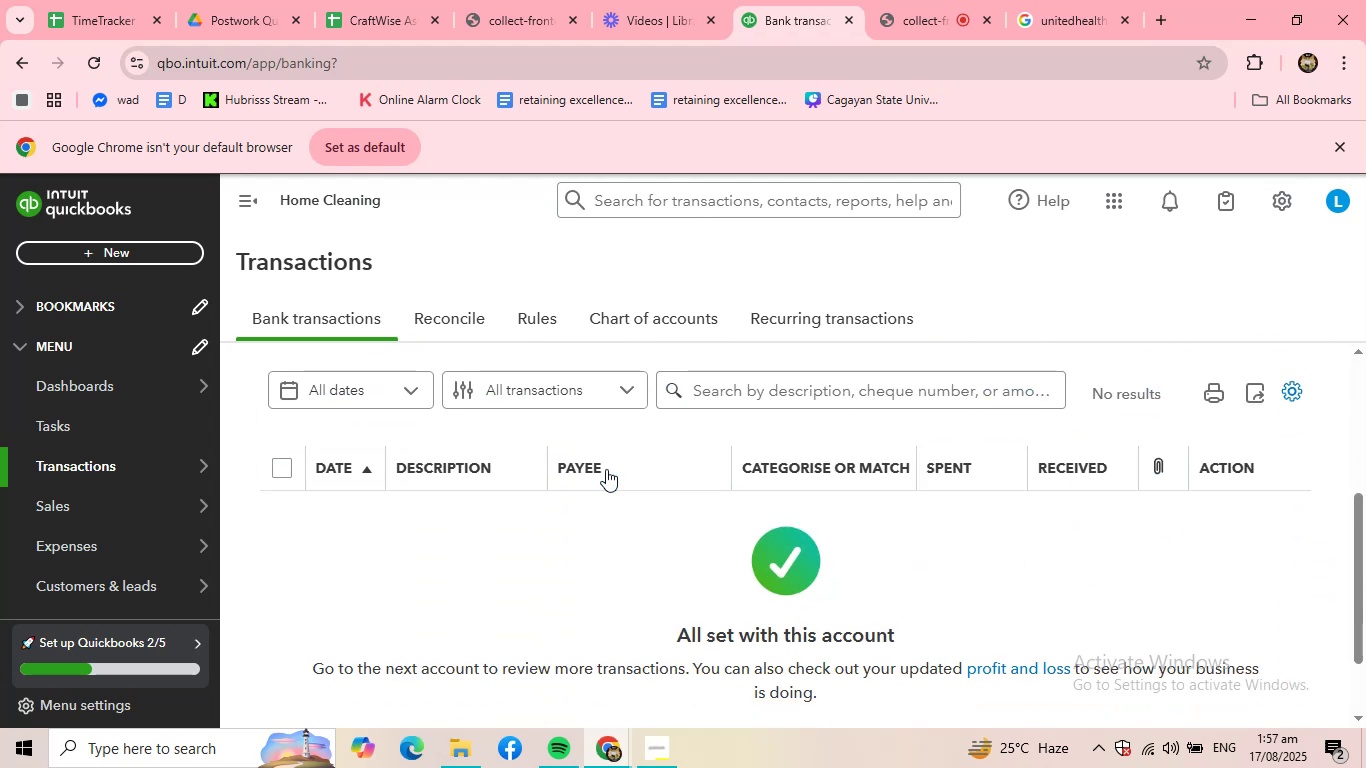 
scroll: coordinate [661, 413], scroll_direction: up, amount: 2.0
 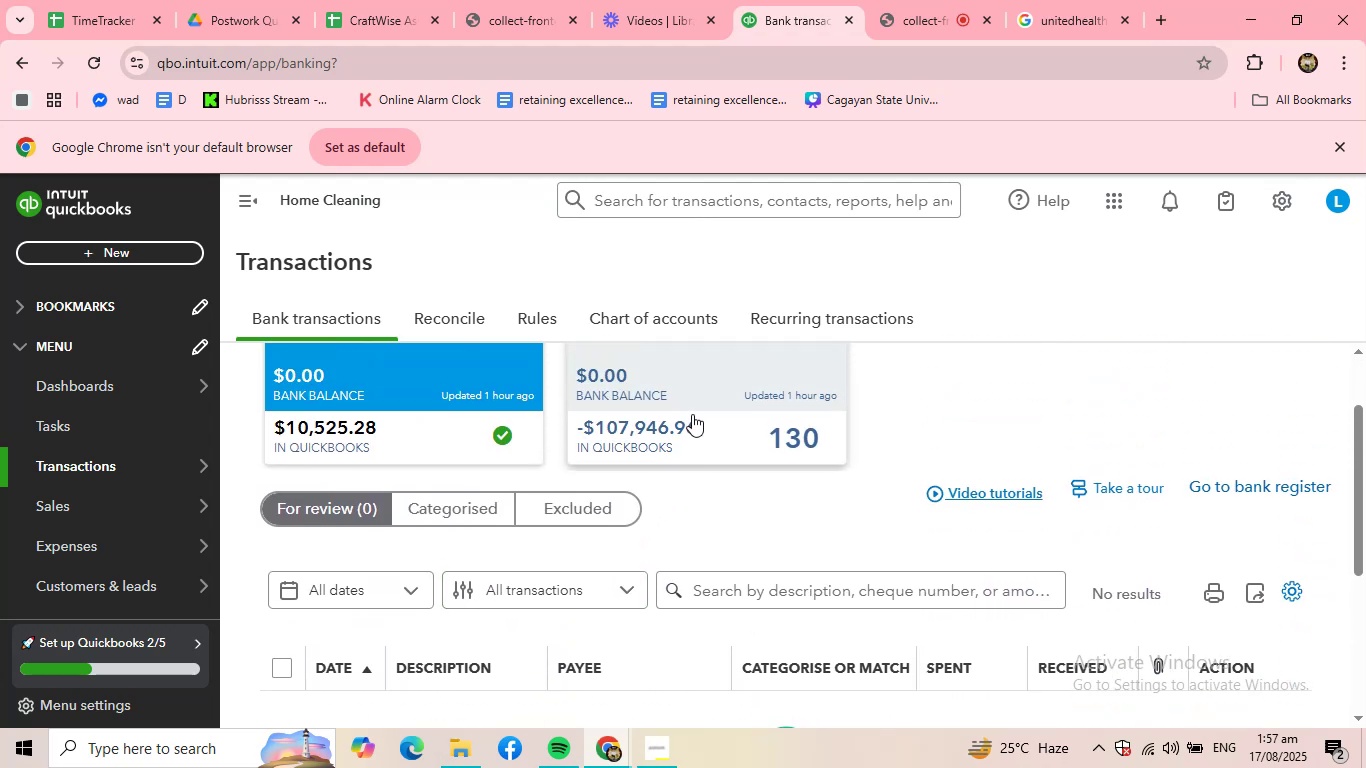 
left_click([692, 414])
 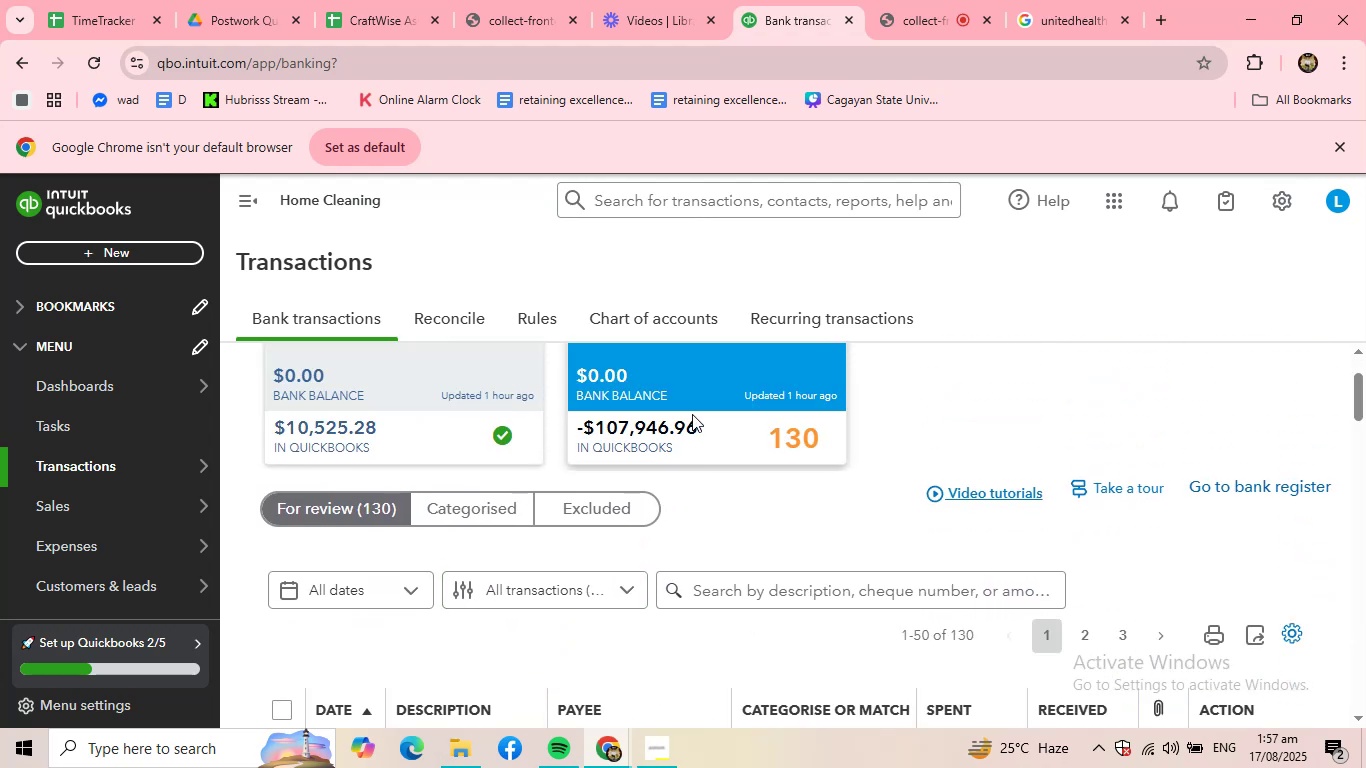 
wait(7.82)
 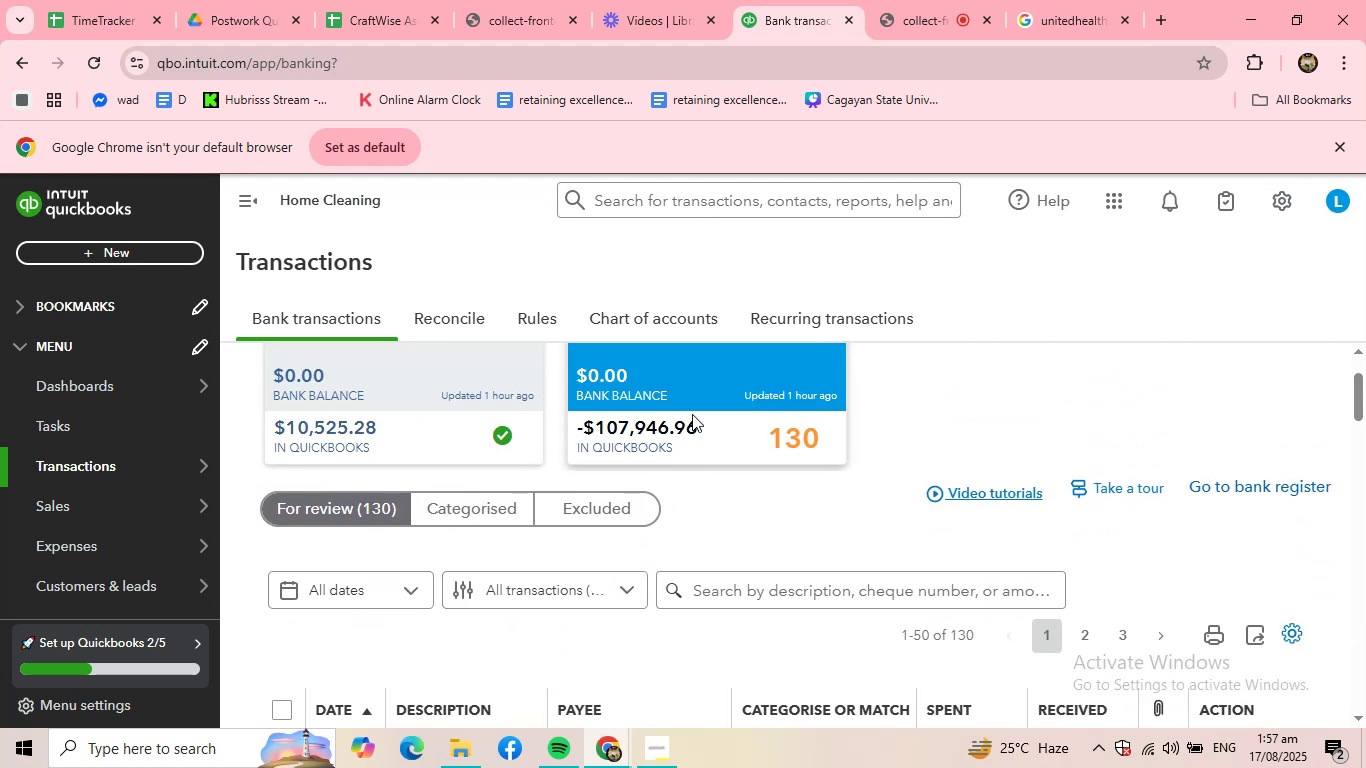 
scroll: coordinate [476, 472], scroll_direction: down, amount: 2.0
 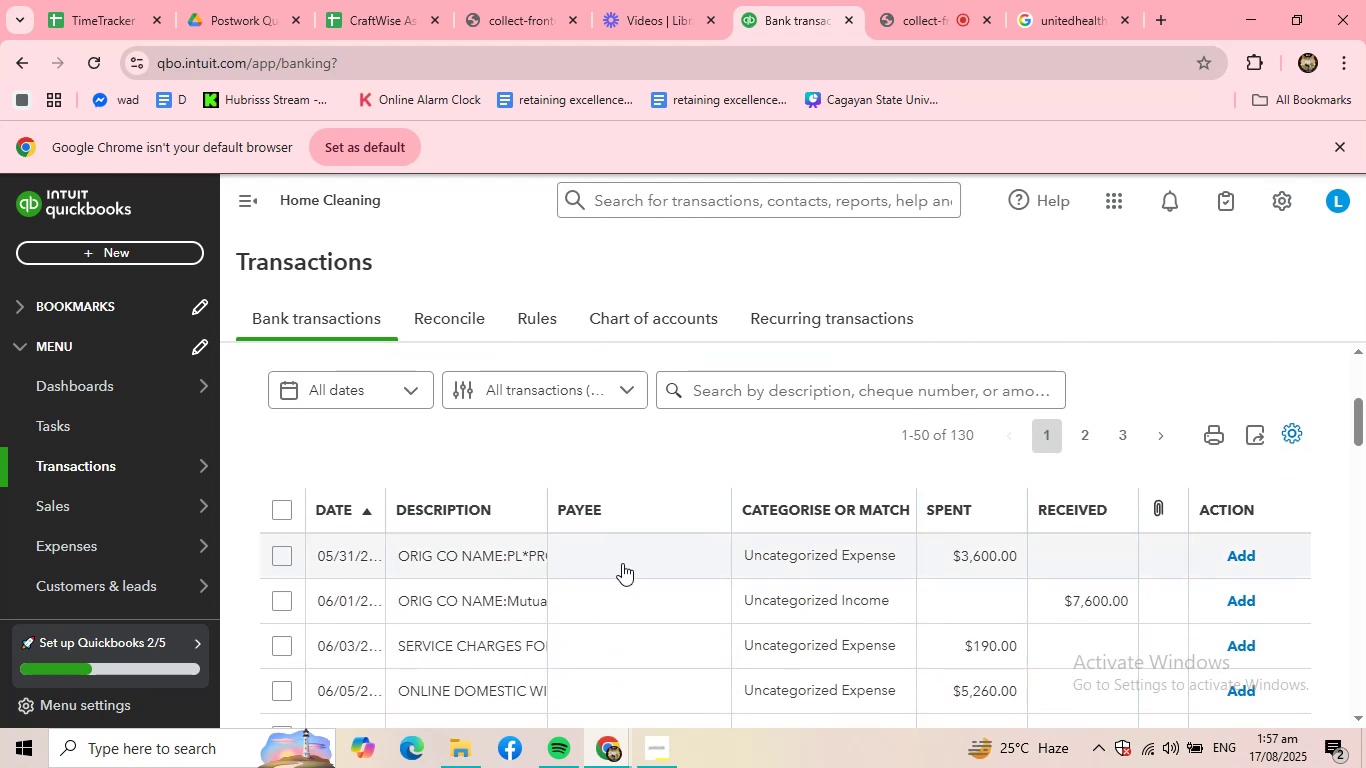 
left_click([625, 562])
 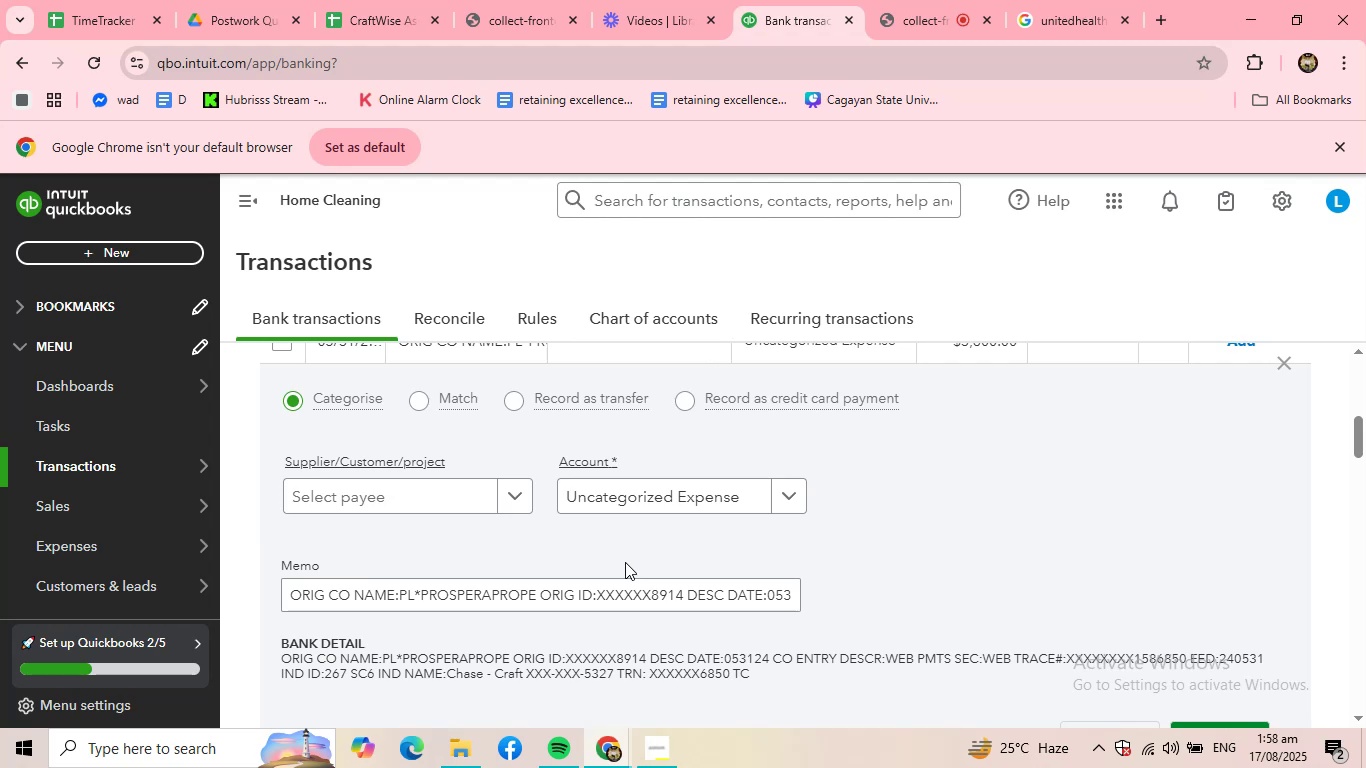 
wait(41.76)
 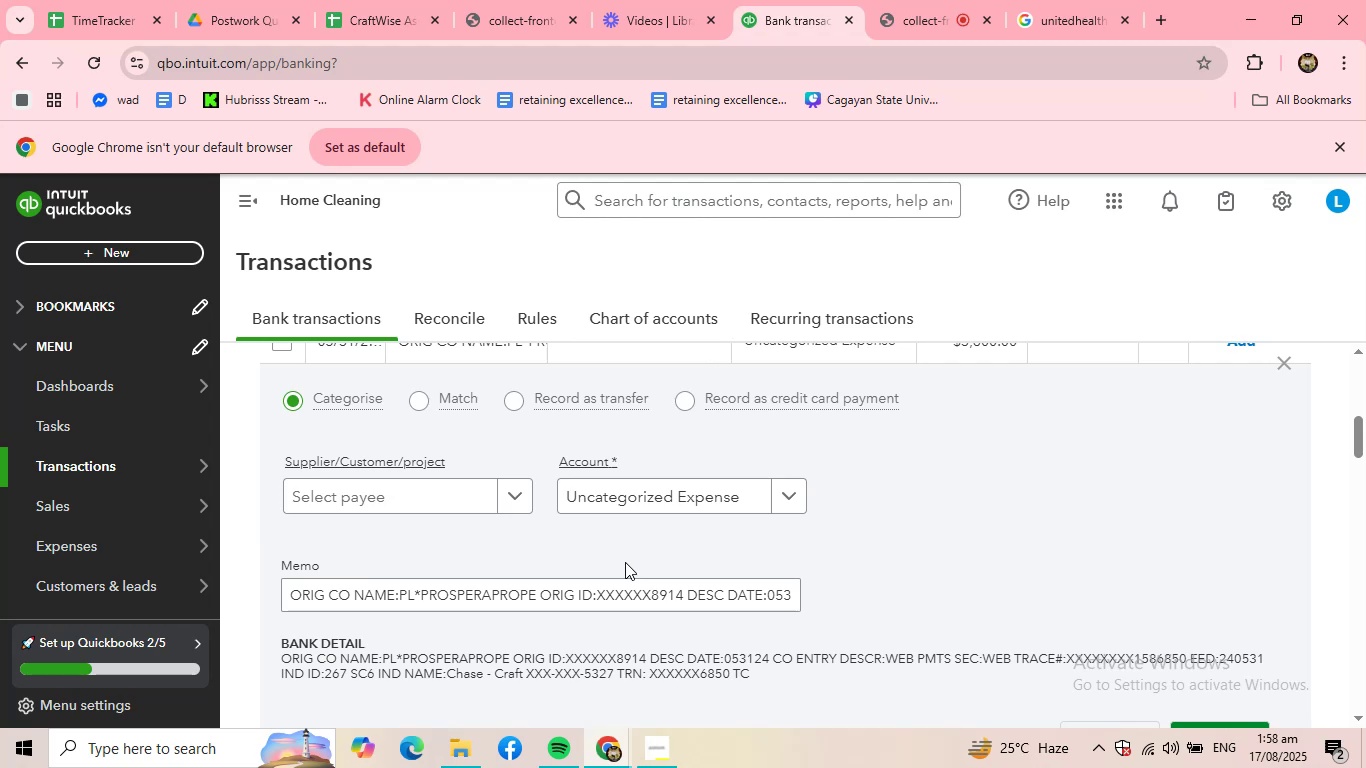 
left_click([470, 598])
 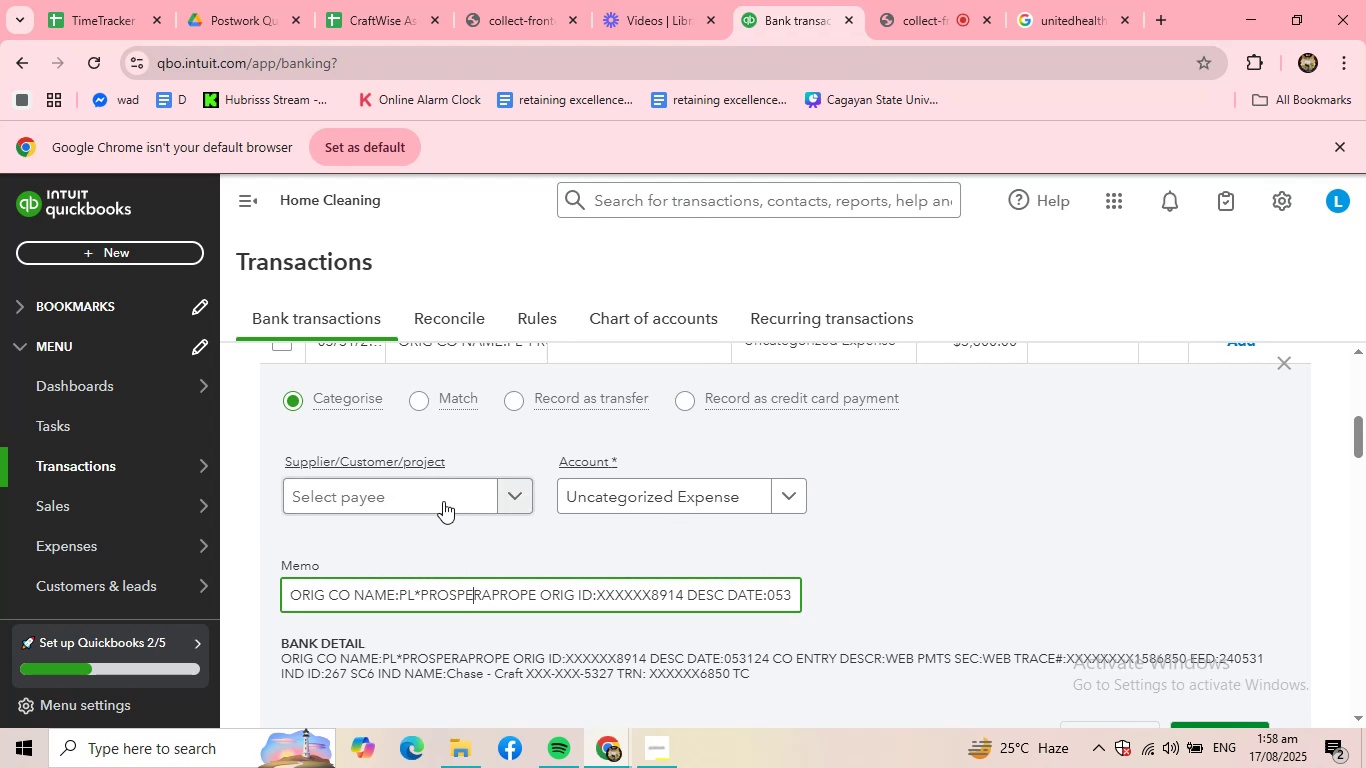 
left_click([443, 501])
 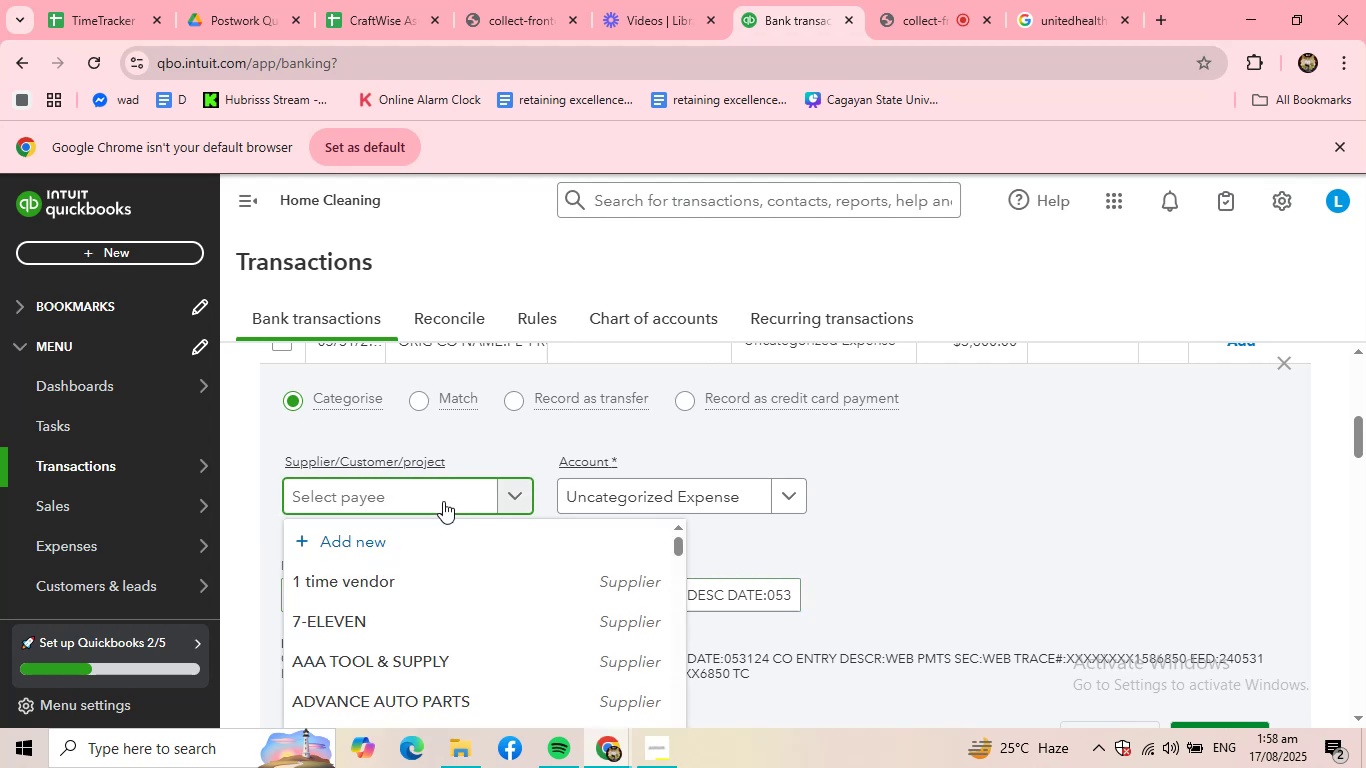 
type(pros)
 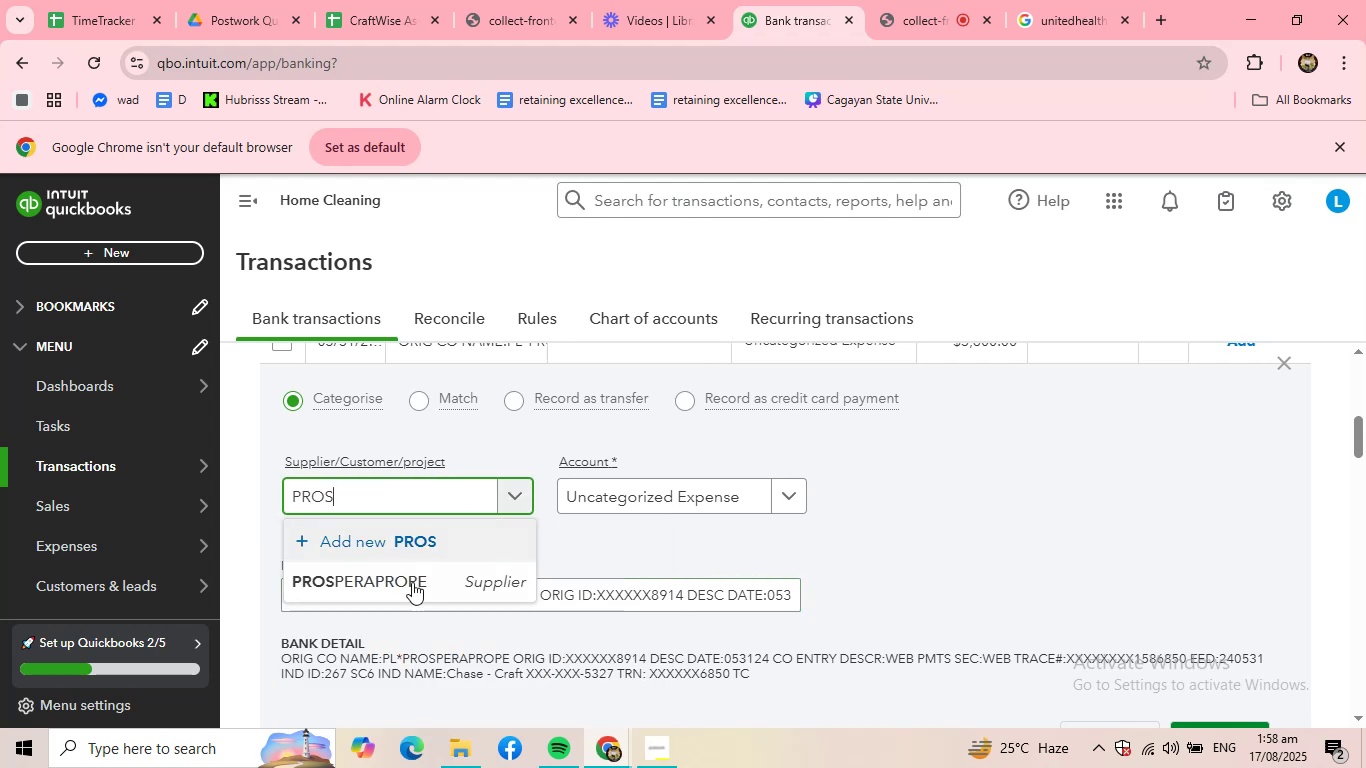 
left_click([411, 582])
 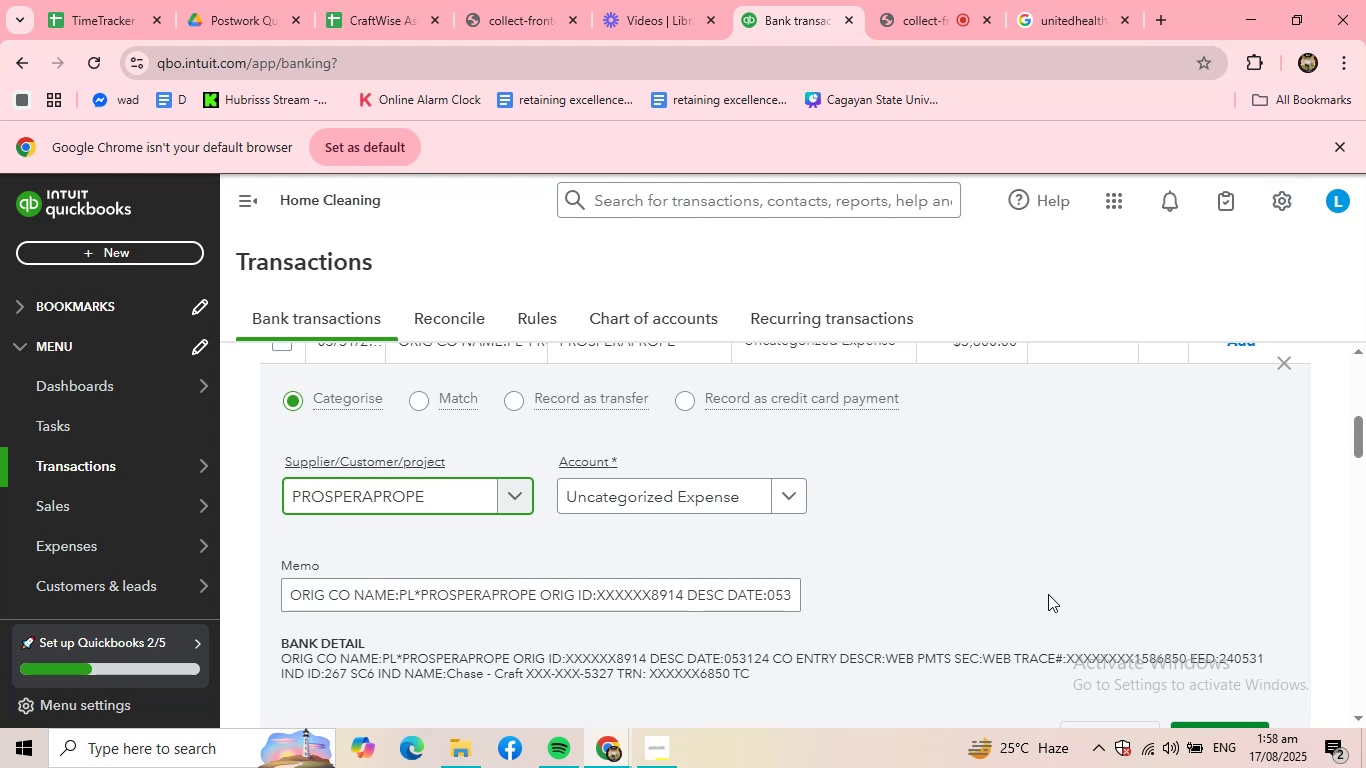 
scroll: coordinate [1048, 594], scroll_direction: down, amount: 1.0
 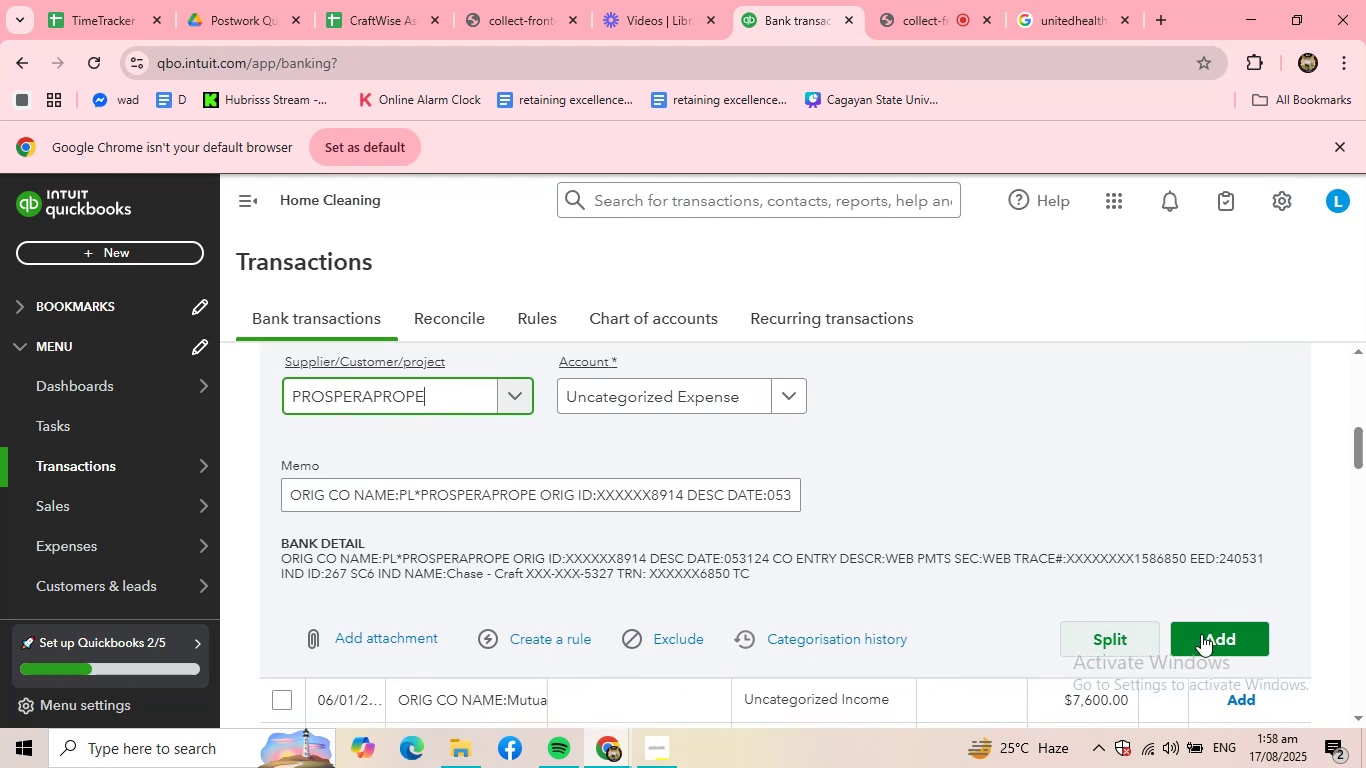 
left_click_drag(start_coordinate=[534, 490], to_coordinate=[429, 481])
 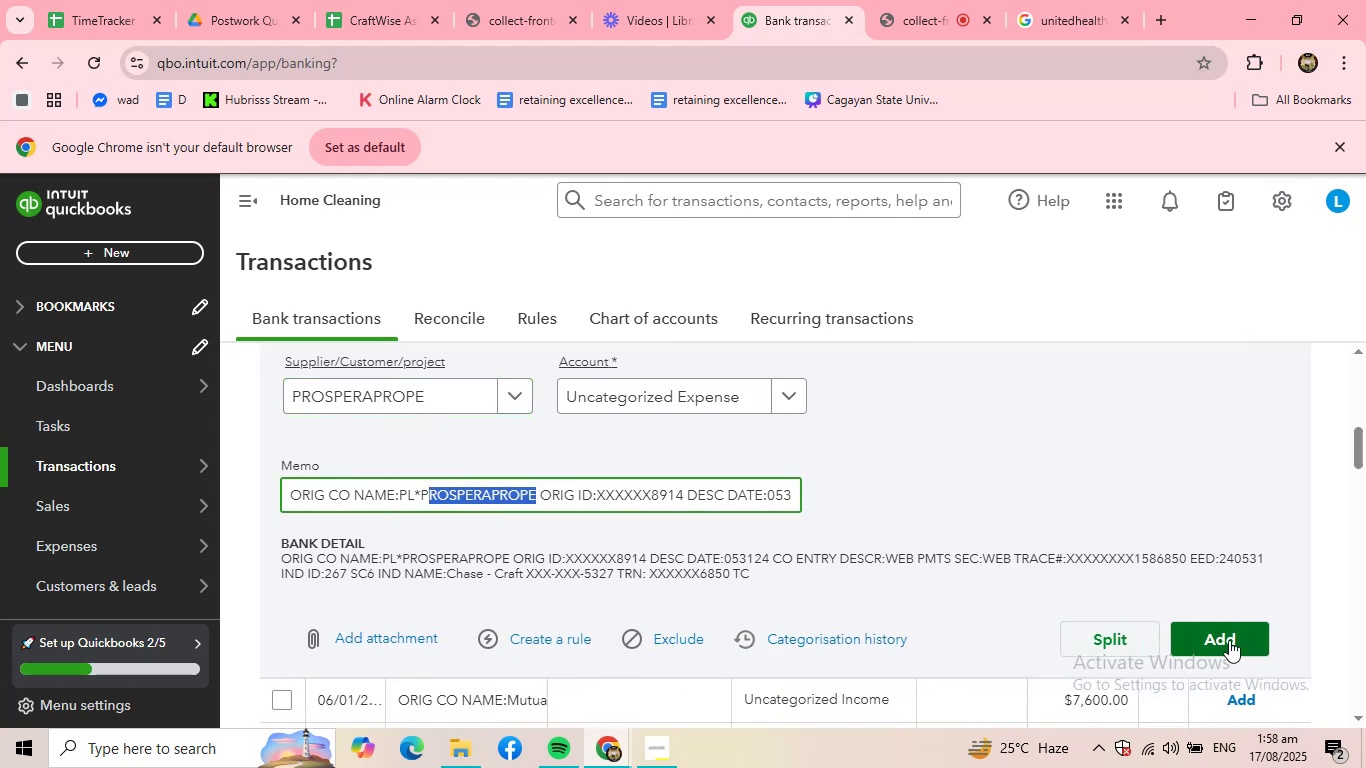 
left_click([1229, 640])
 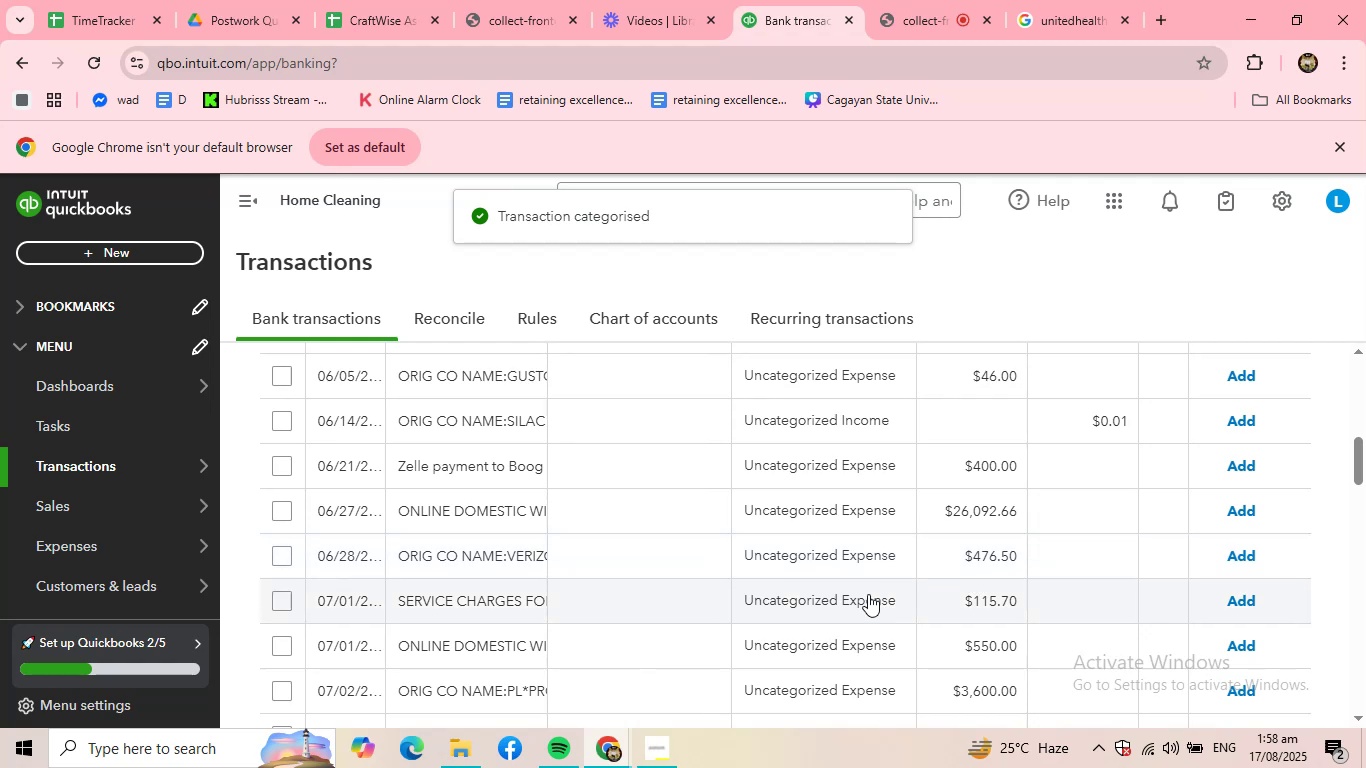 
wait(8.84)
 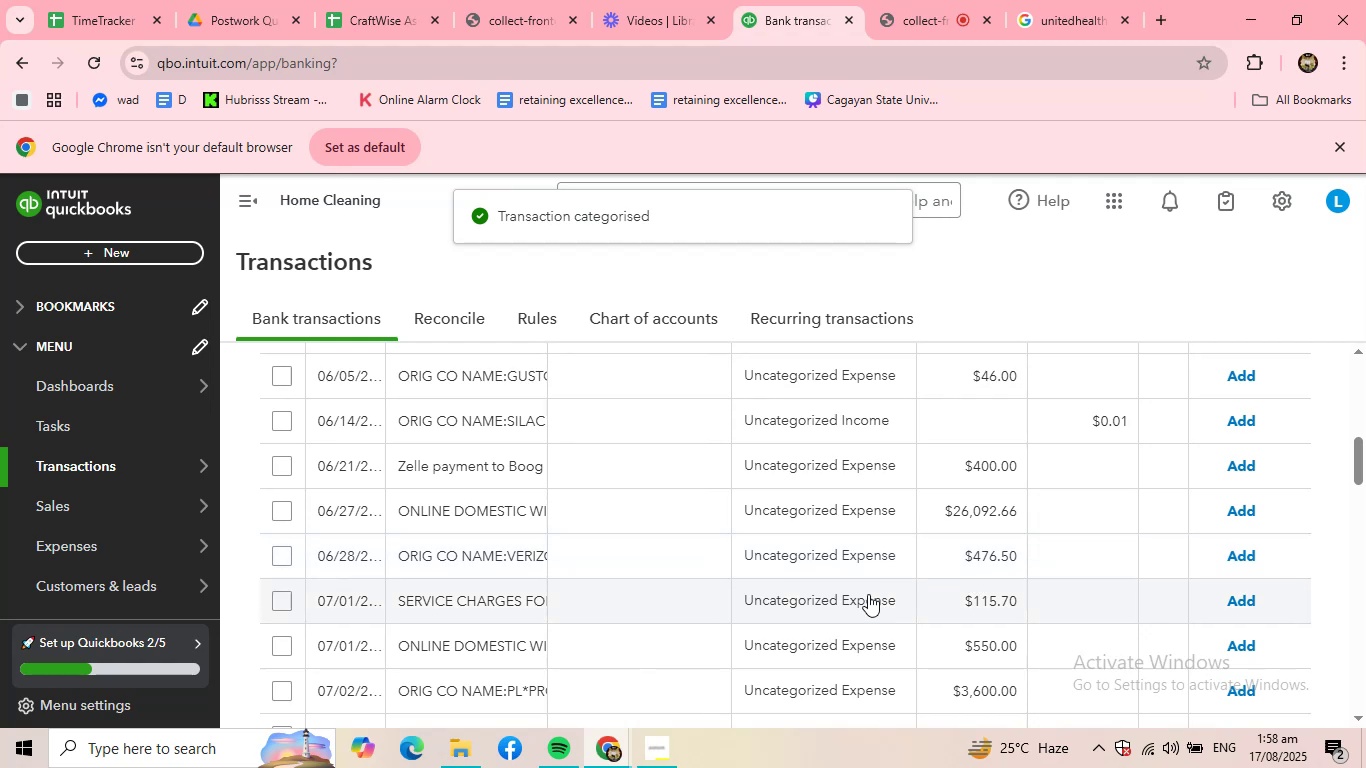 
scroll: coordinate [437, 412], scroll_direction: up, amount: 5.0
 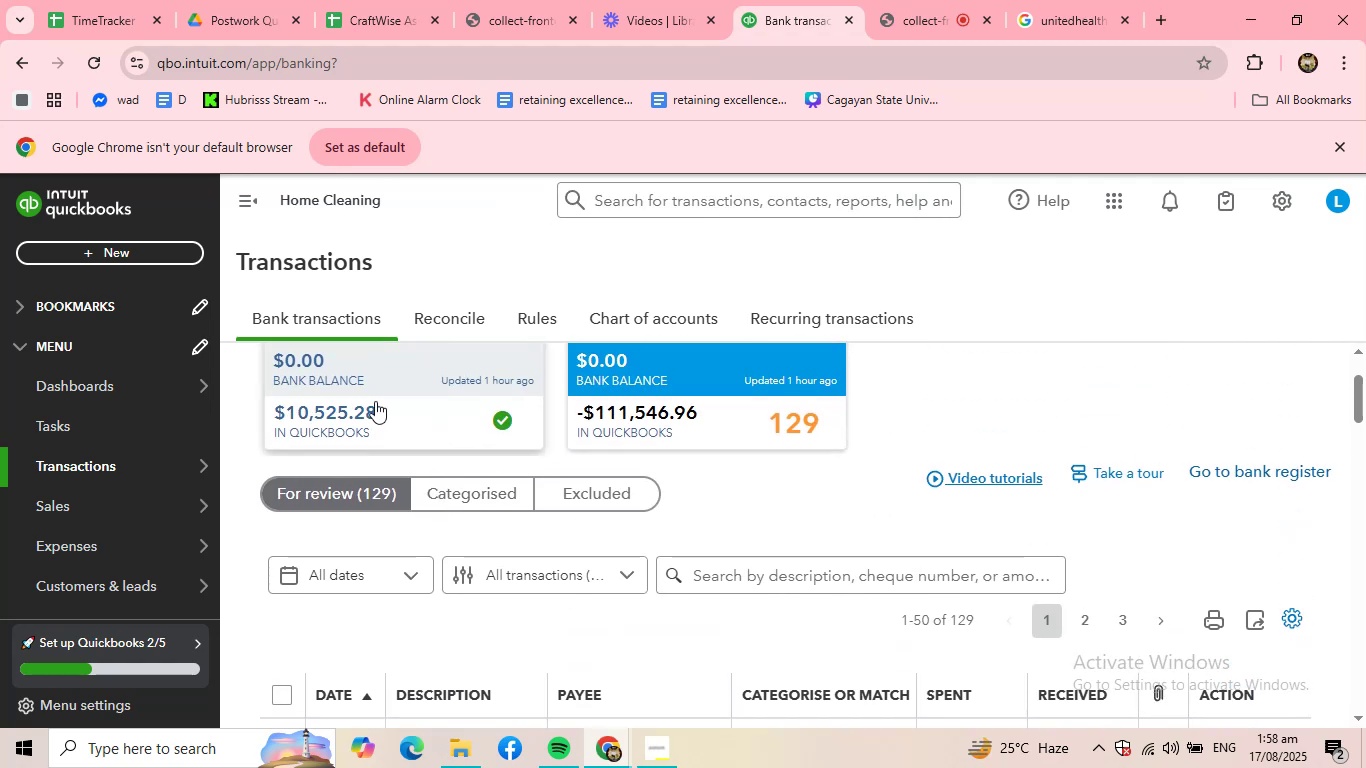 
left_click([376, 401])
 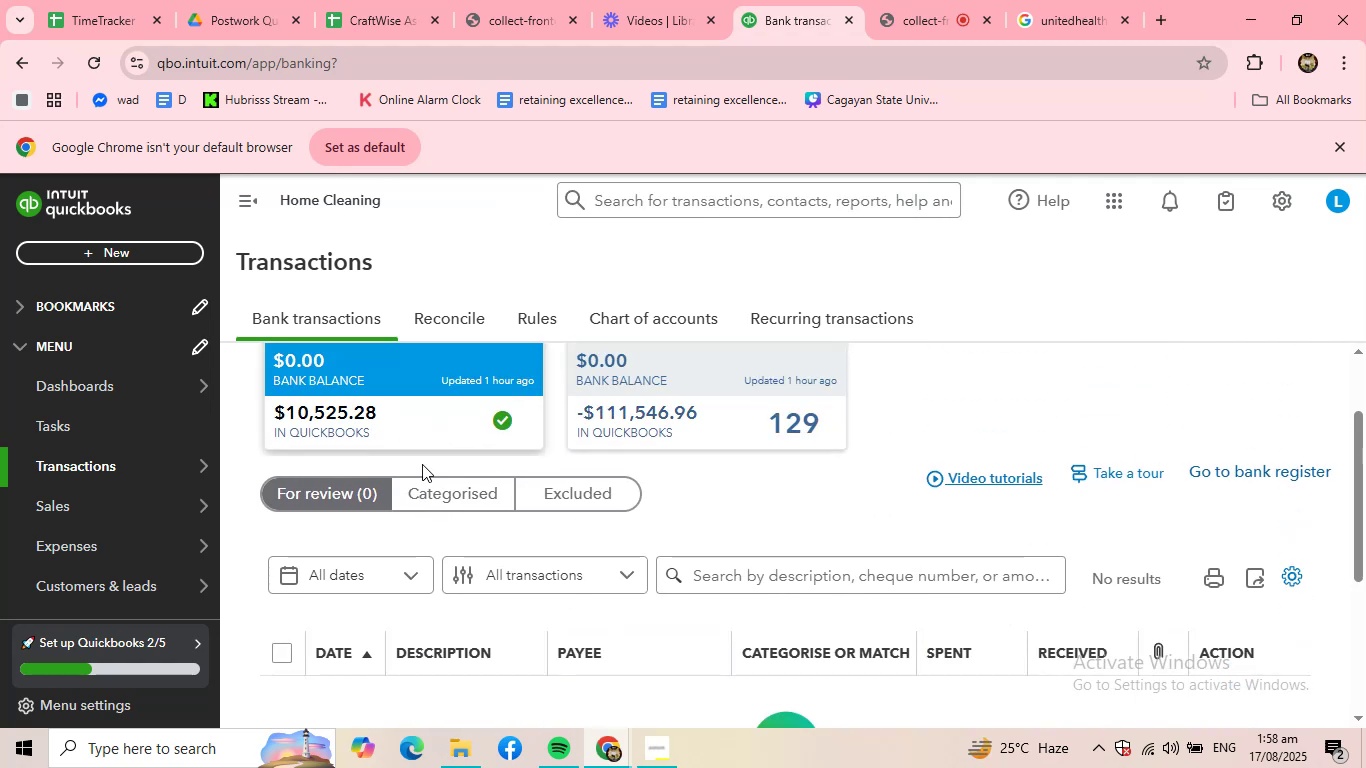 
scroll: coordinate [513, 561], scroll_direction: down, amount: 3.0
 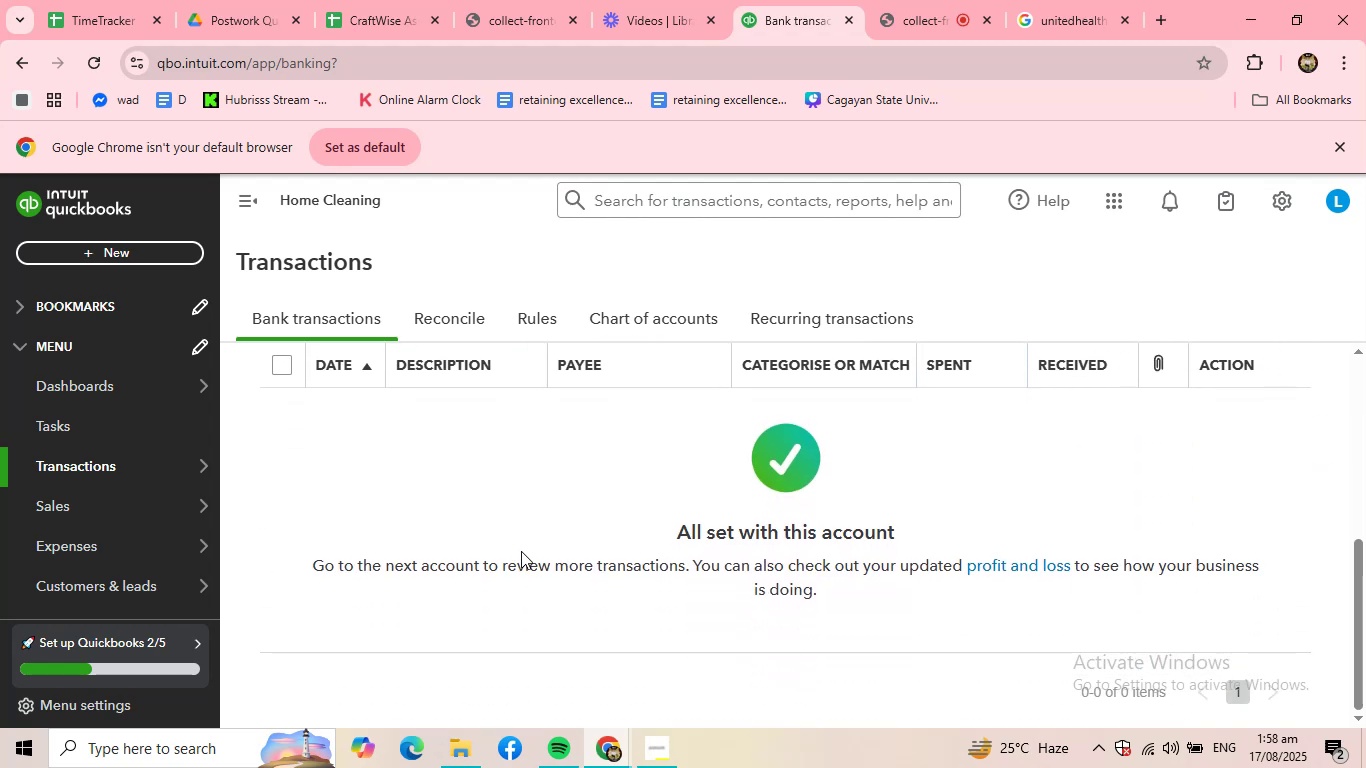 
scroll: coordinate [521, 551], scroll_direction: up, amount: 2.0
 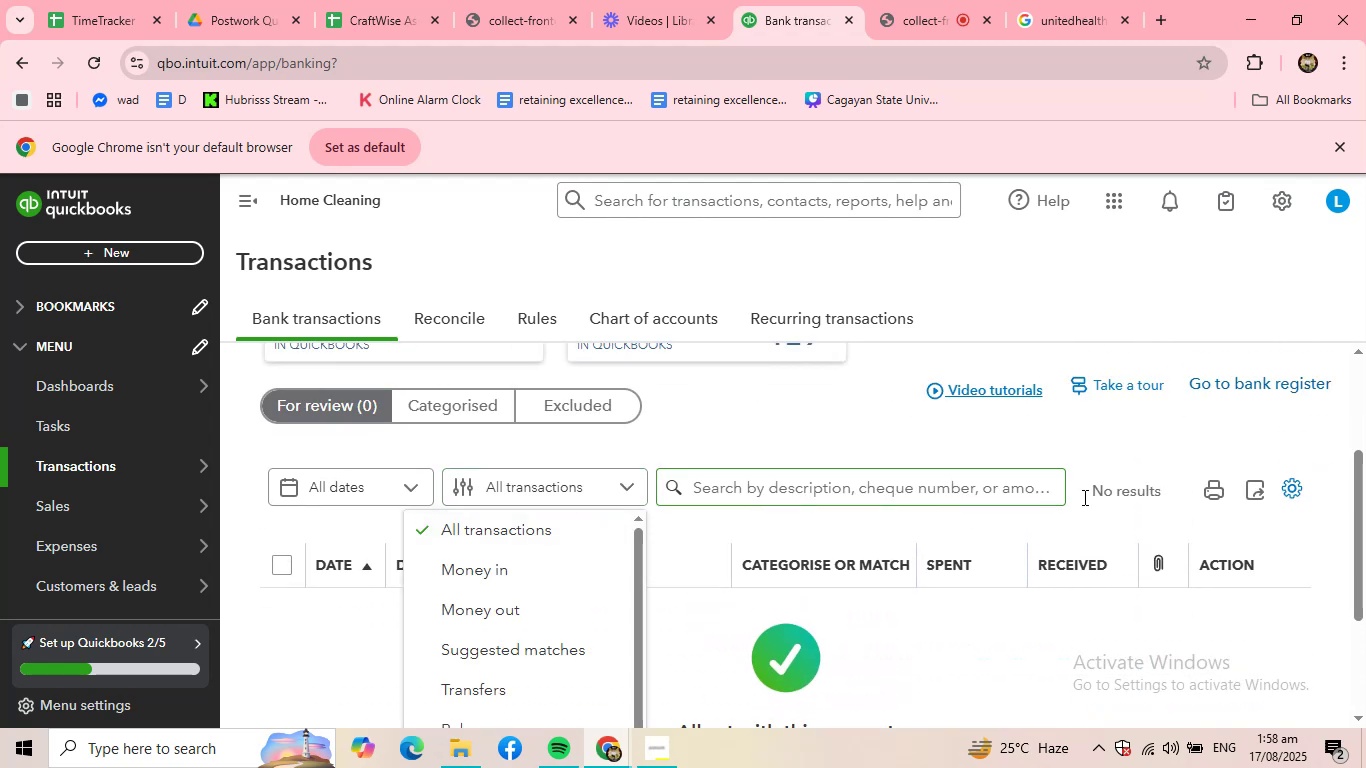 
left_click([839, 536])
 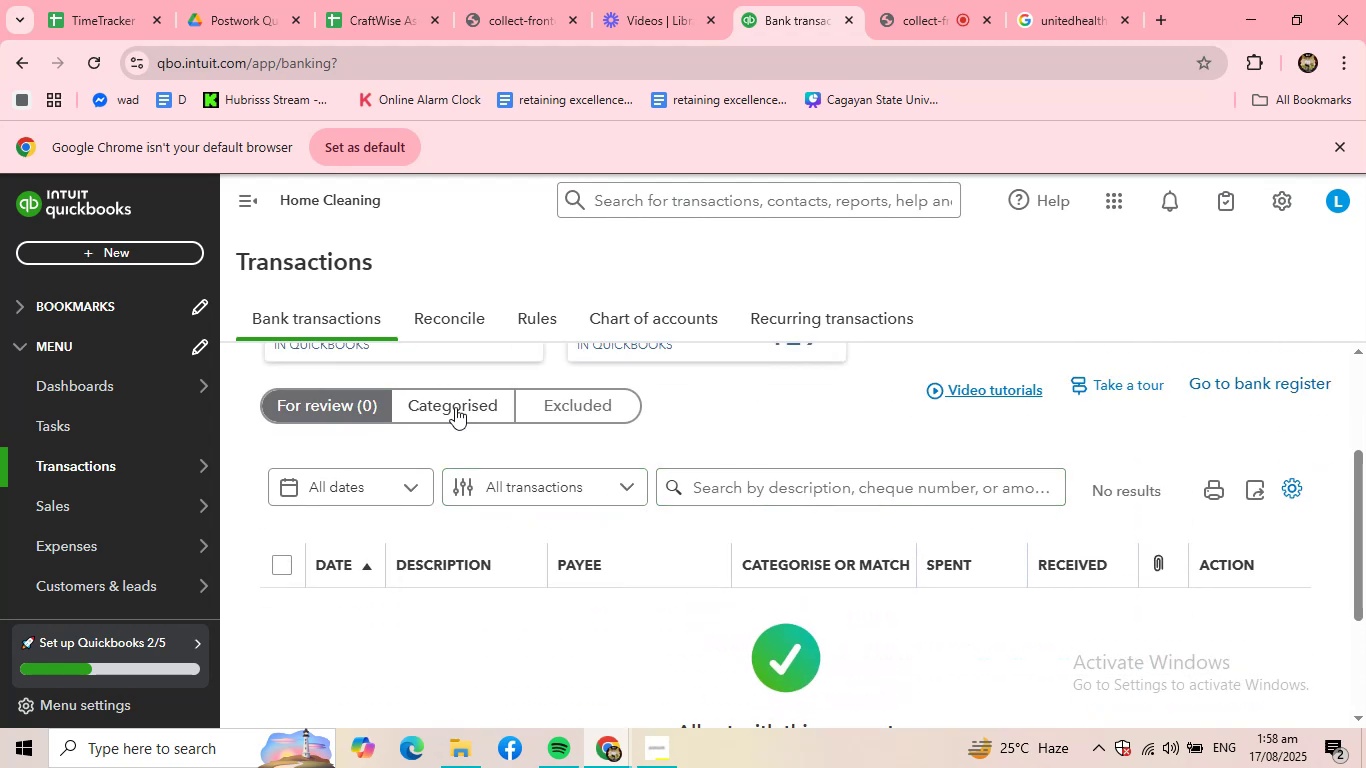 
left_click([455, 407])
 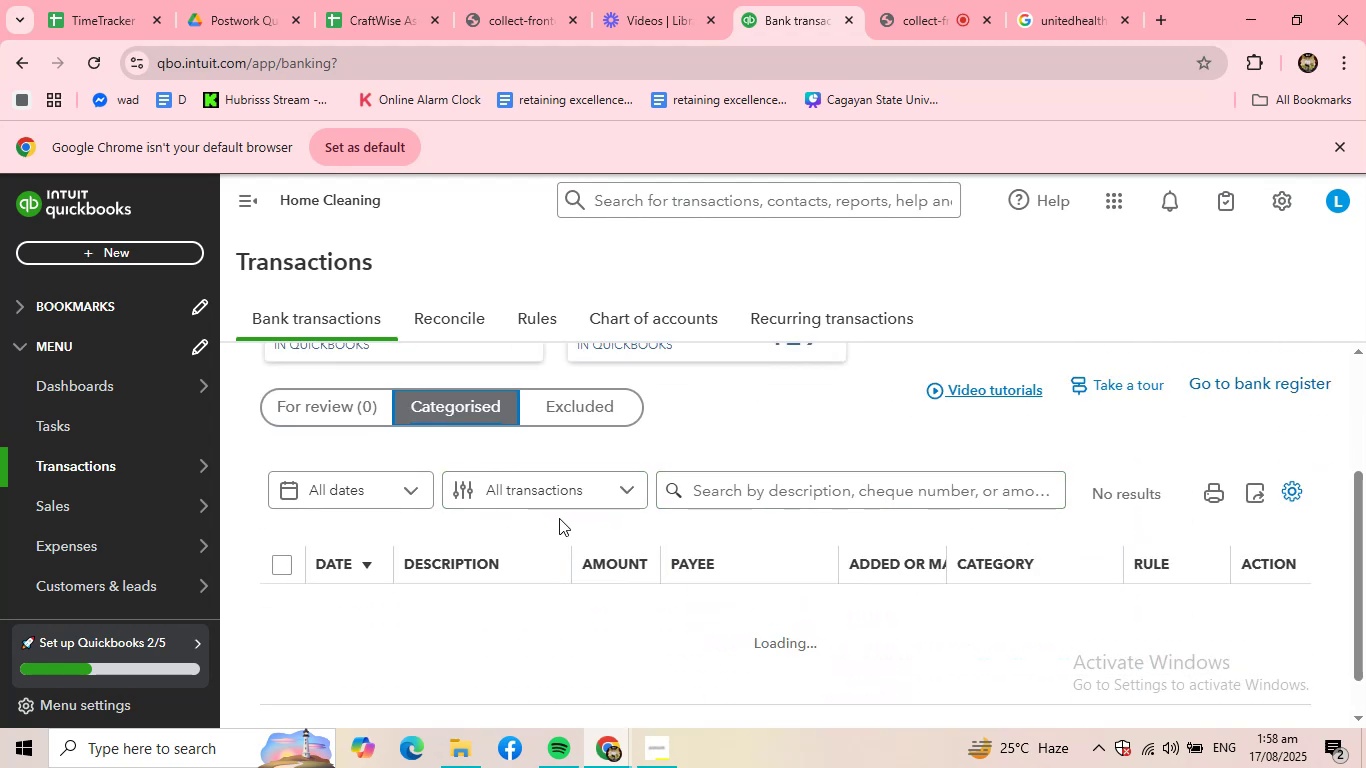 
scroll: coordinate [526, 550], scroll_direction: down, amount: 3.0
 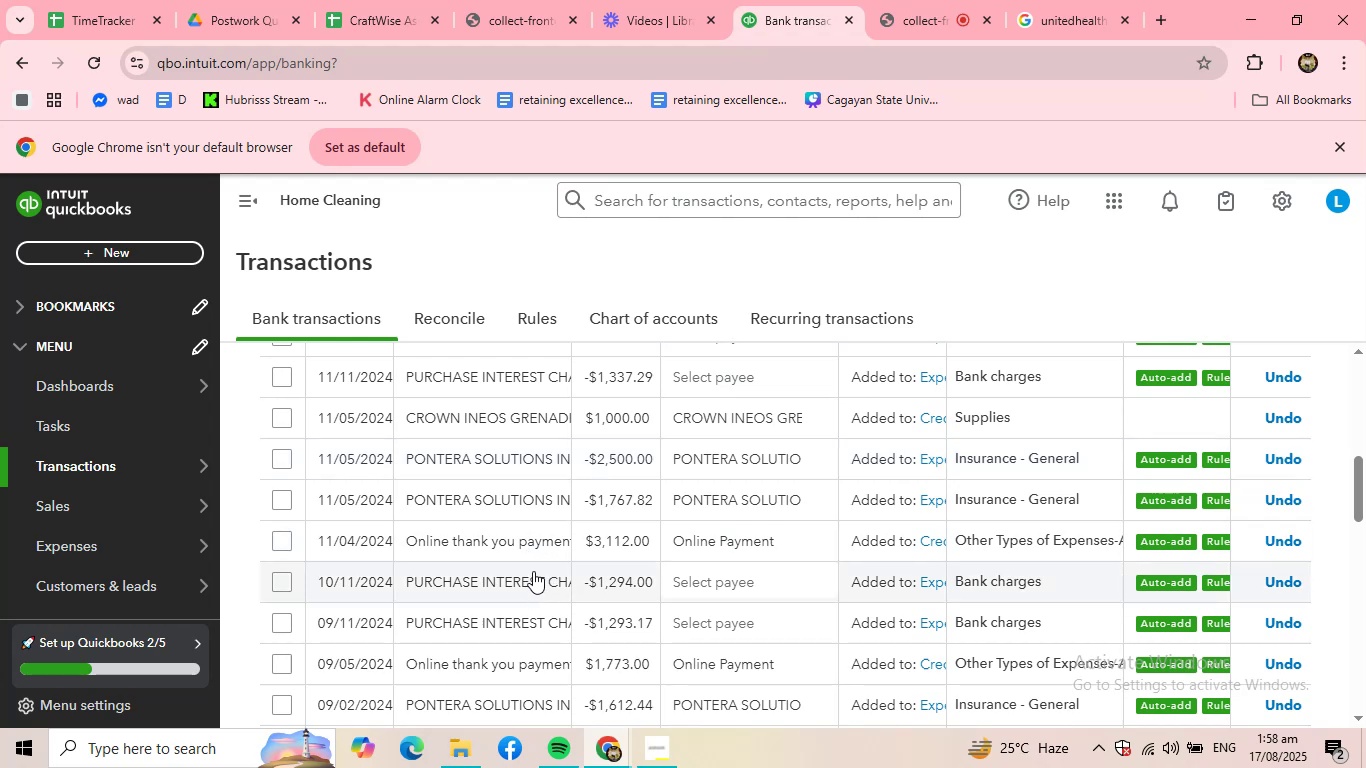 
left_click([531, 573])
 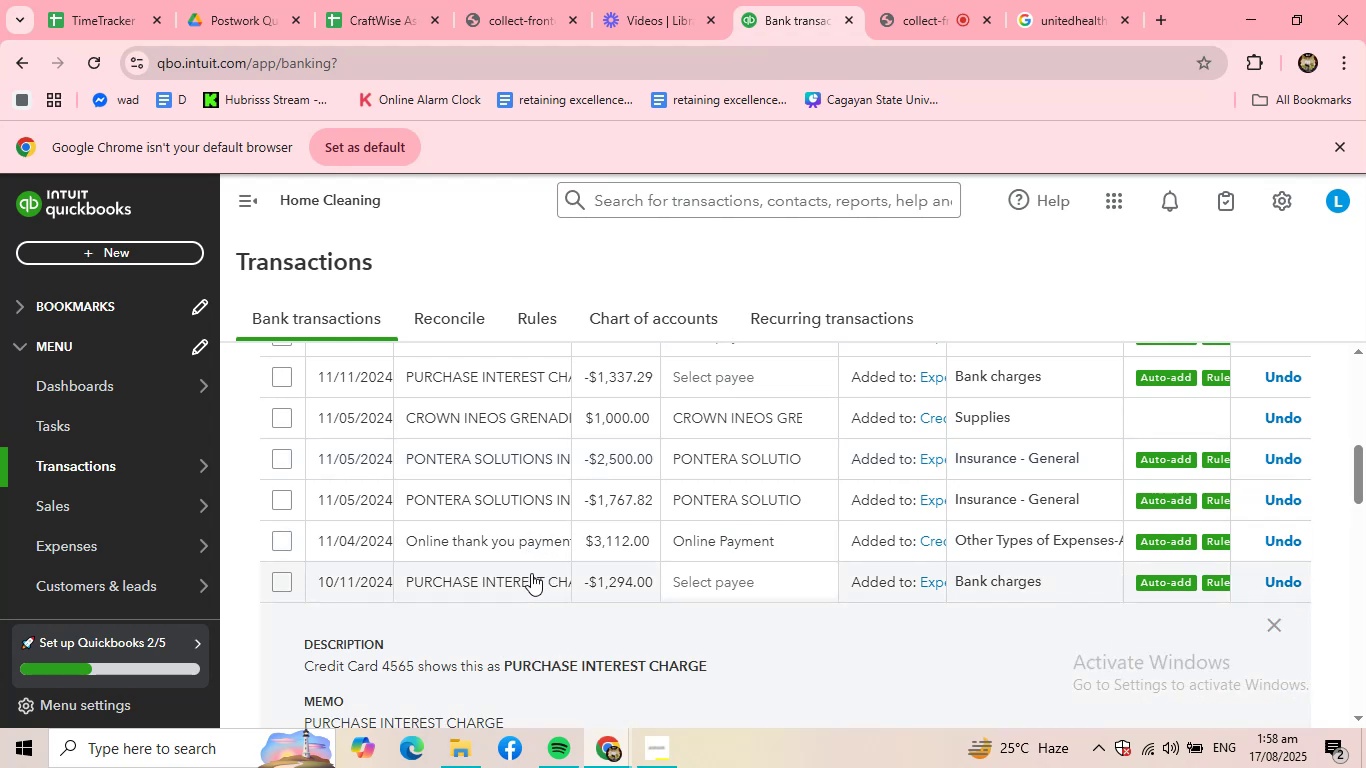 
scroll: coordinate [531, 573], scroll_direction: down, amount: 1.0
 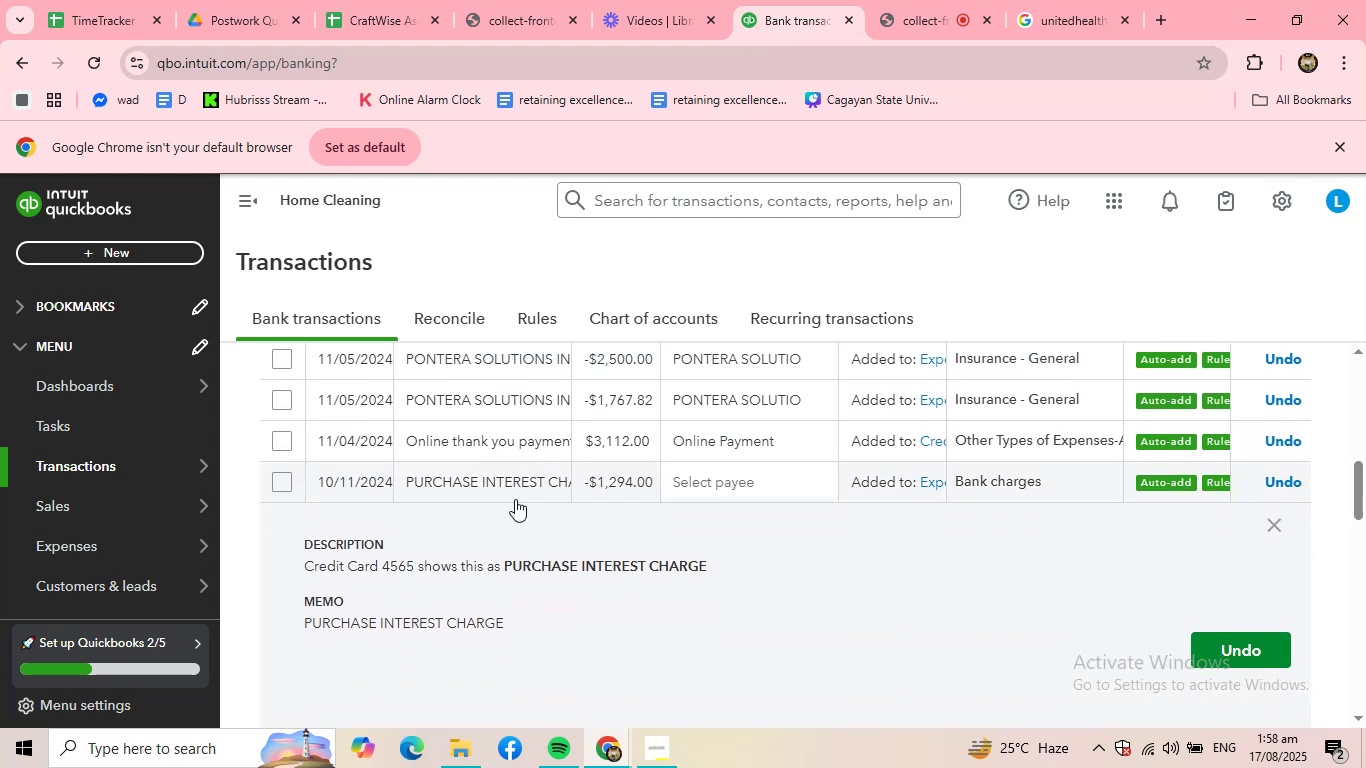 
scroll: coordinate [515, 499], scroll_direction: up, amount: 1.0
 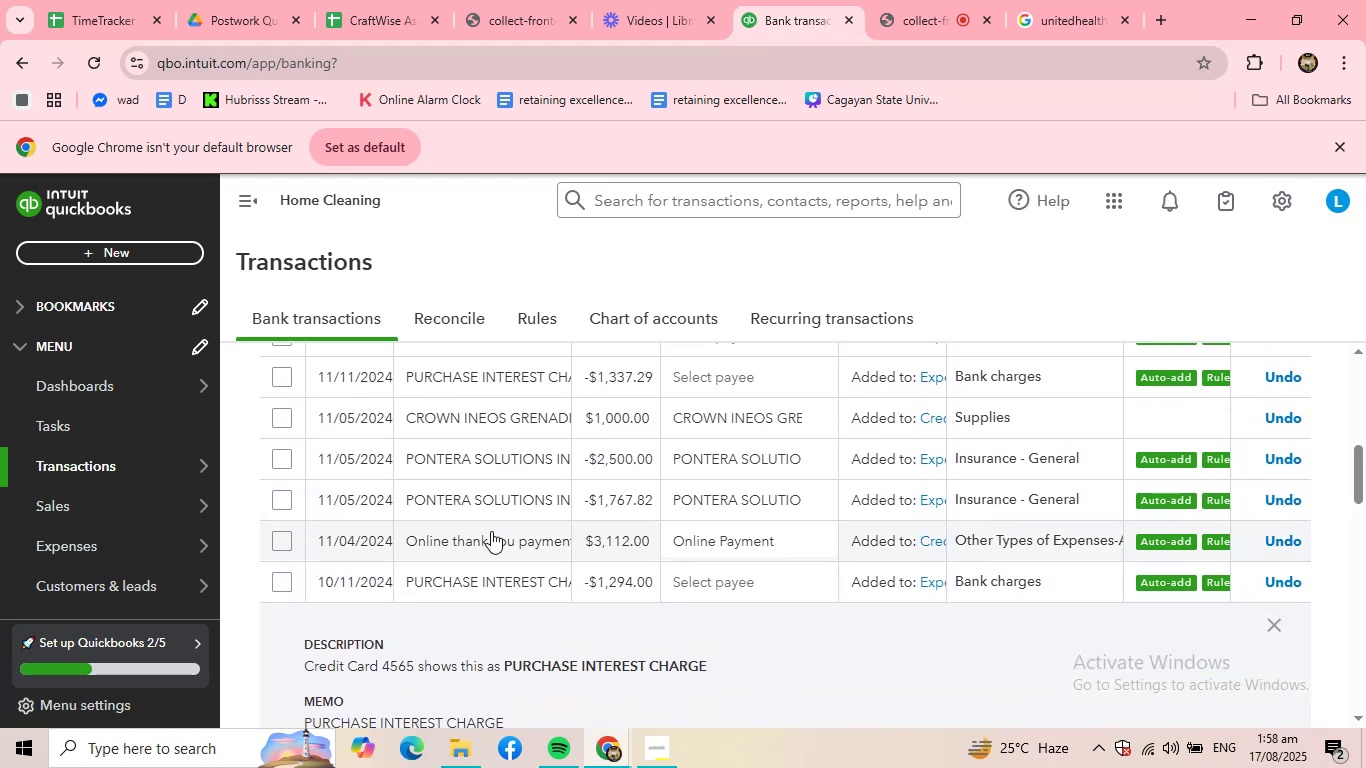 
left_click([491, 532])
 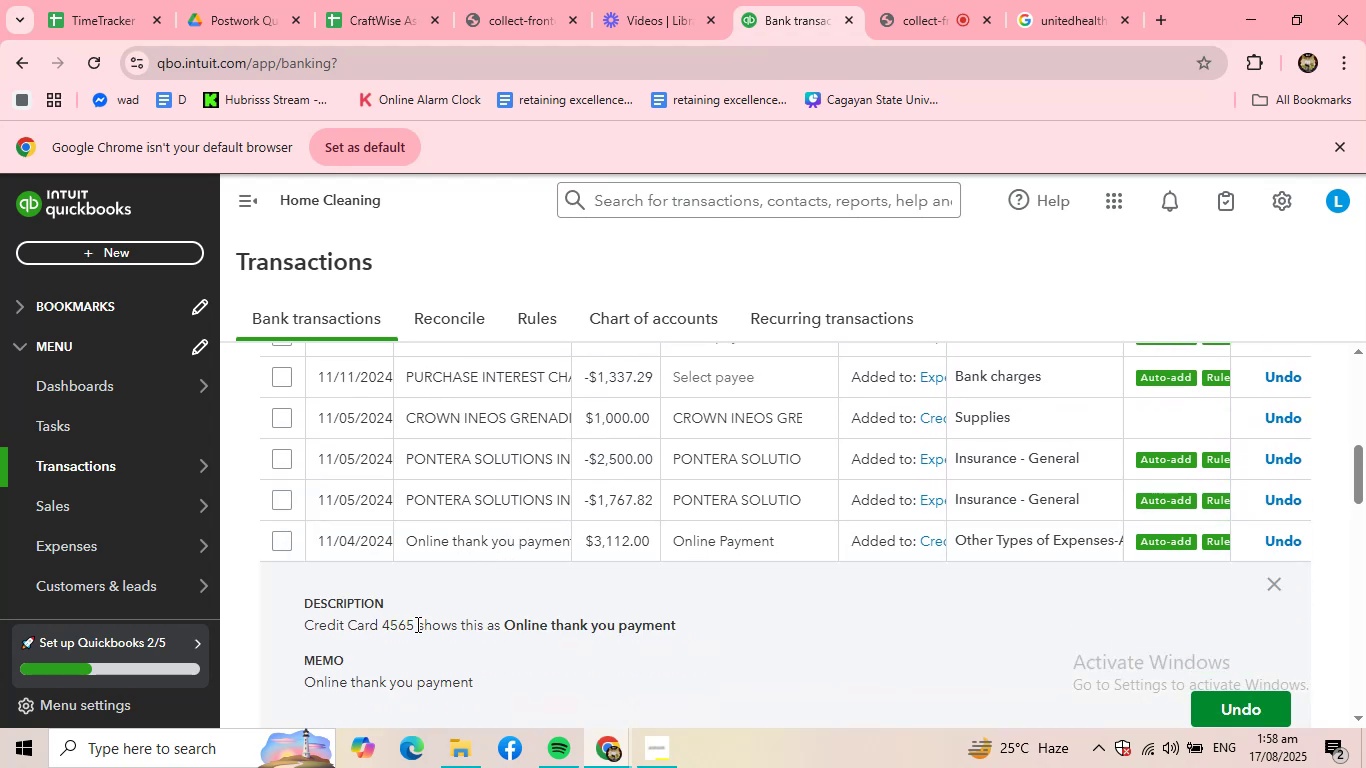 
scroll: coordinate [439, 622], scroll_direction: down, amount: 1.0
 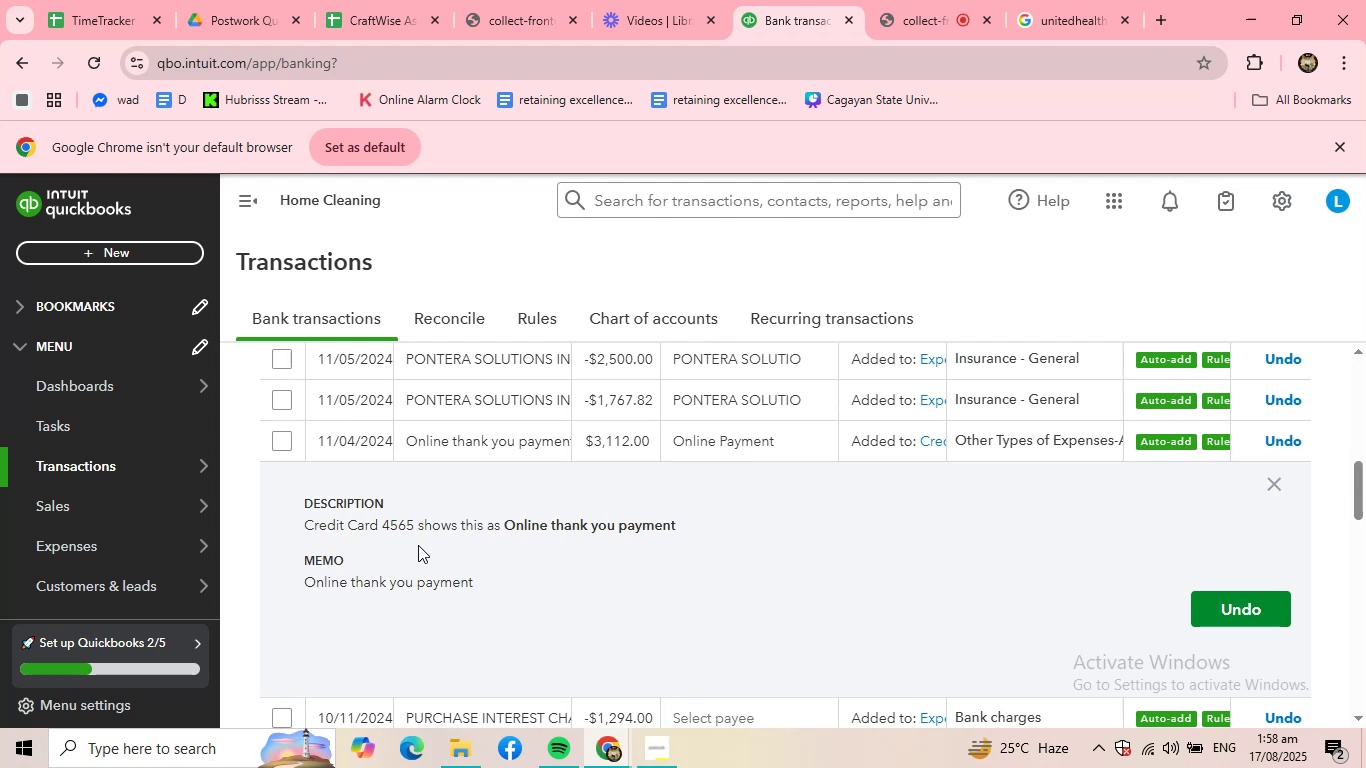 
scroll: coordinate [497, 515], scroll_direction: up, amount: 3.0
 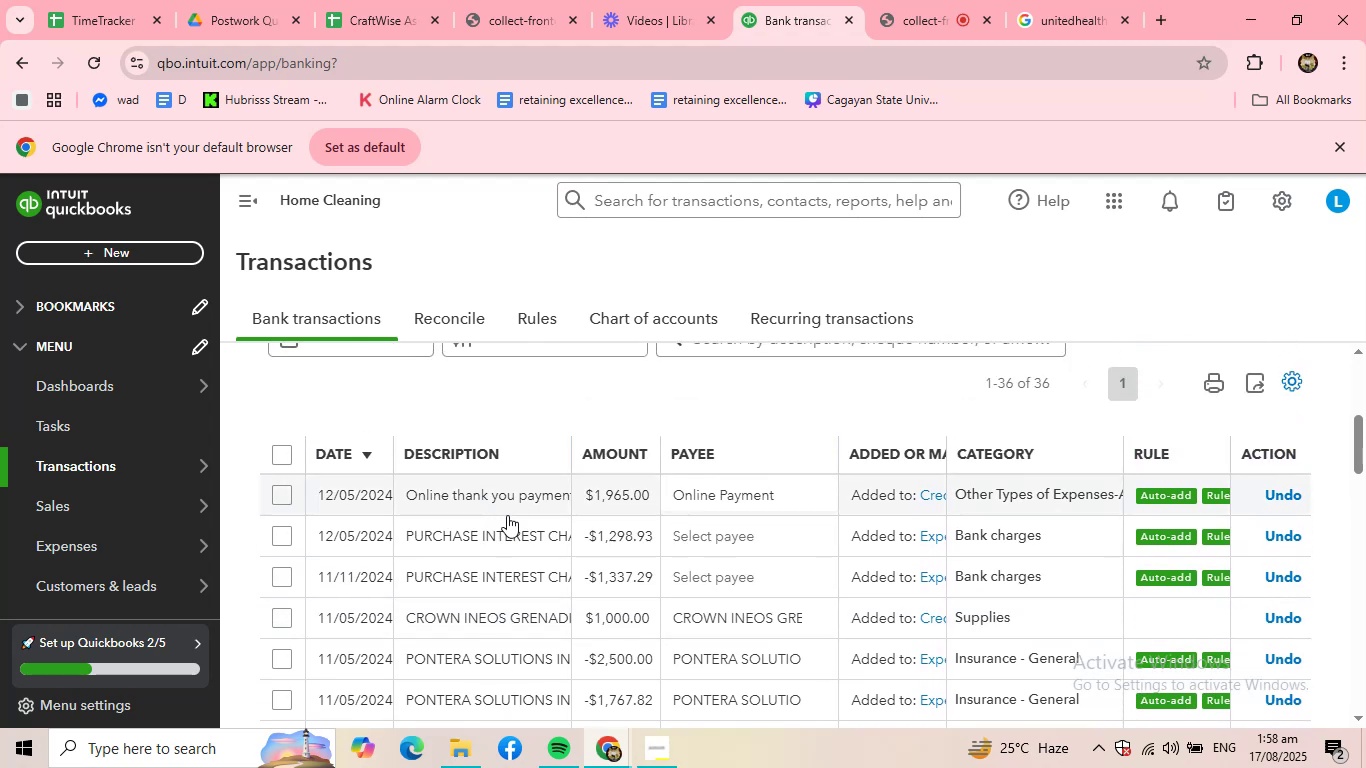 
left_click([490, 525])
 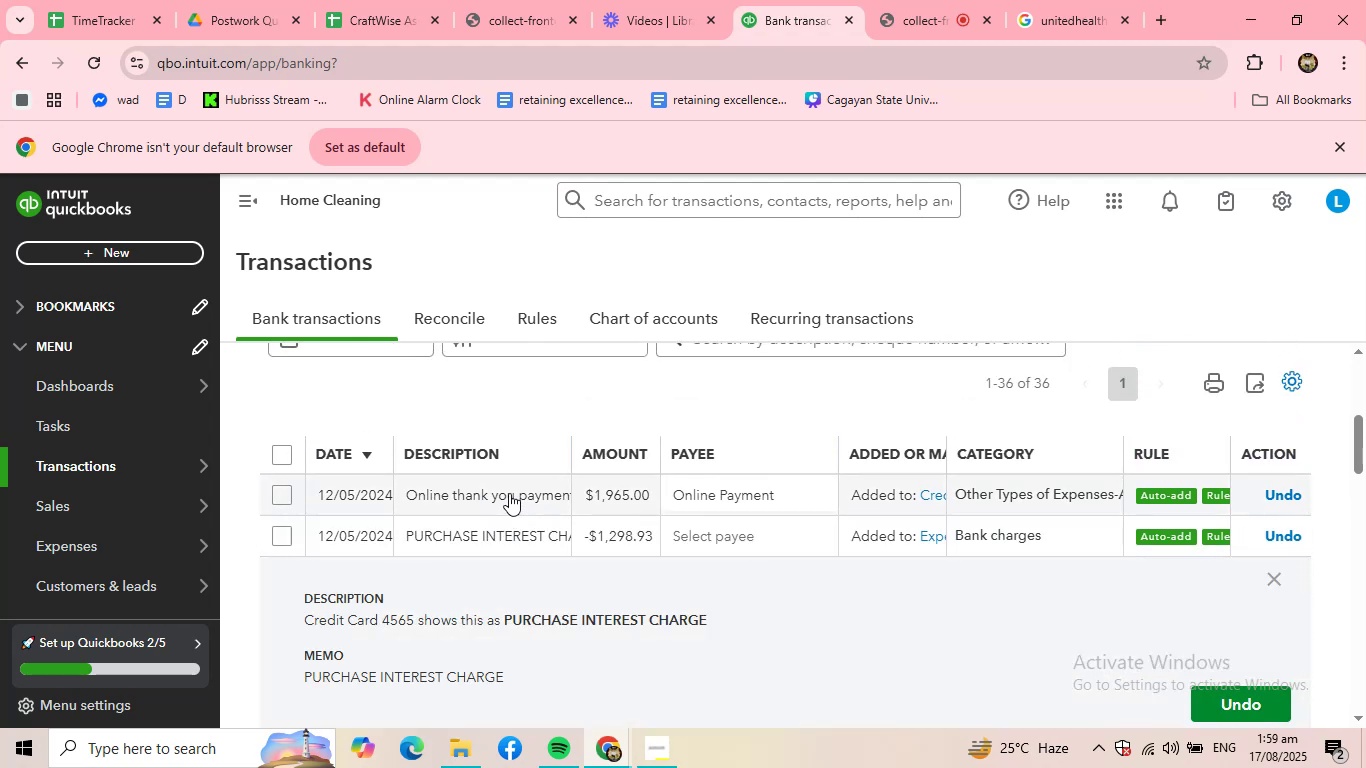 
left_click([509, 493])
 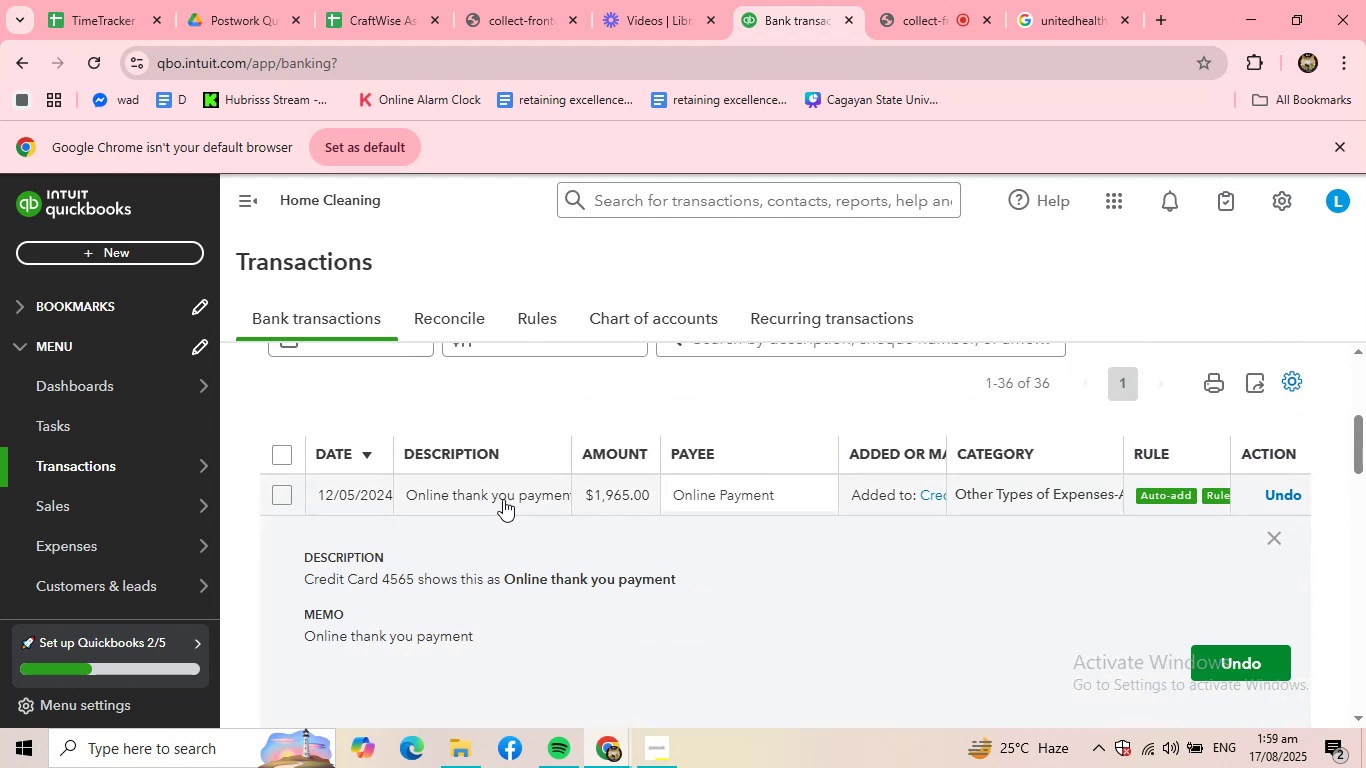 
scroll: coordinate [484, 542], scroll_direction: down, amount: 6.0
 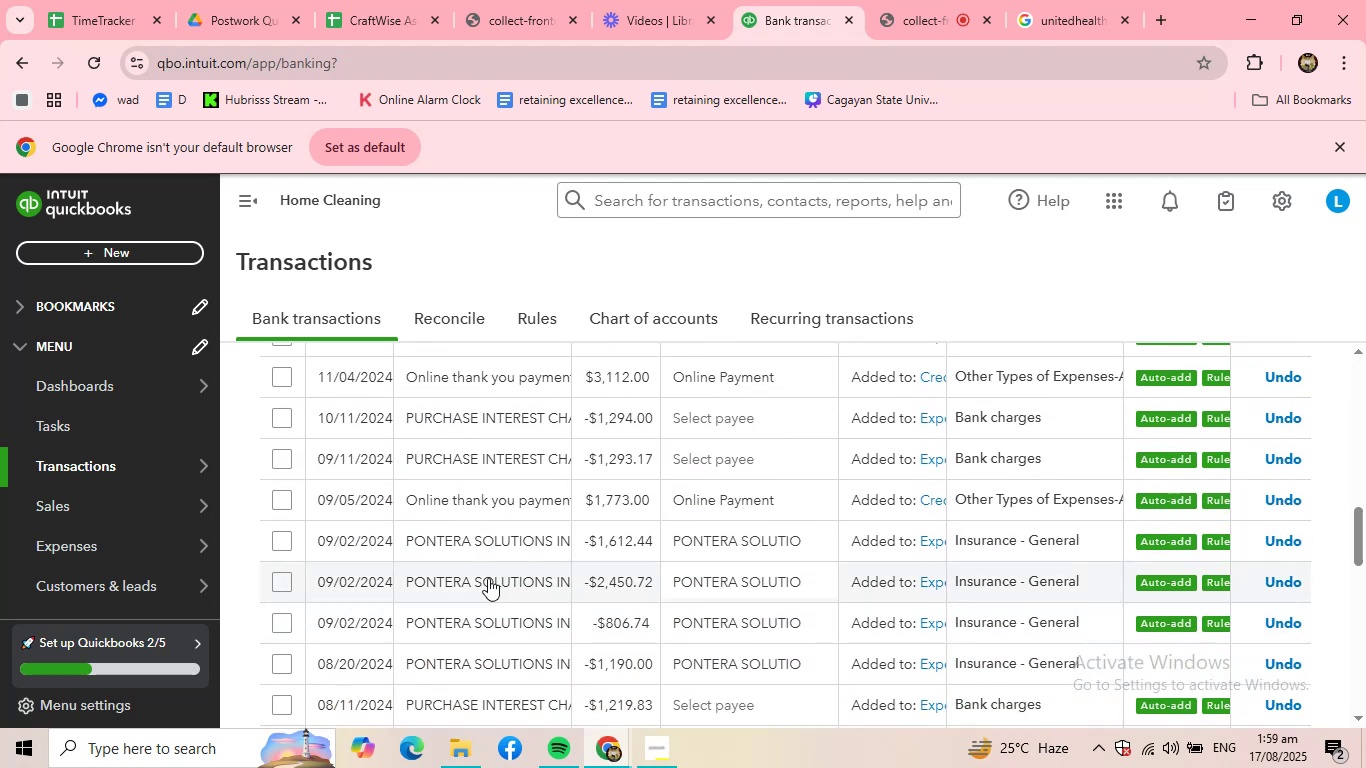 
left_click([488, 577])
 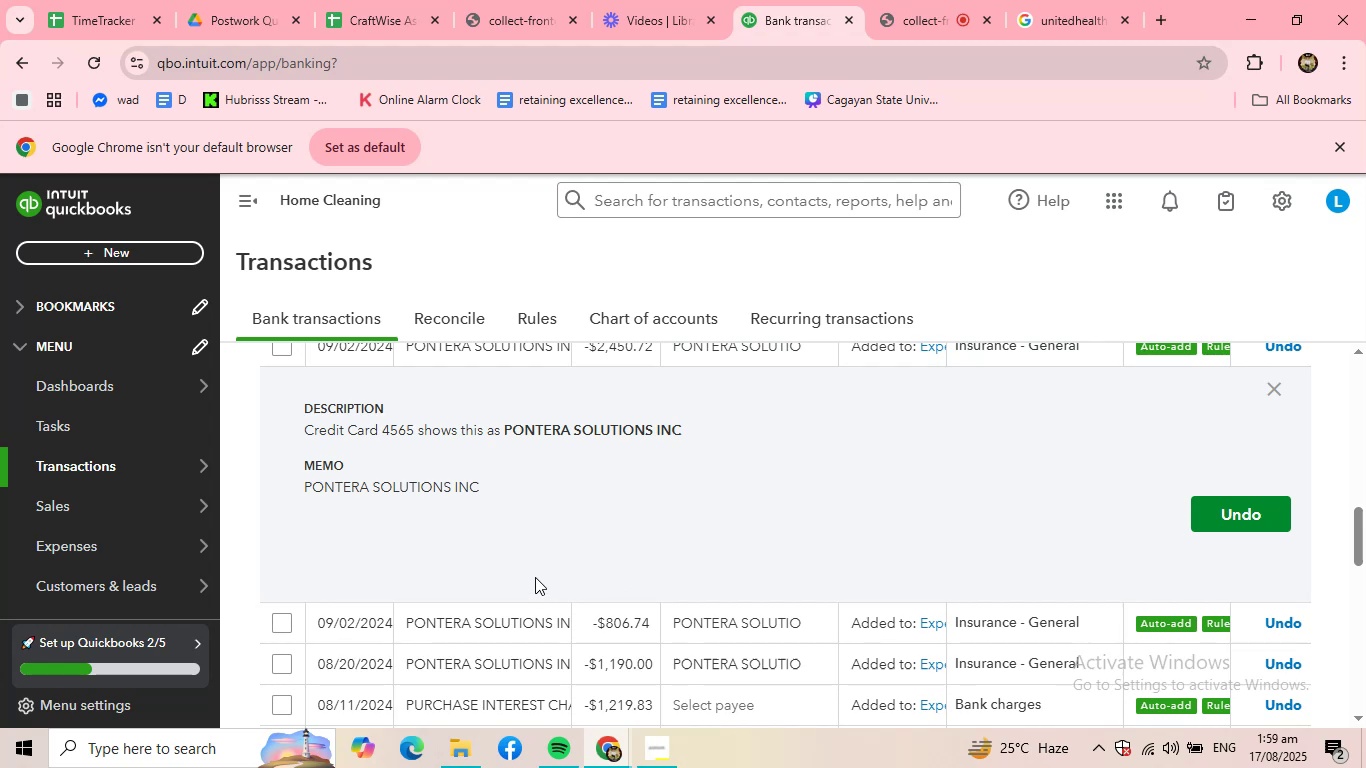 
scroll: coordinate [542, 562], scroll_direction: down, amount: 4.0
 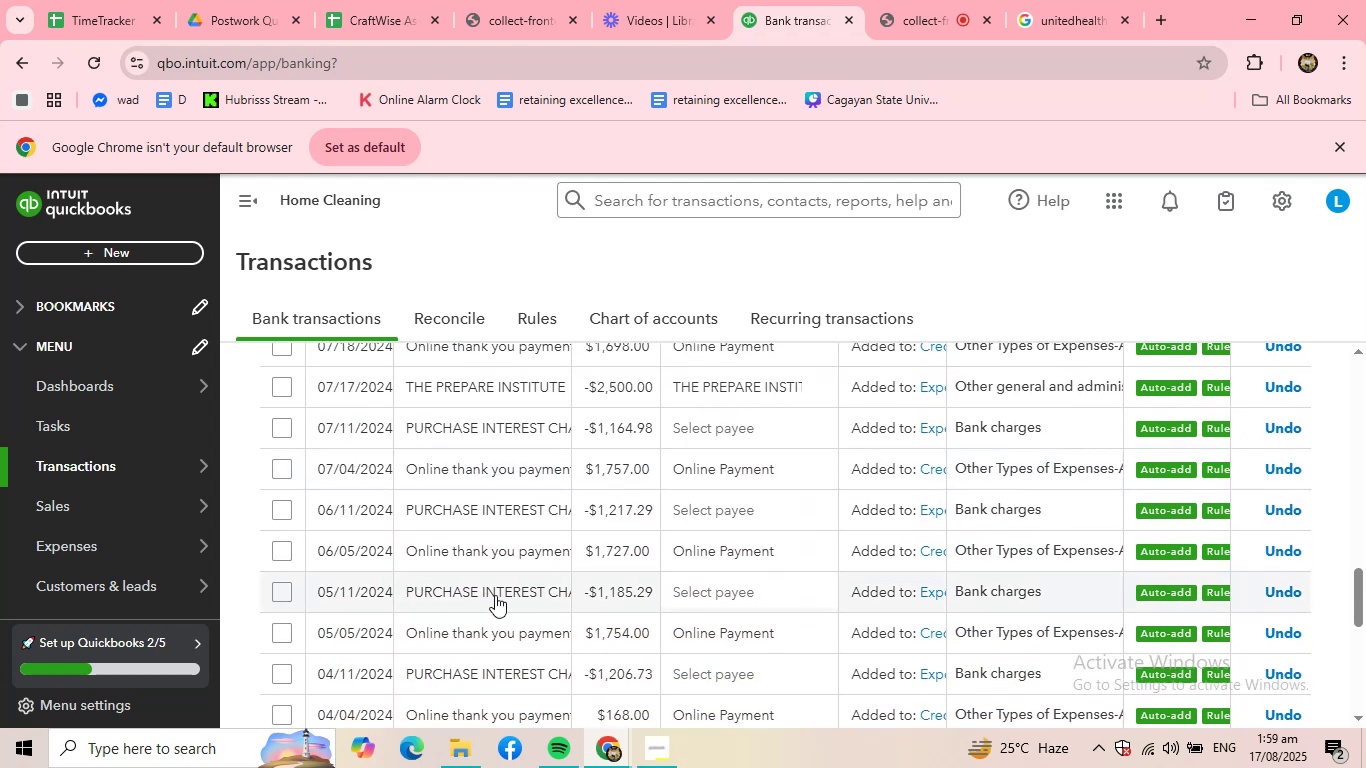 
left_click([495, 595])
 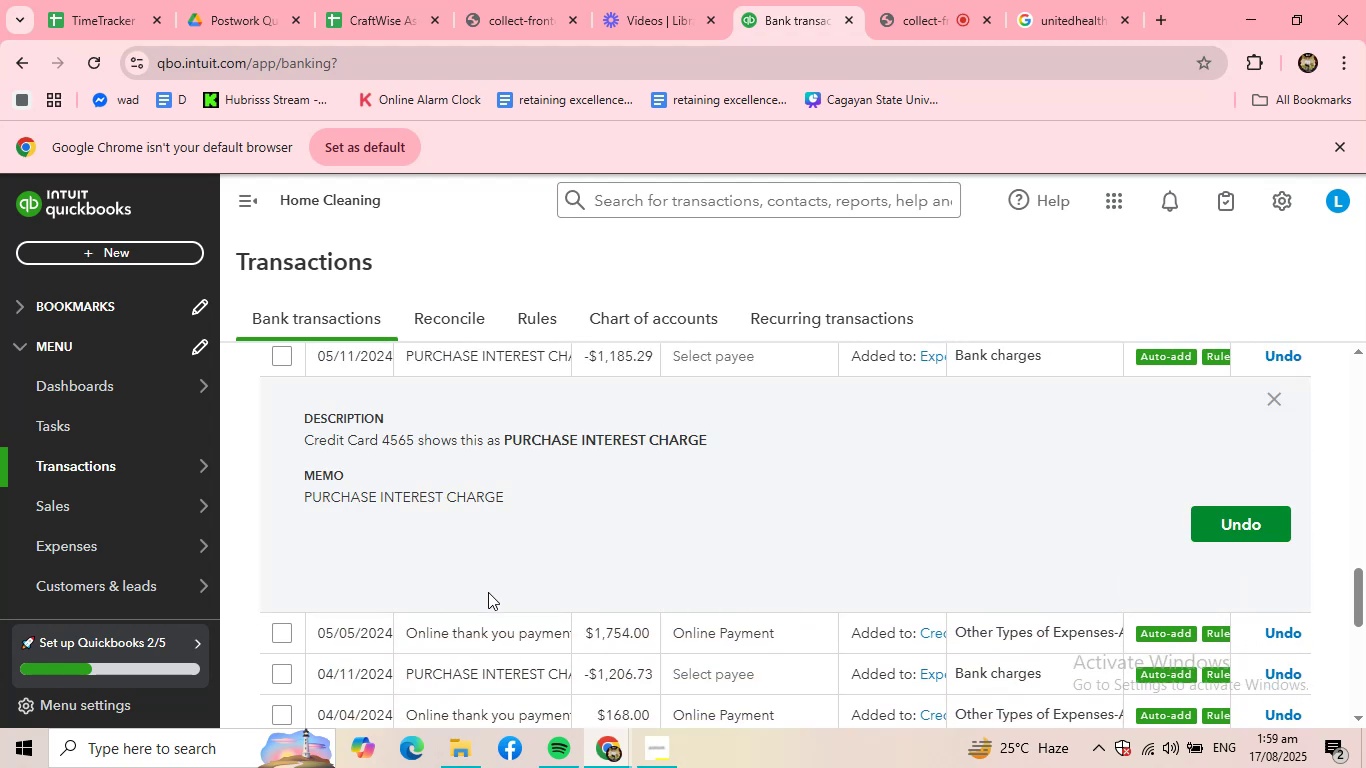 
scroll: coordinate [486, 616], scroll_direction: down, amount: 5.0
 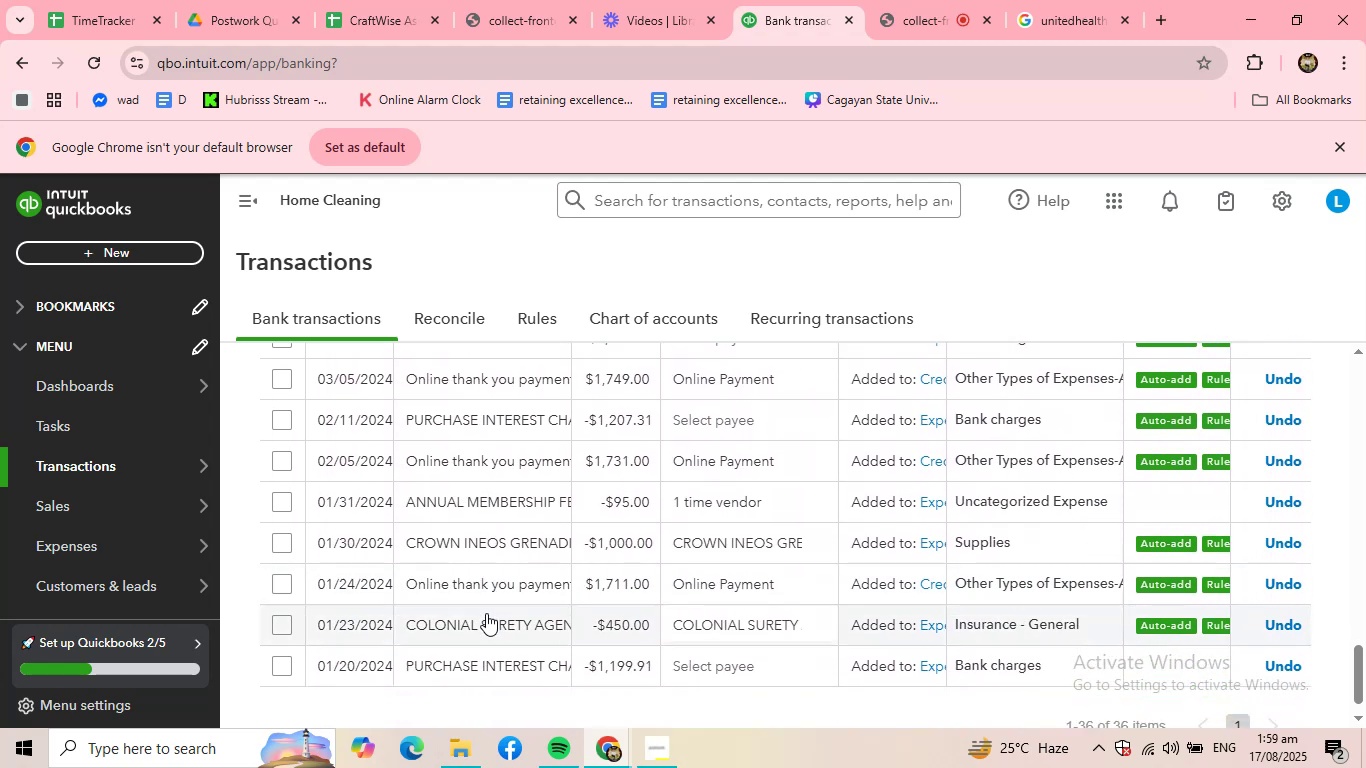 
left_click([487, 612])
 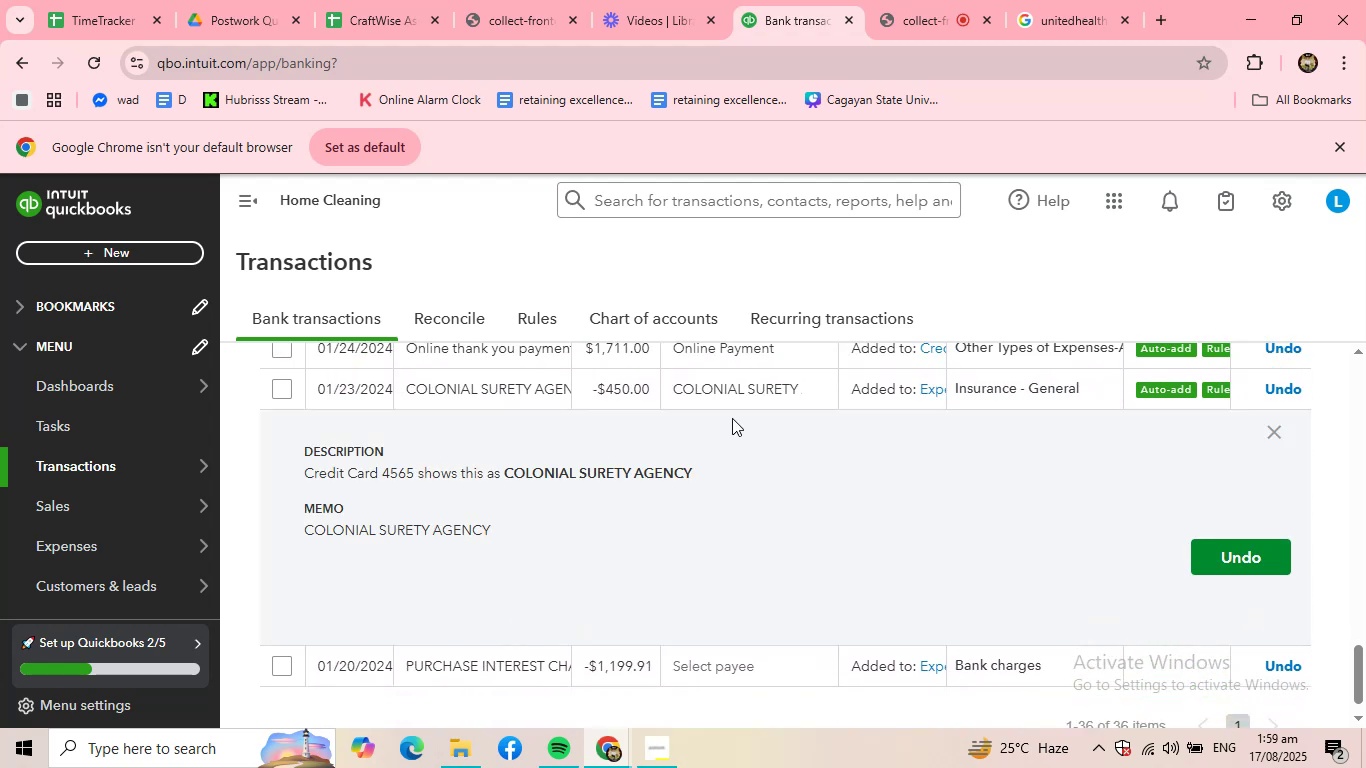 
scroll: coordinate [535, 446], scroll_direction: up, amount: 17.0
 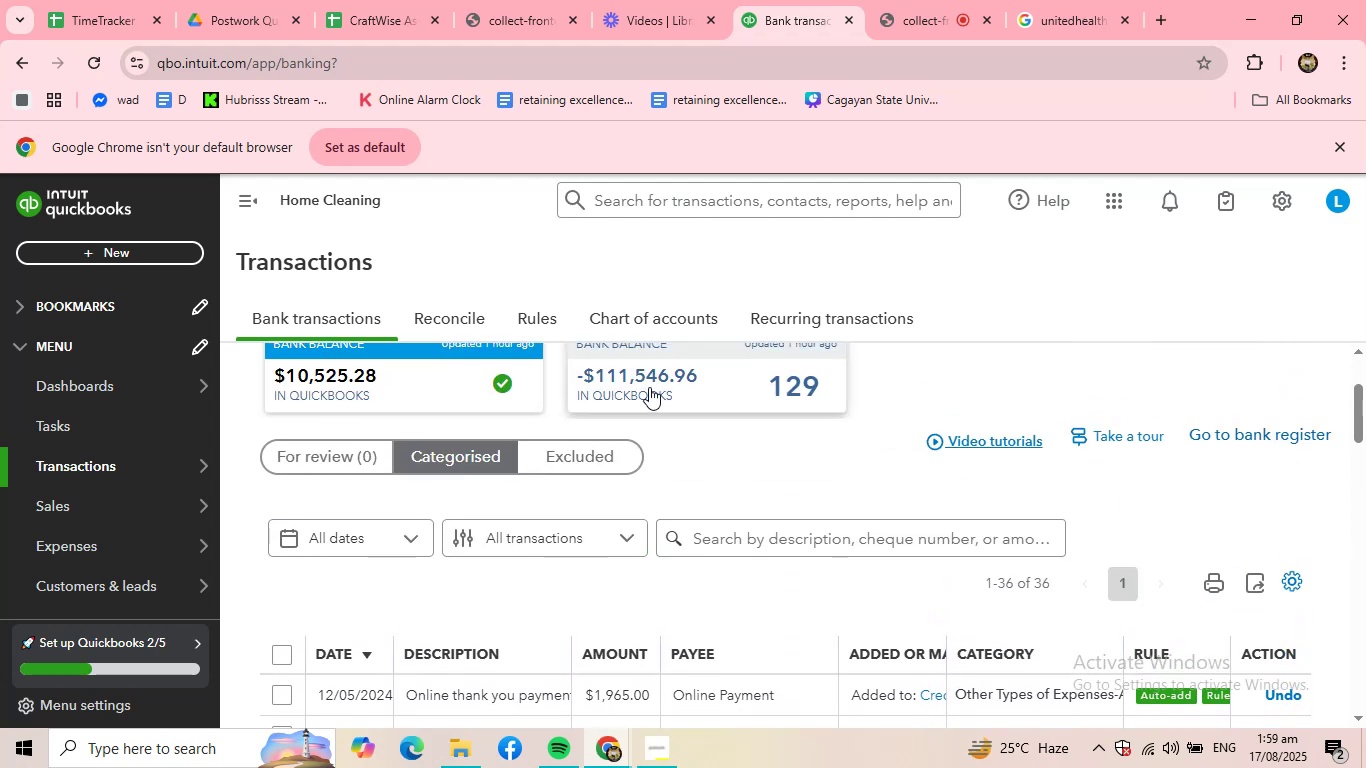 
left_click([652, 387])
 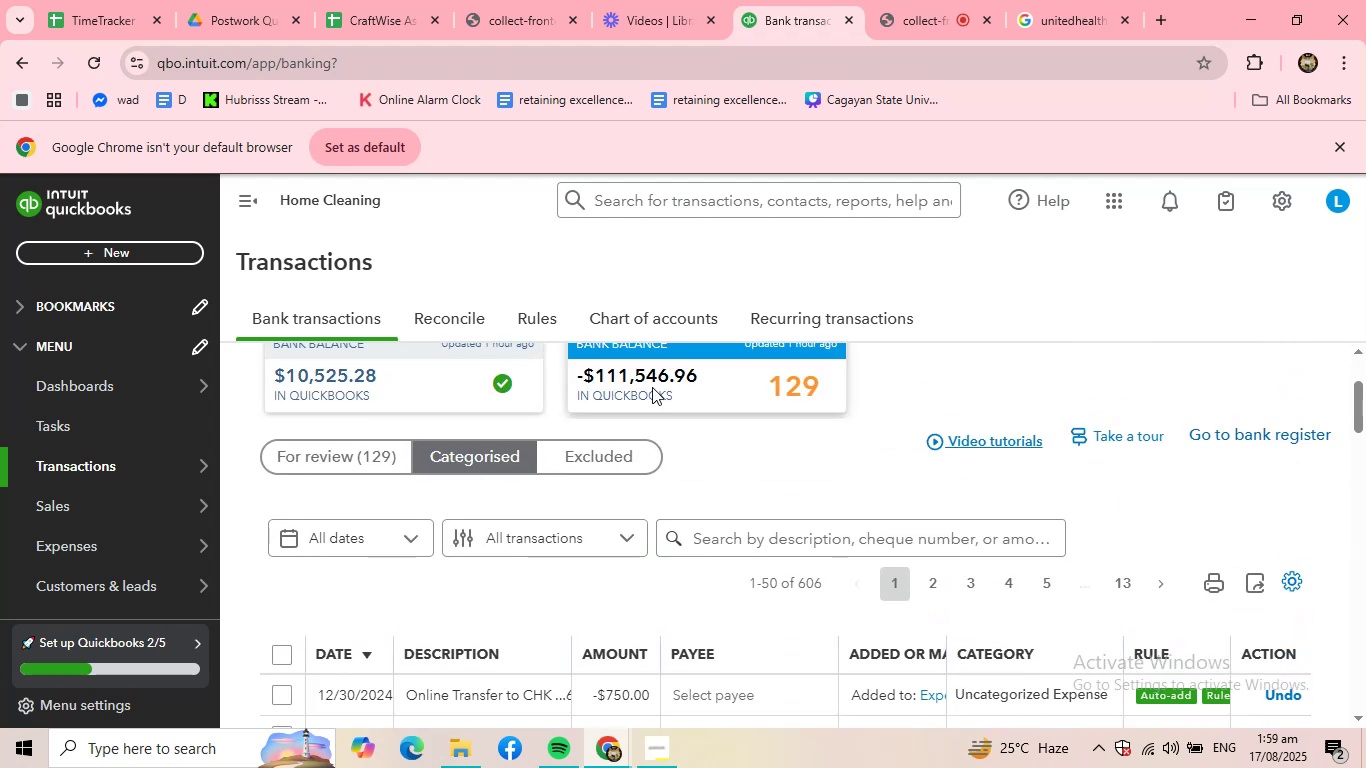 
wait(5.7)
 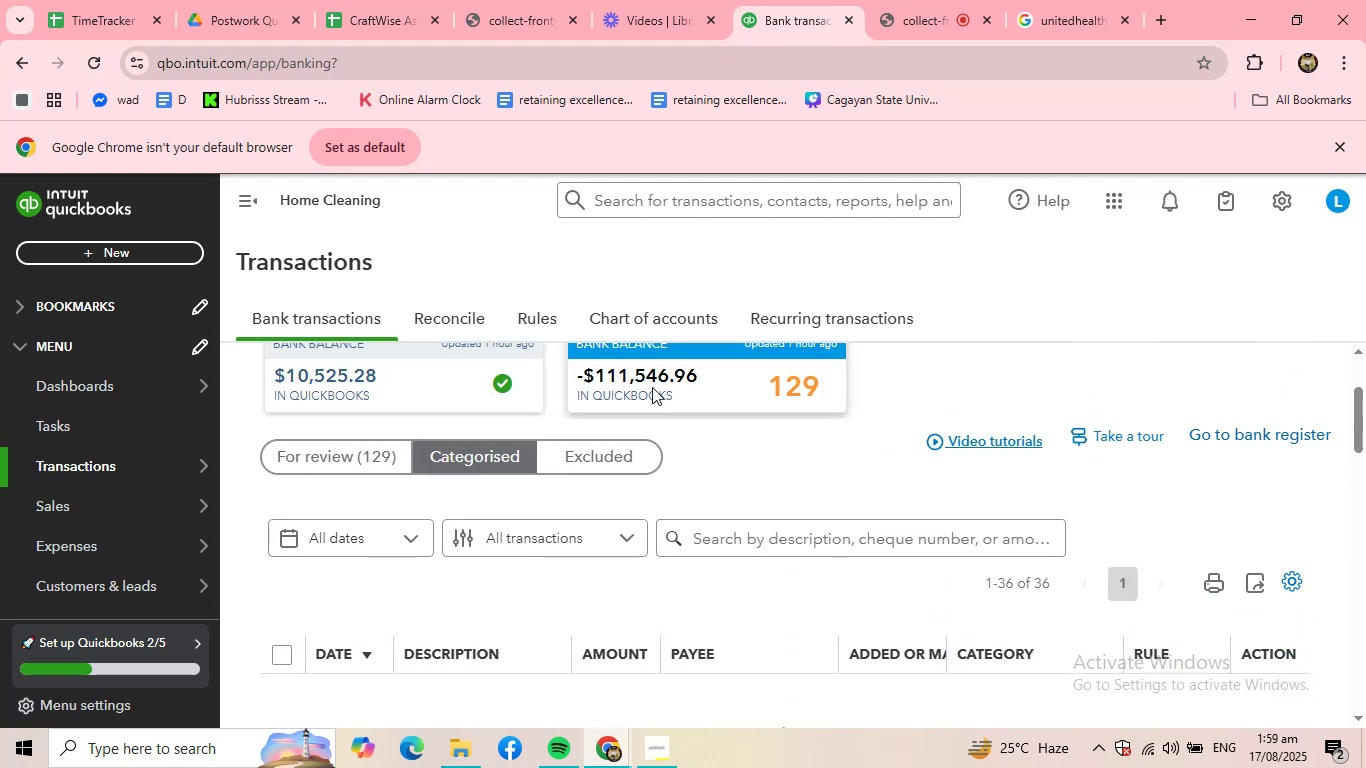 
left_click([458, 387])
 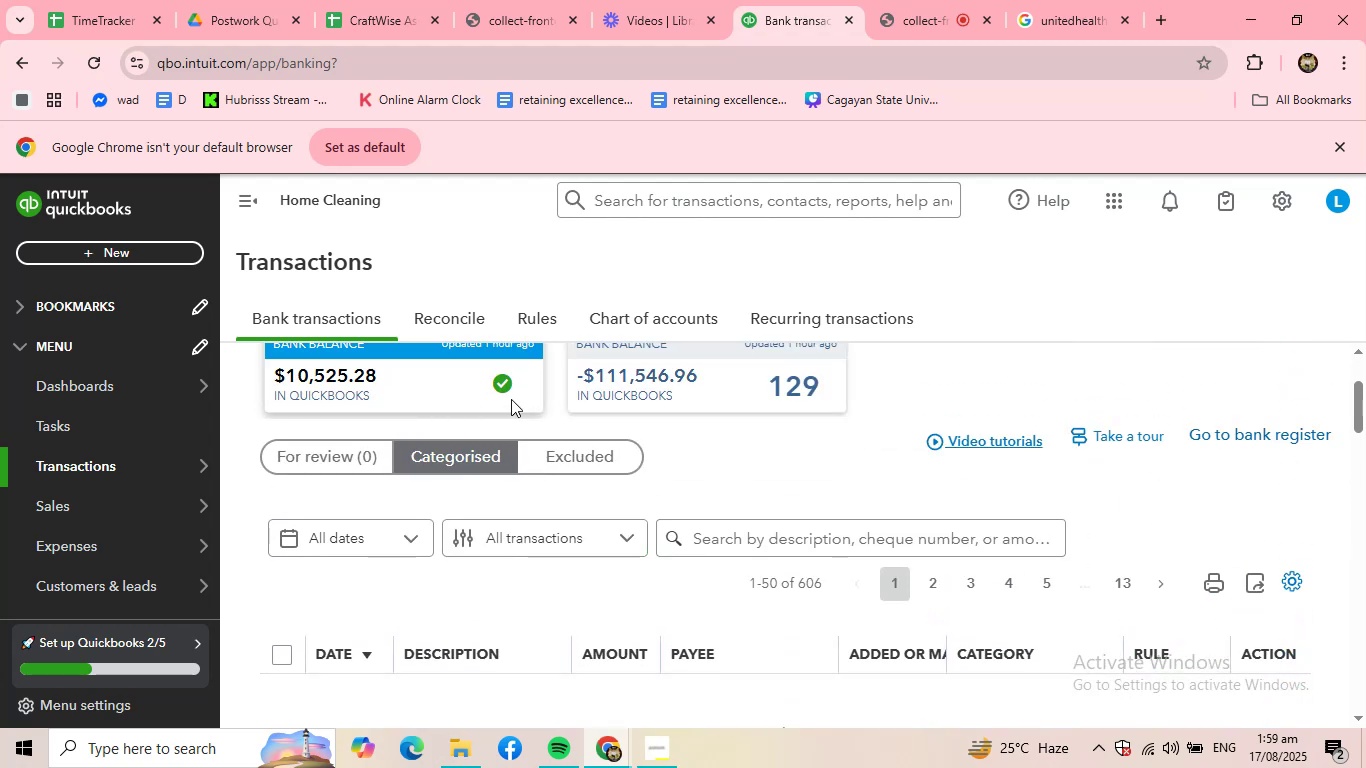 
scroll: coordinate [655, 522], scroll_direction: down, amount: 3.0
 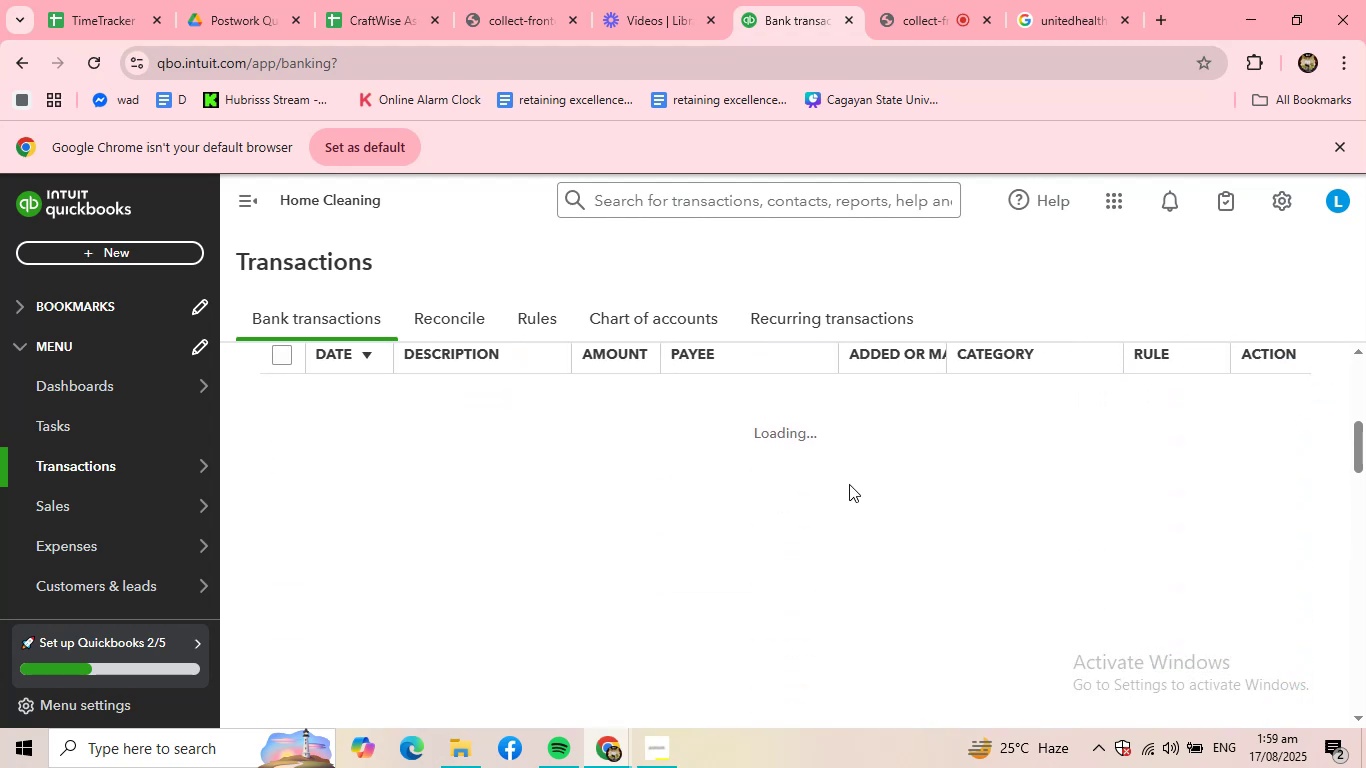 
mouse_move([939, 489])
 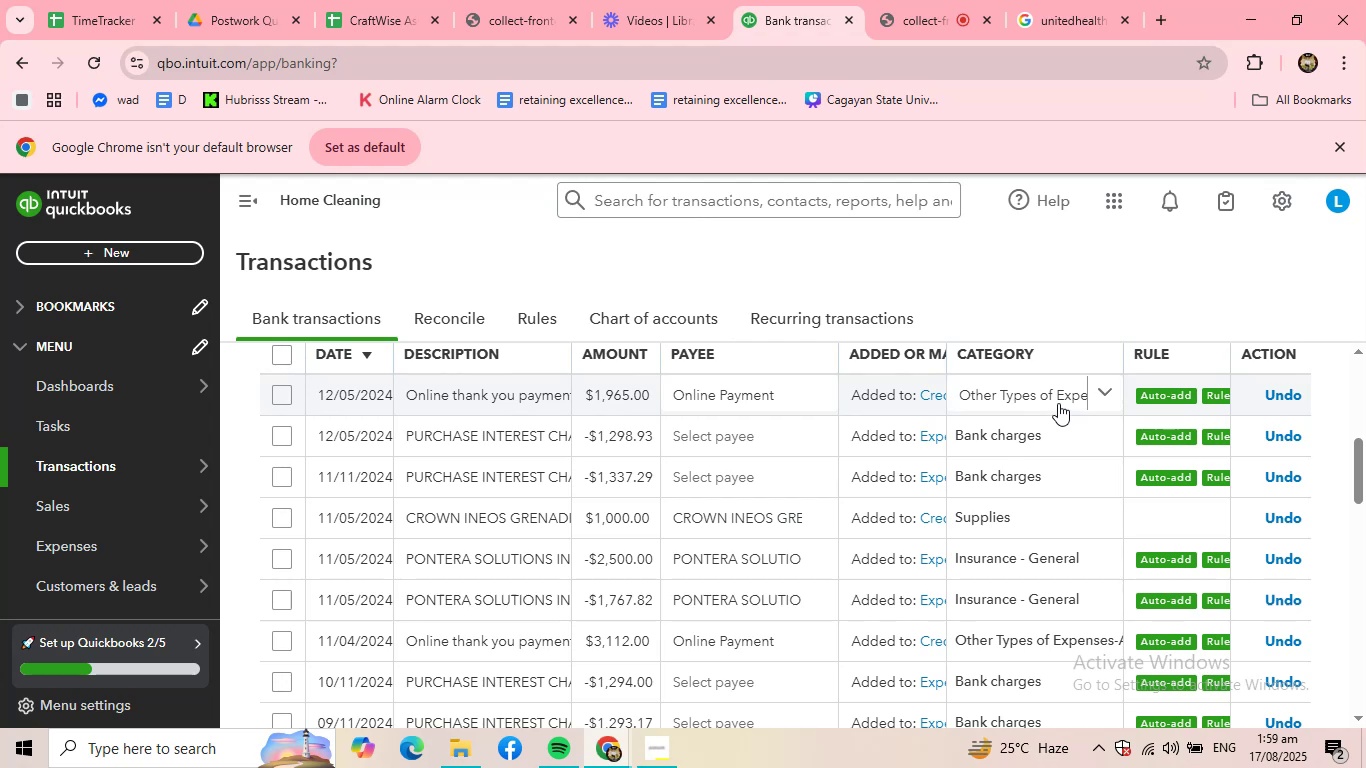 
wait(31.66)
 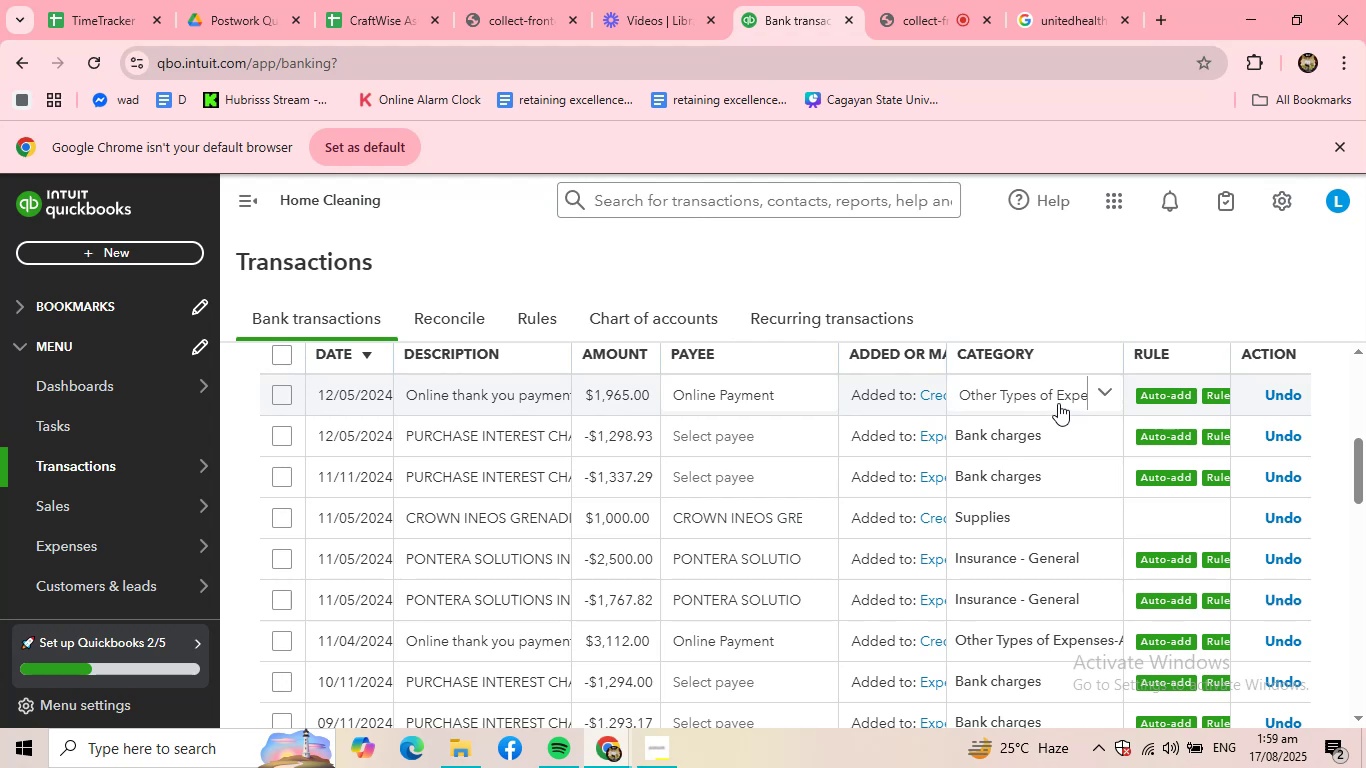 
scroll: coordinate [531, 600], scroll_direction: down, amount: 6.0
 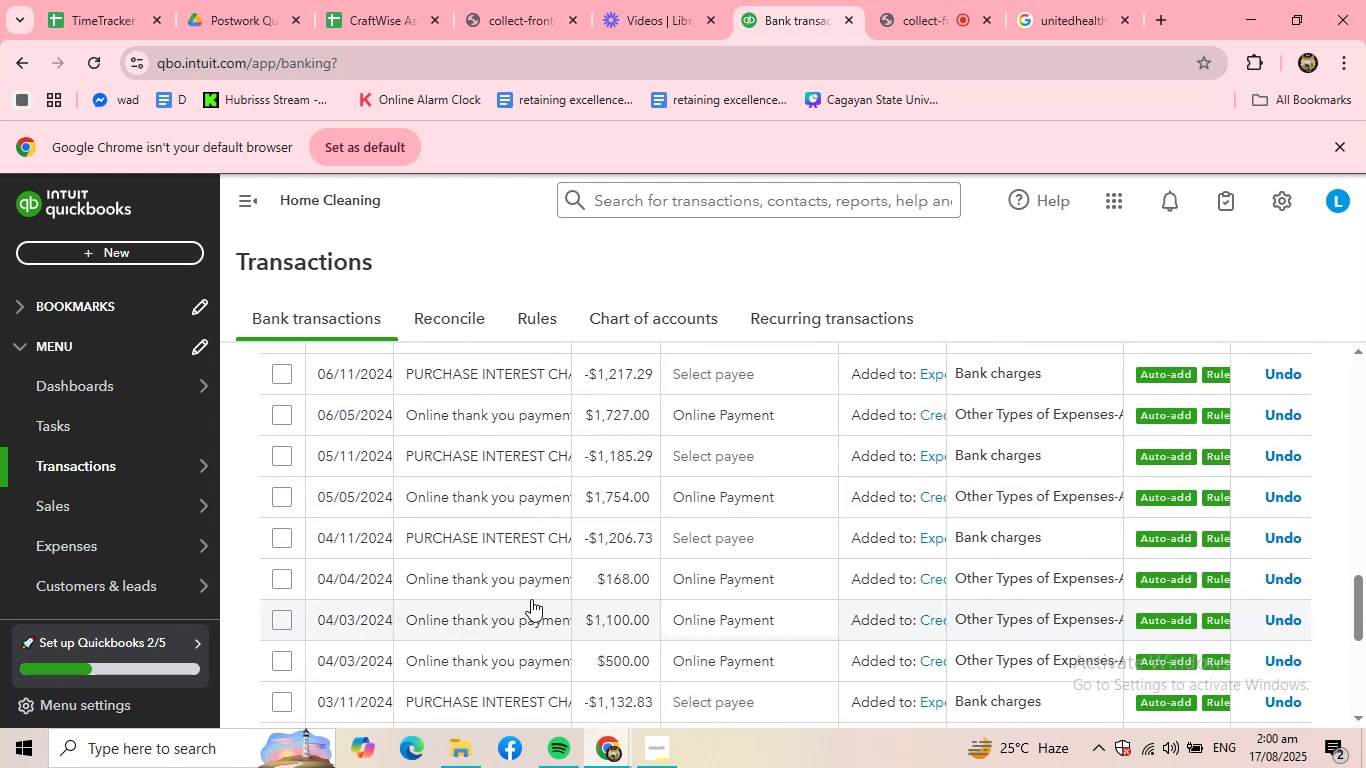 
scroll: coordinate [531, 598], scroll_direction: down, amount: 2.0
 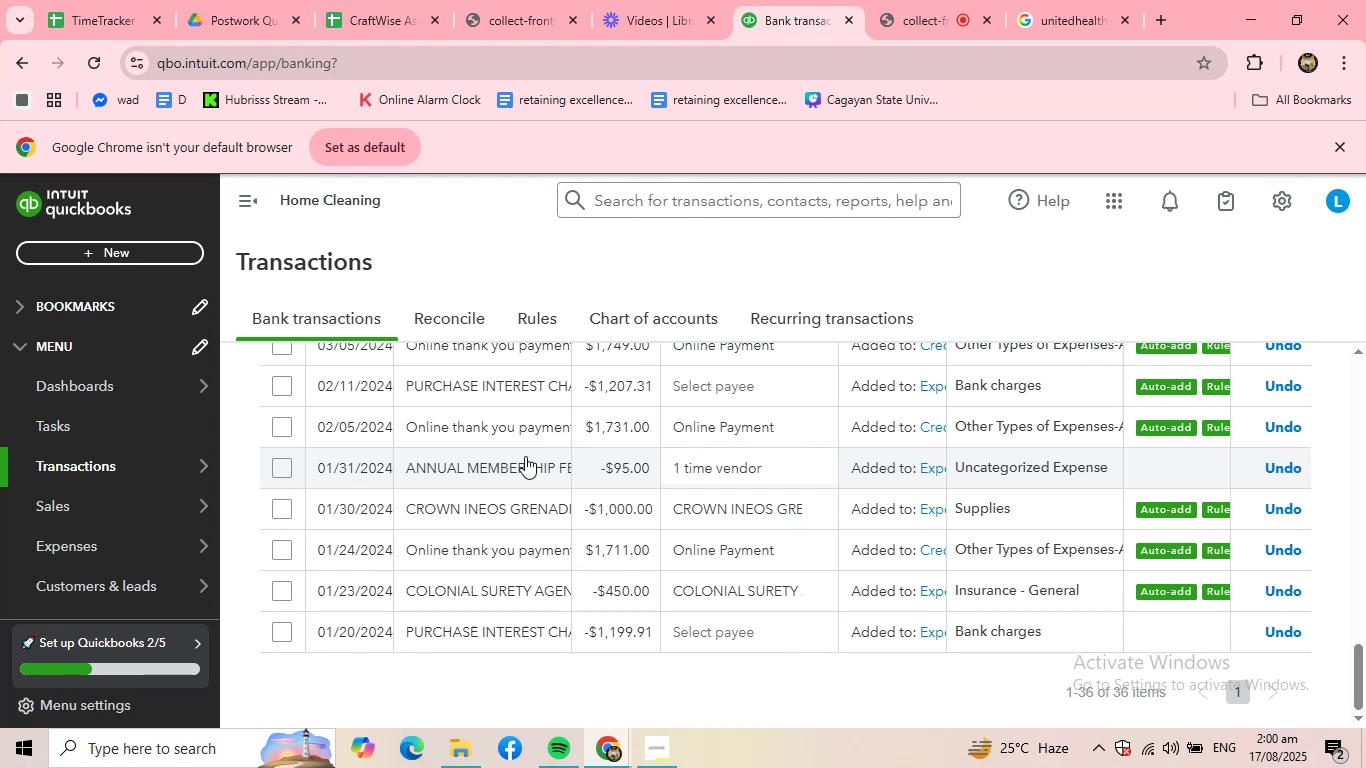 
wait(29.28)
 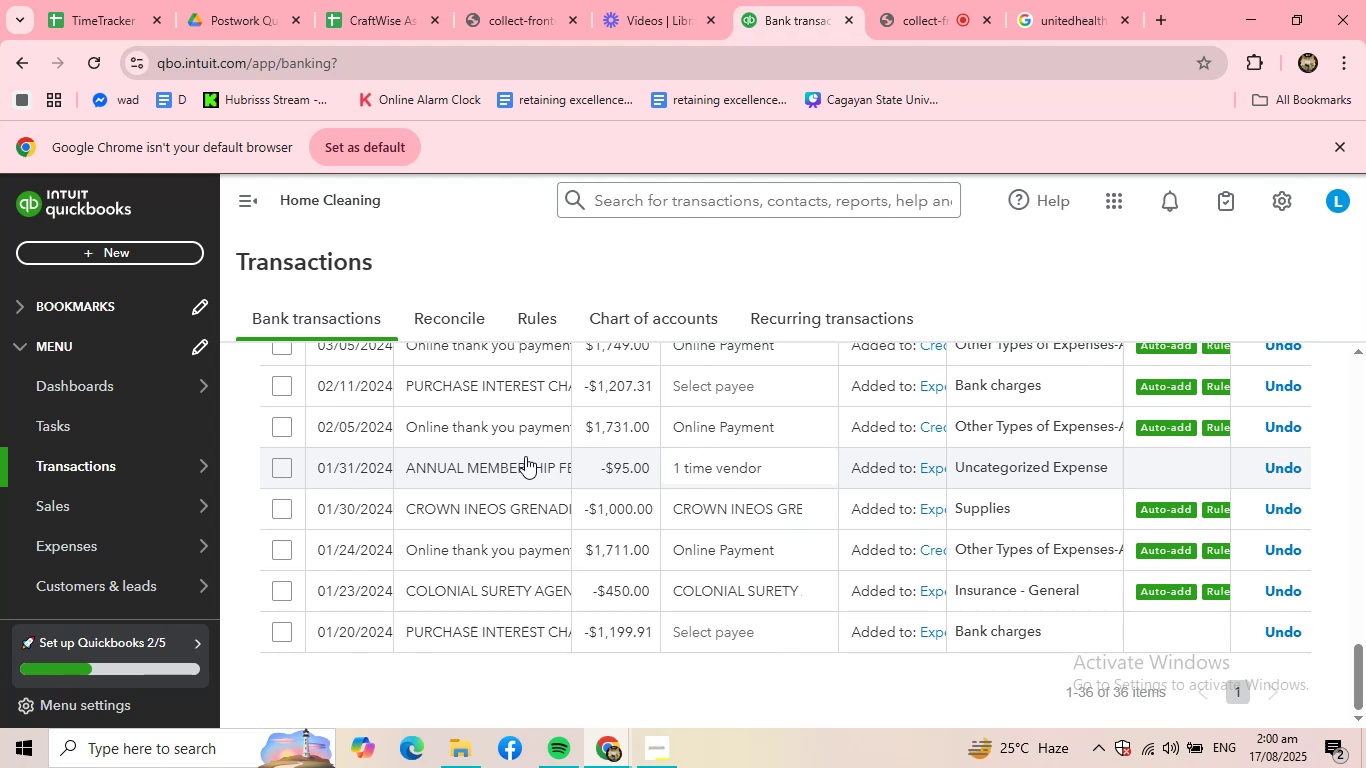 
scroll: coordinate [550, 486], scroll_direction: up, amount: 16.0
 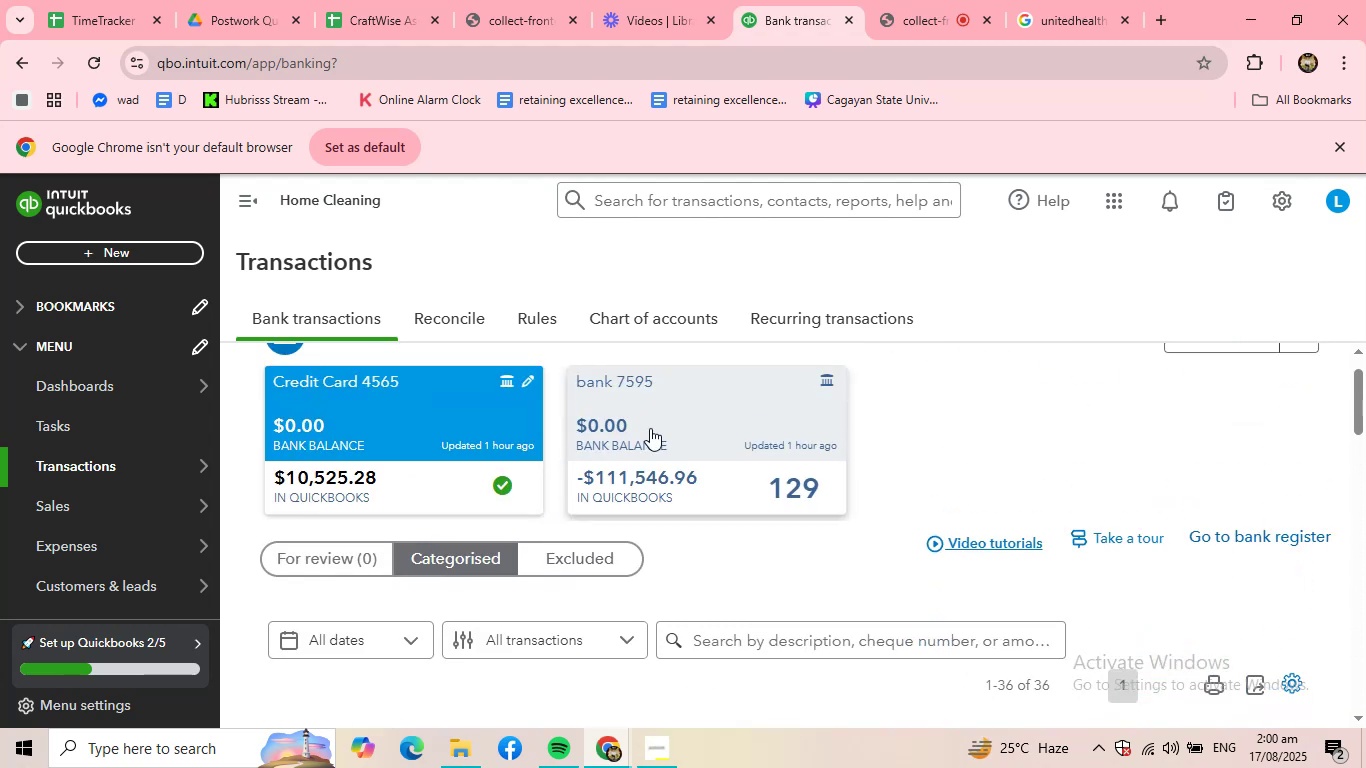 
left_click([650, 428])
 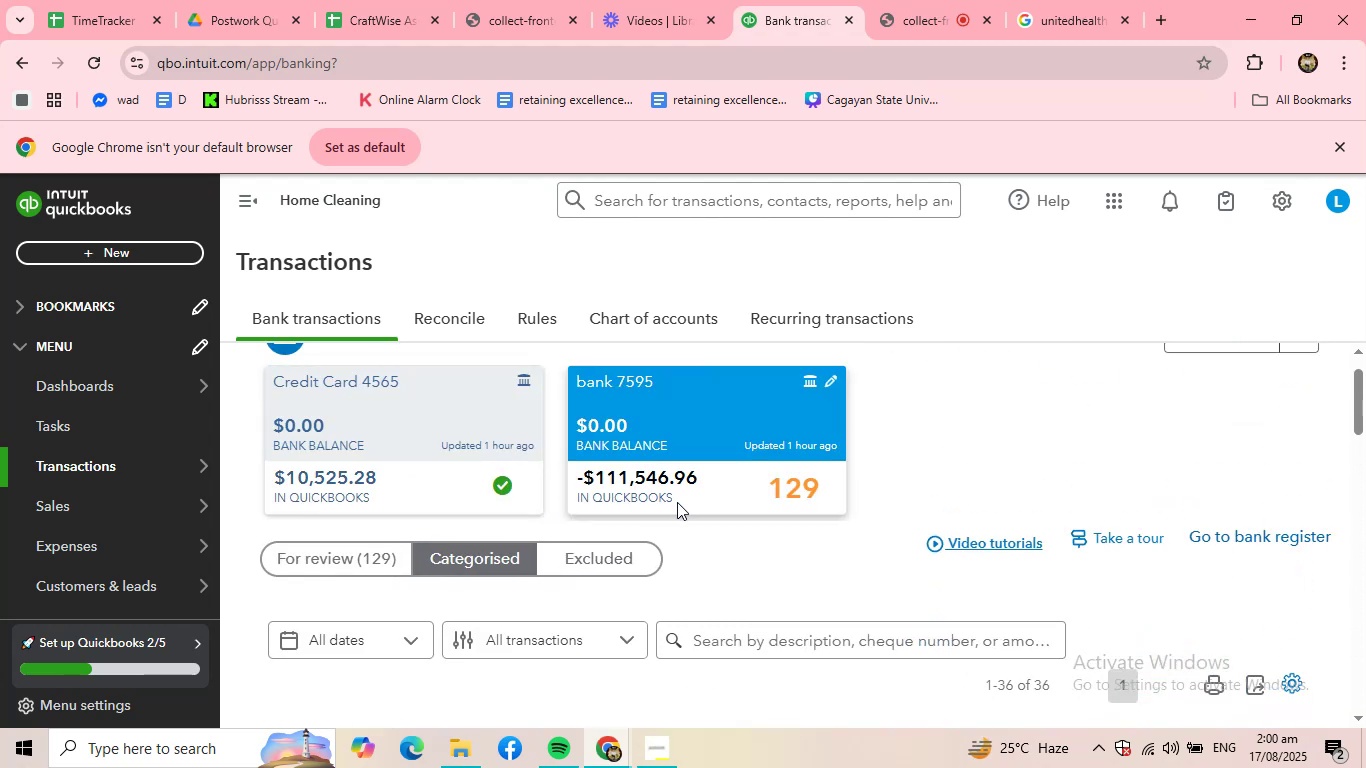 
scroll: coordinate [704, 601], scroll_direction: down, amount: 5.0
 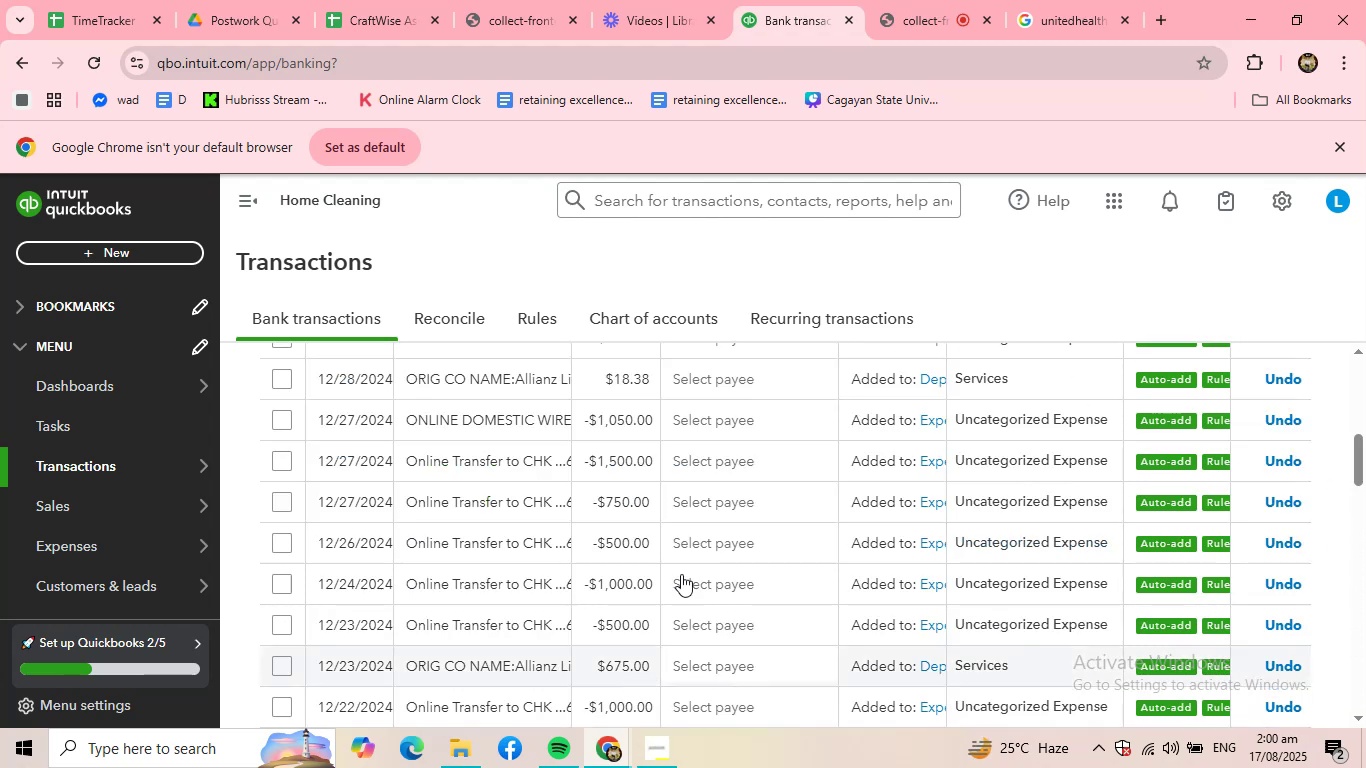 
scroll: coordinate [883, 522], scroll_direction: up, amount: 6.0
 